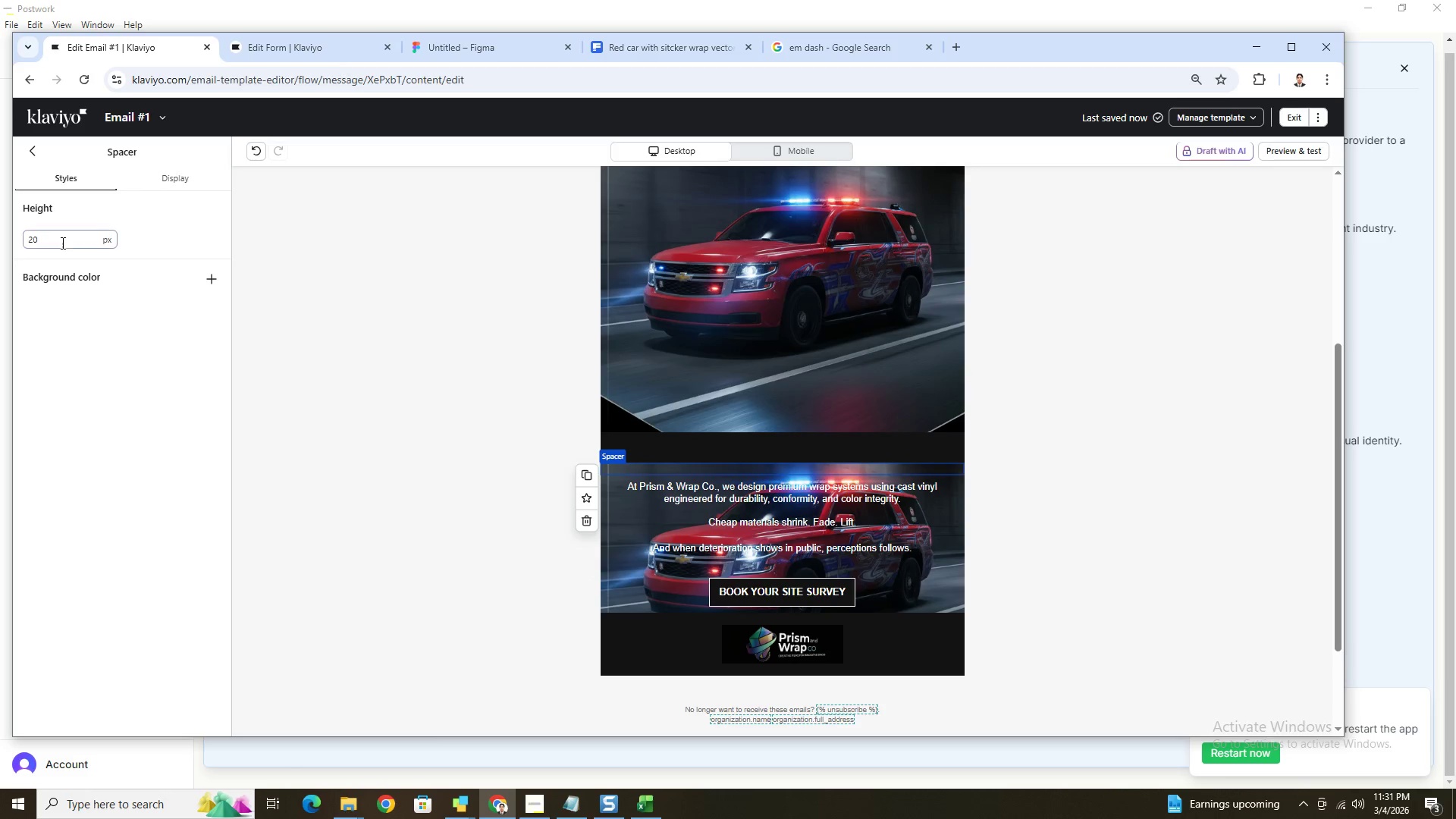 
double_click([61, 242])
 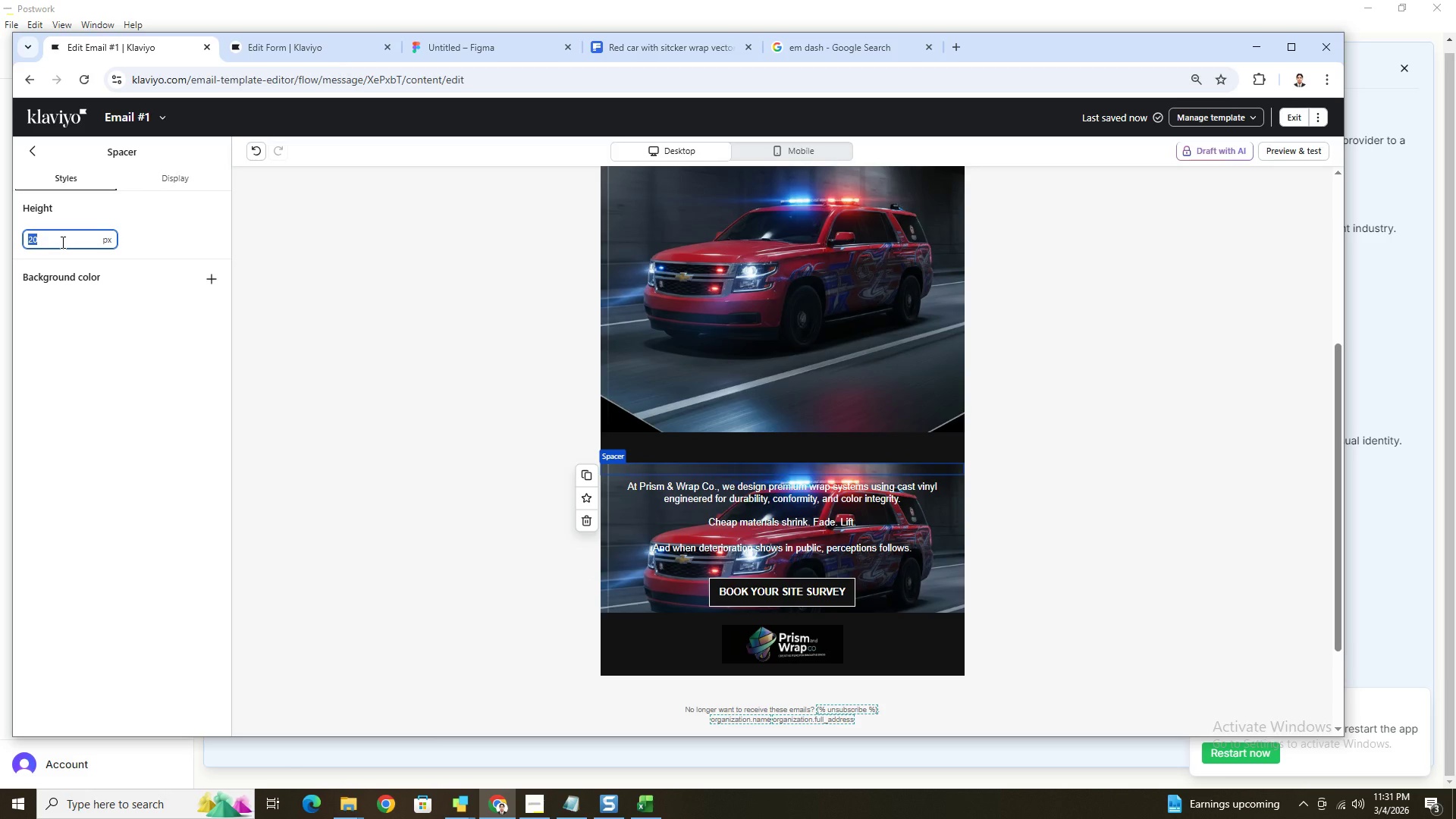 
key(Numpad8)
 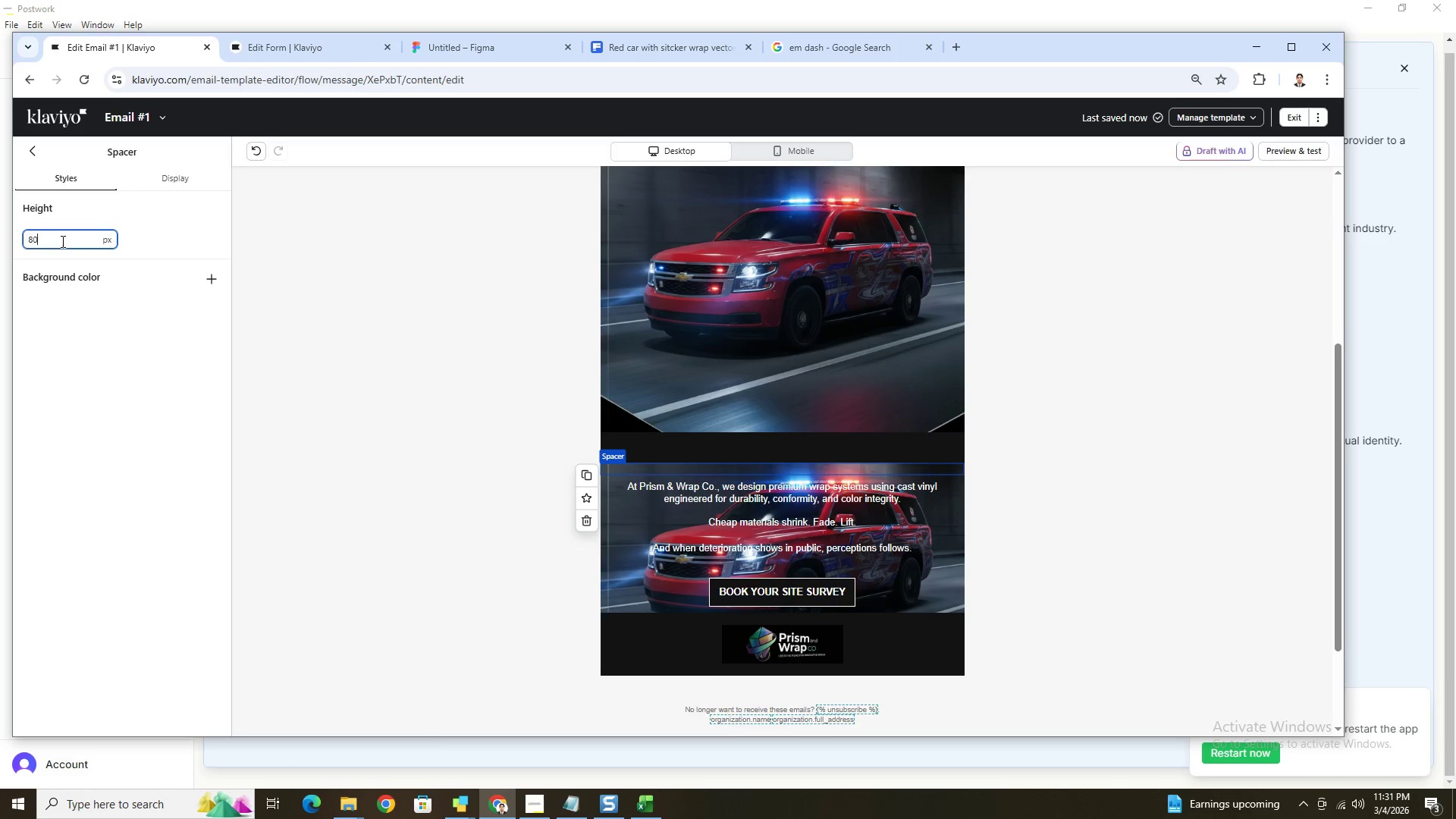 
key(Numpad0)
 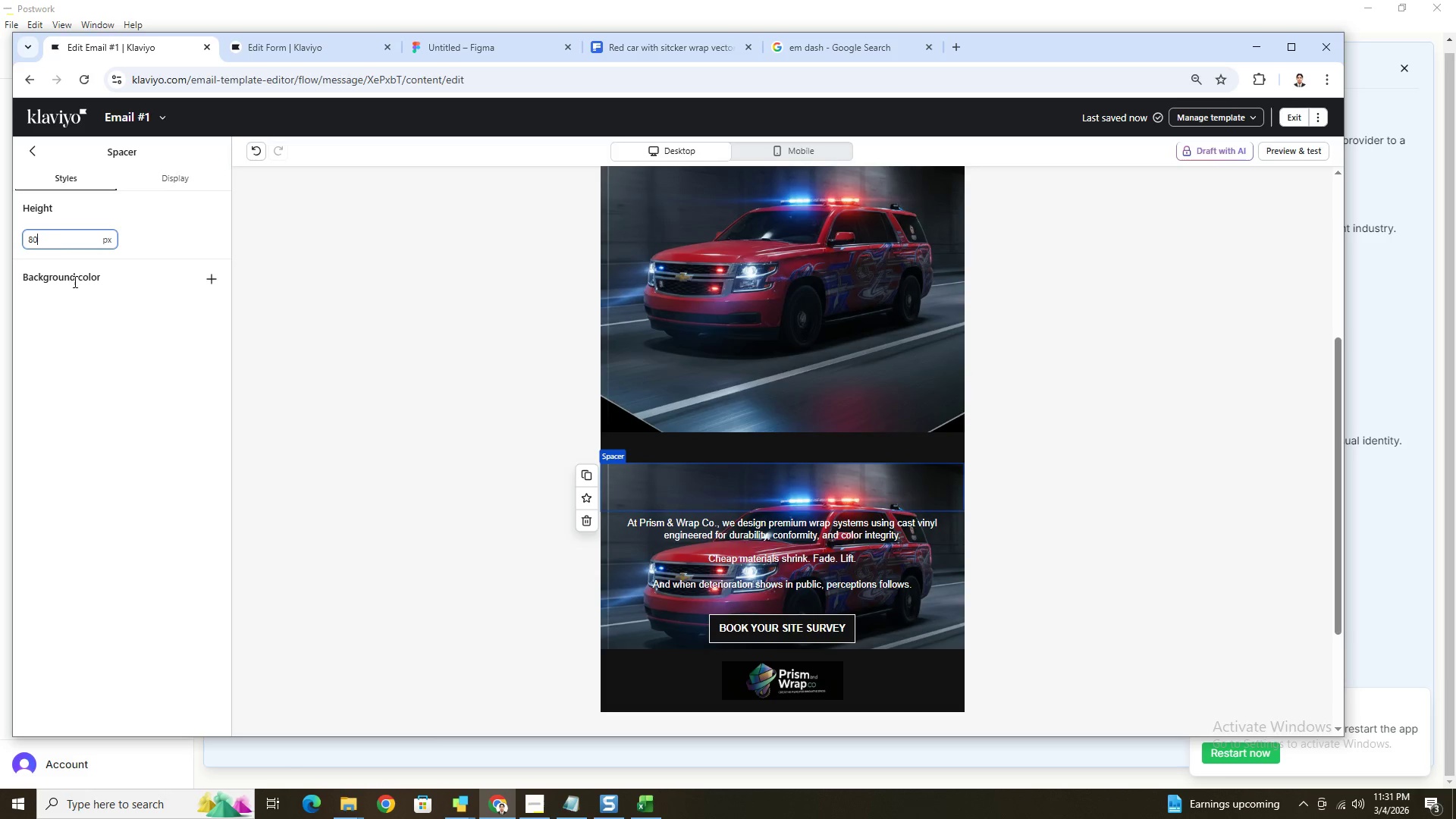 
left_click_drag(start_coordinate=[55, 243], to_coordinate=[27, 246])
 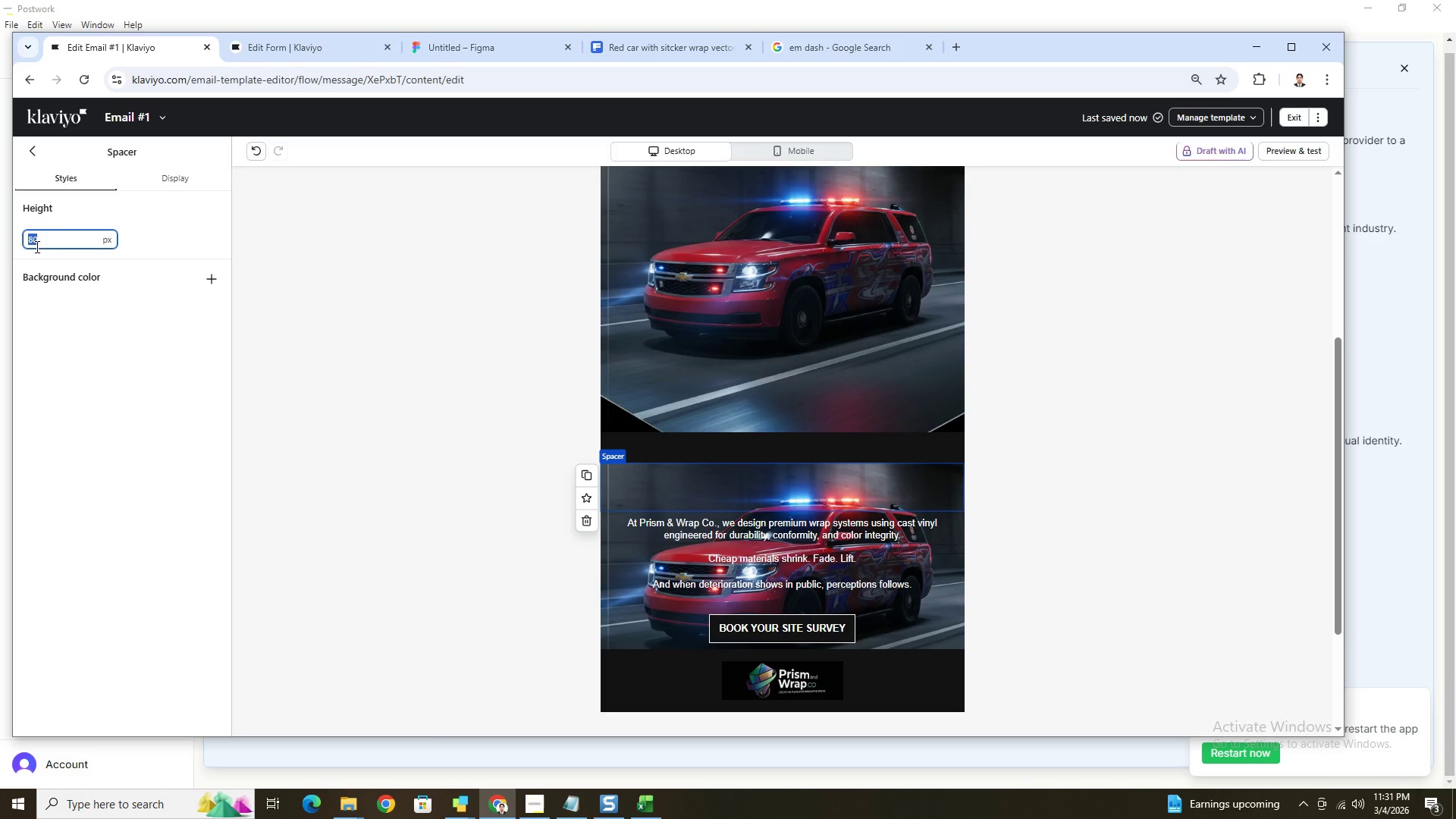 
key(Numpad2)
 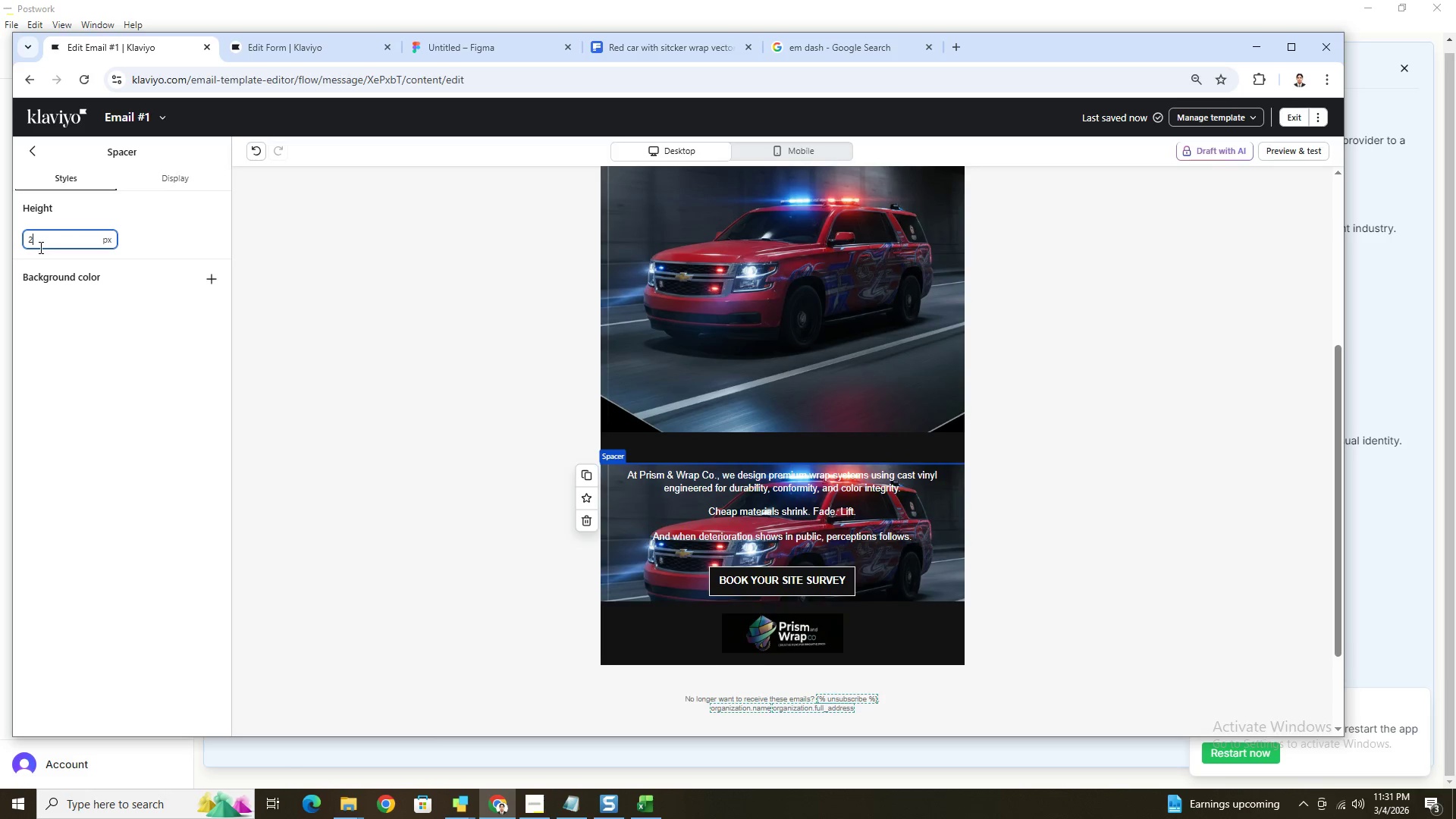 
key(Numpad0)
 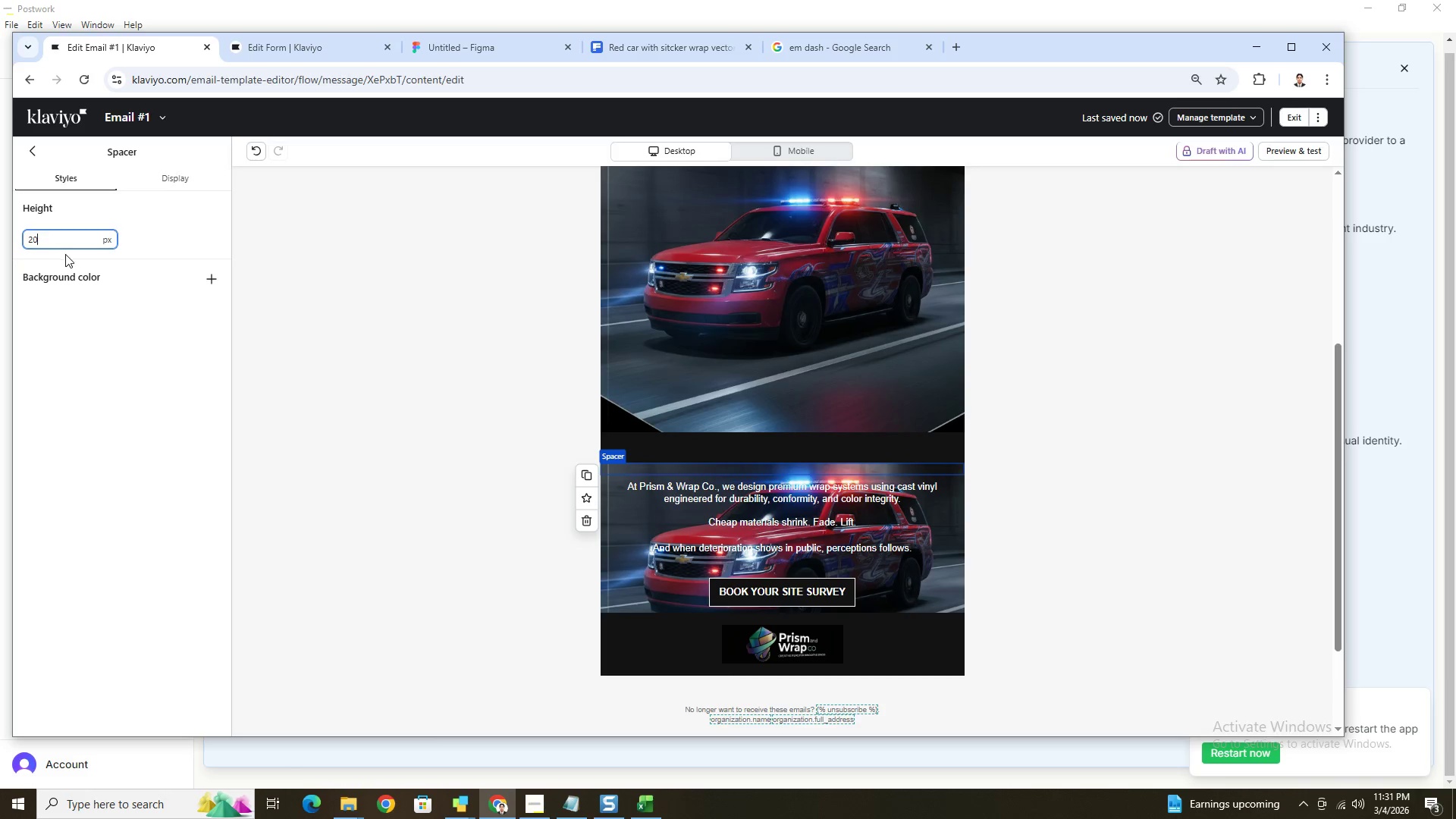 
key(Numpad0)
 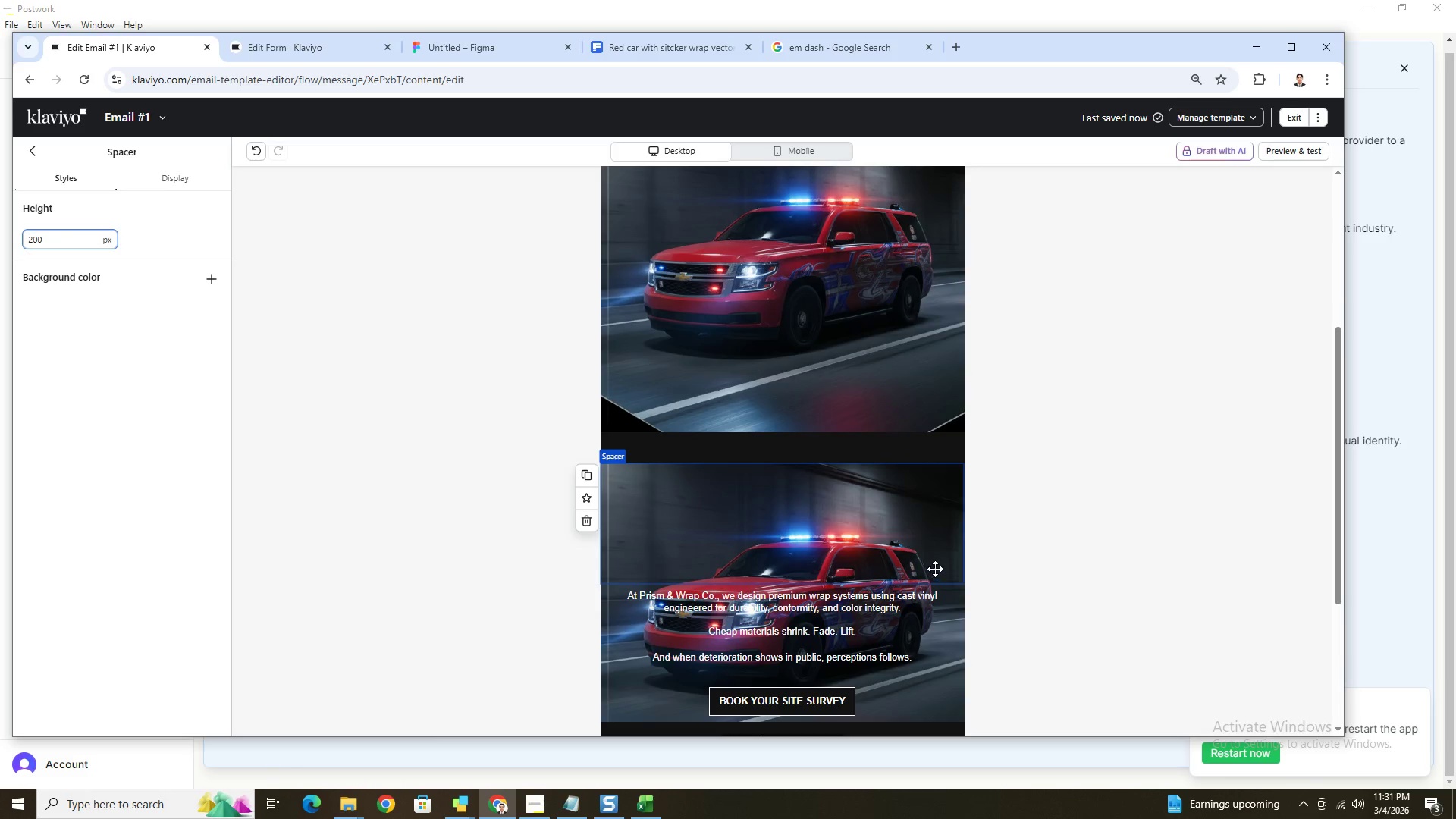 
scroll: coordinate [852, 365], scroll_direction: up, amount: 2.0
 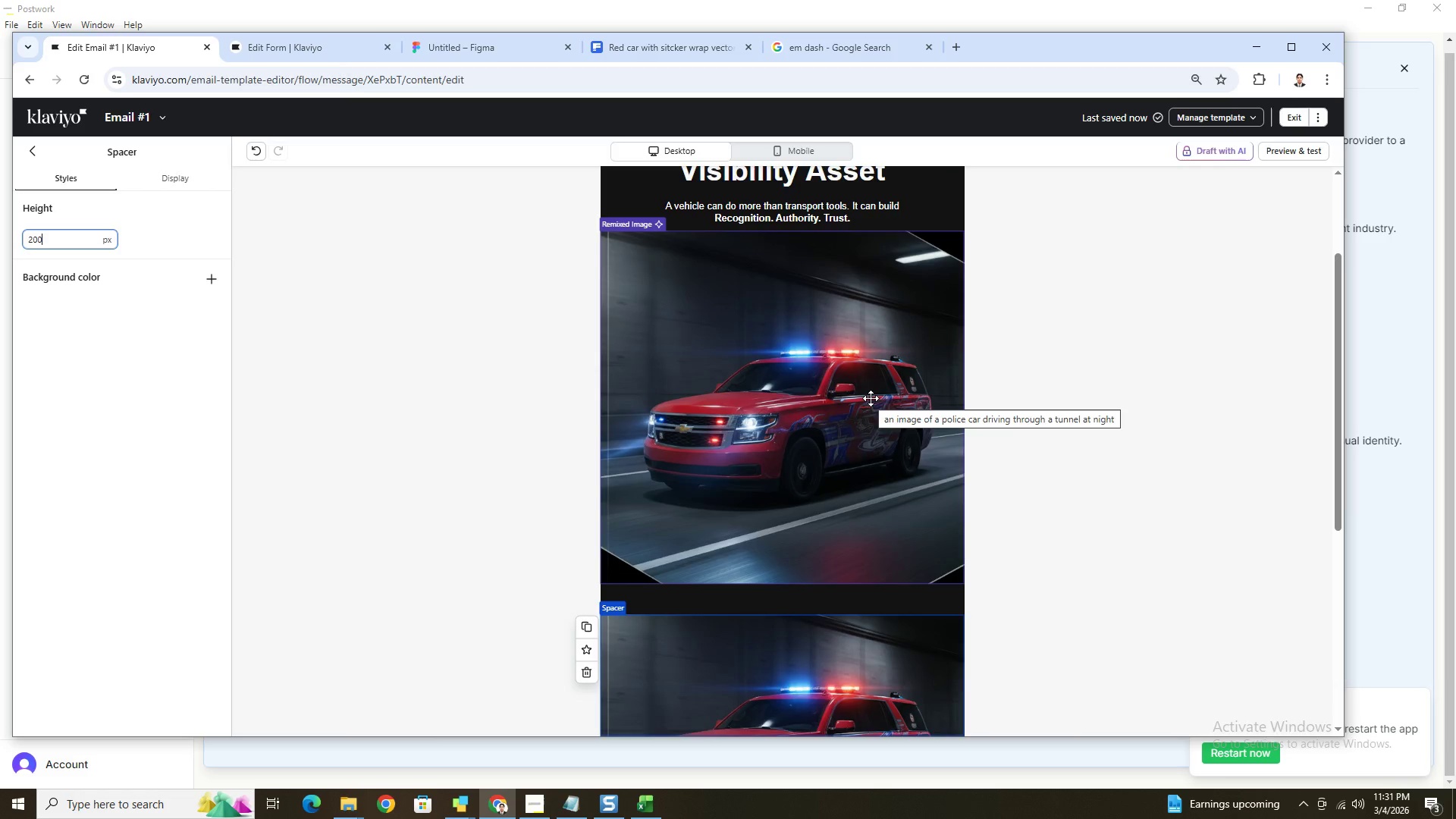 
scroll: coordinate [871, 399], scroll_direction: down, amount: 5.0
 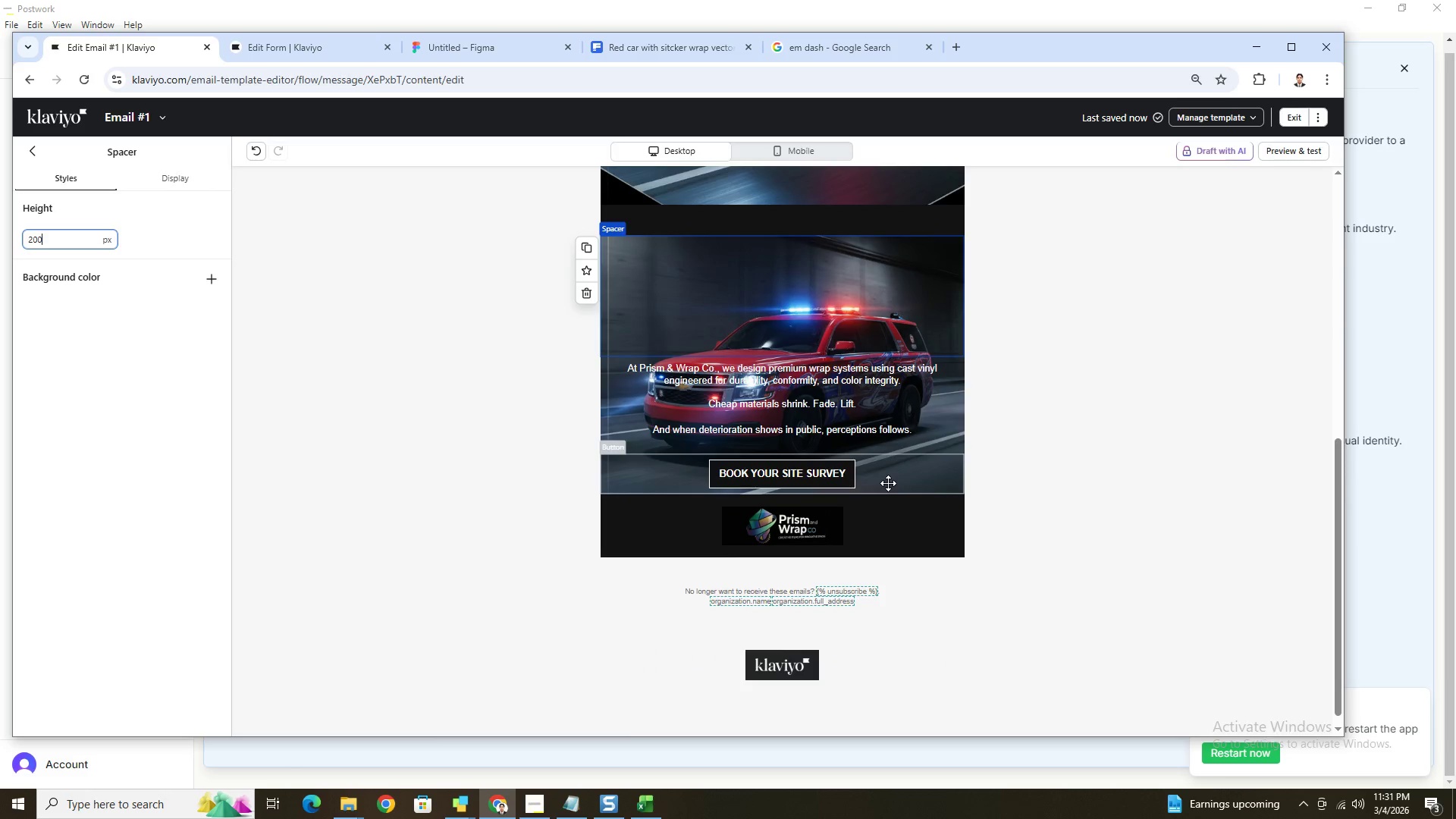 
scroll: coordinate [889, 483], scroll_direction: up, amount: 4.0
 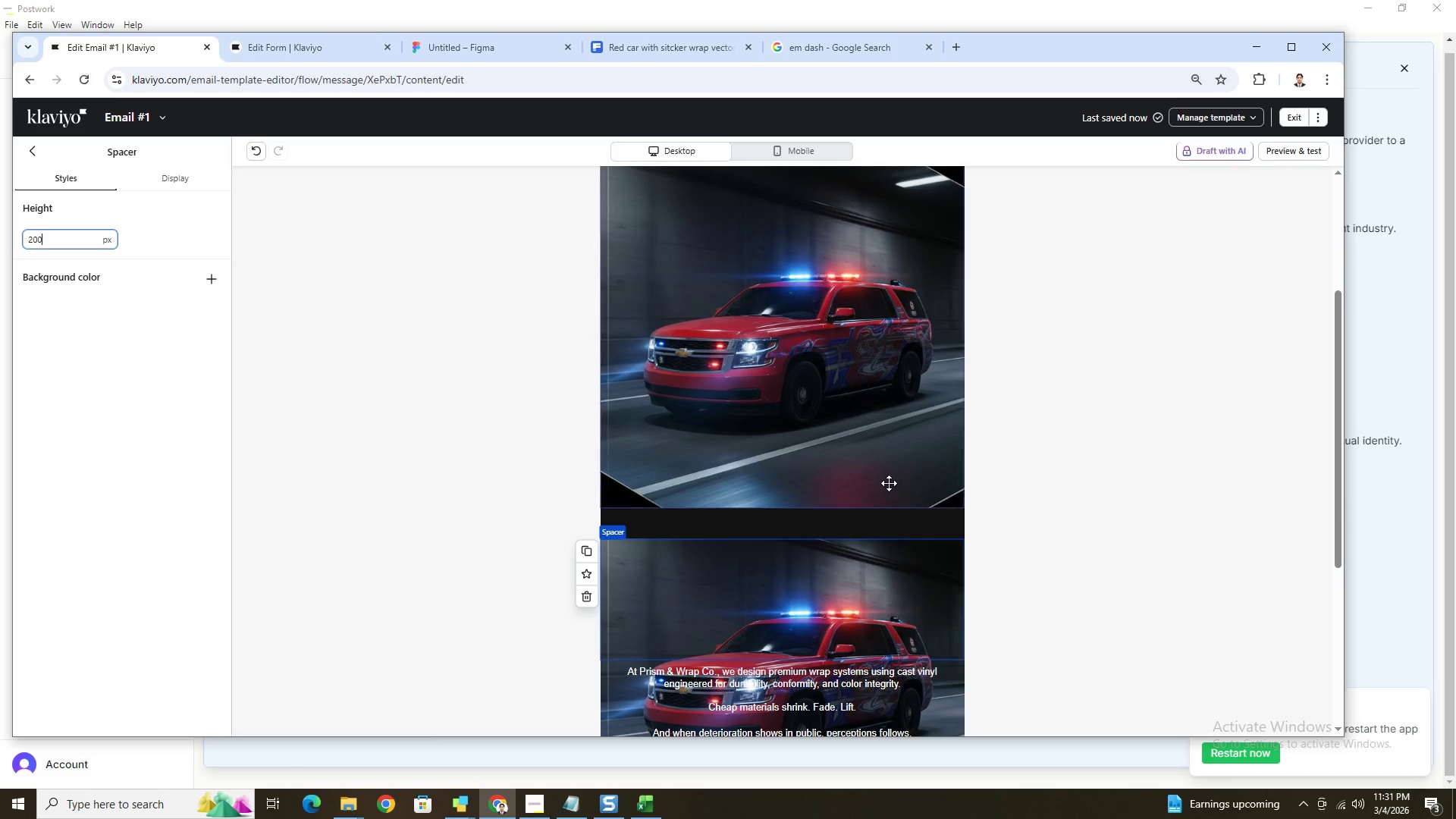 
scroll: coordinate [889, 483], scroll_direction: down, amount: 4.0
 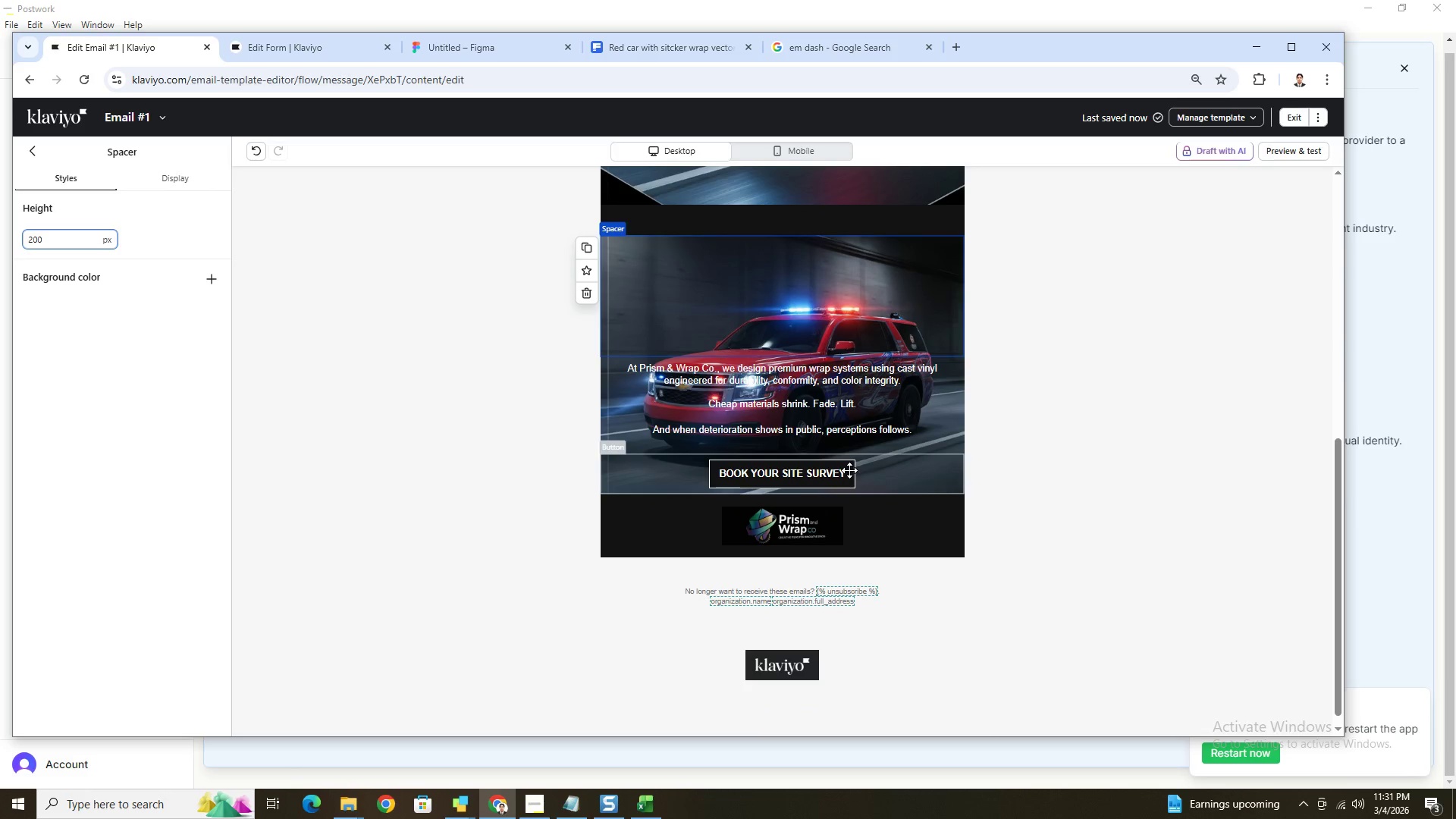 
left_click([849, 470])
 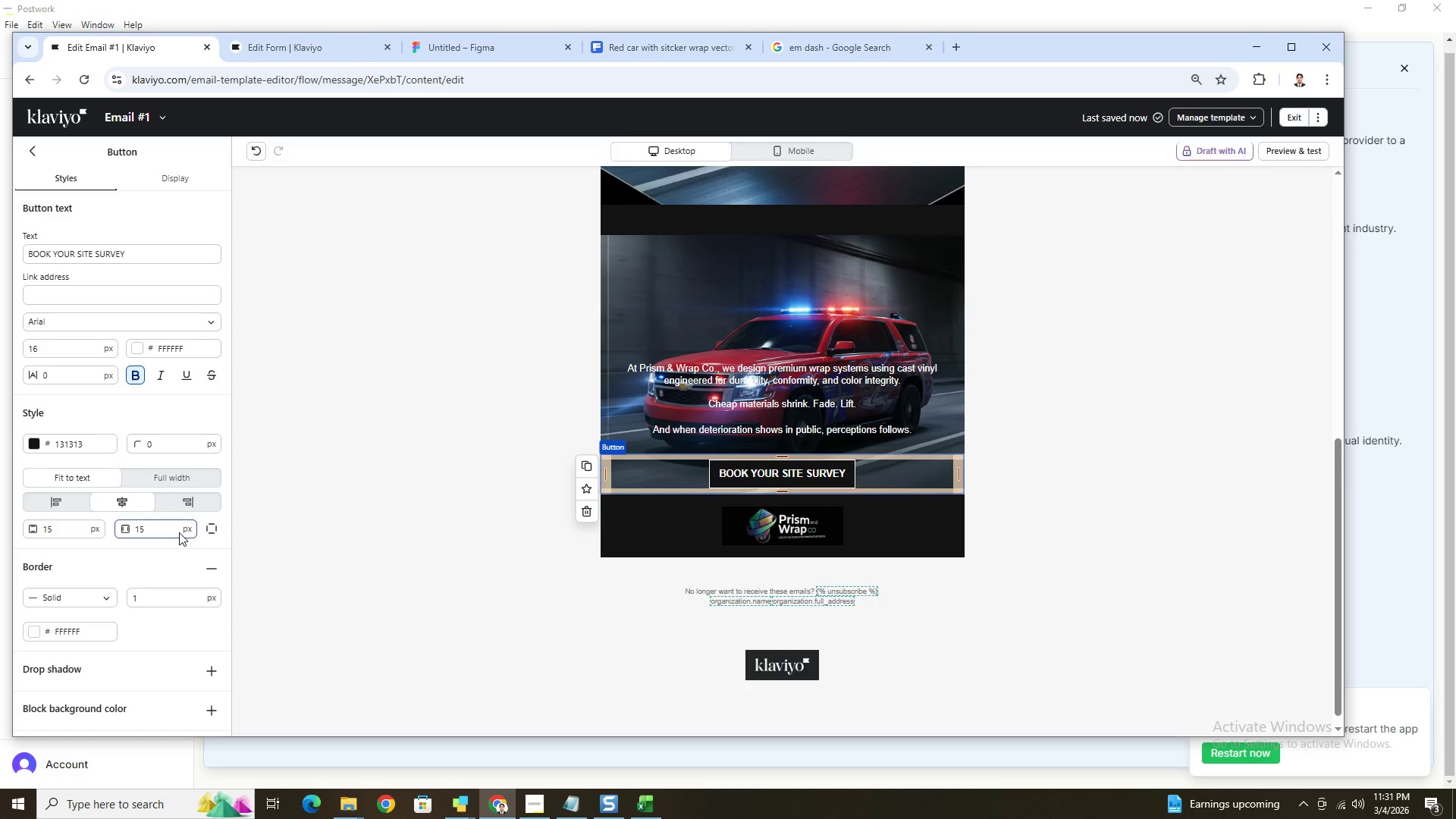 
wait(11.47)
 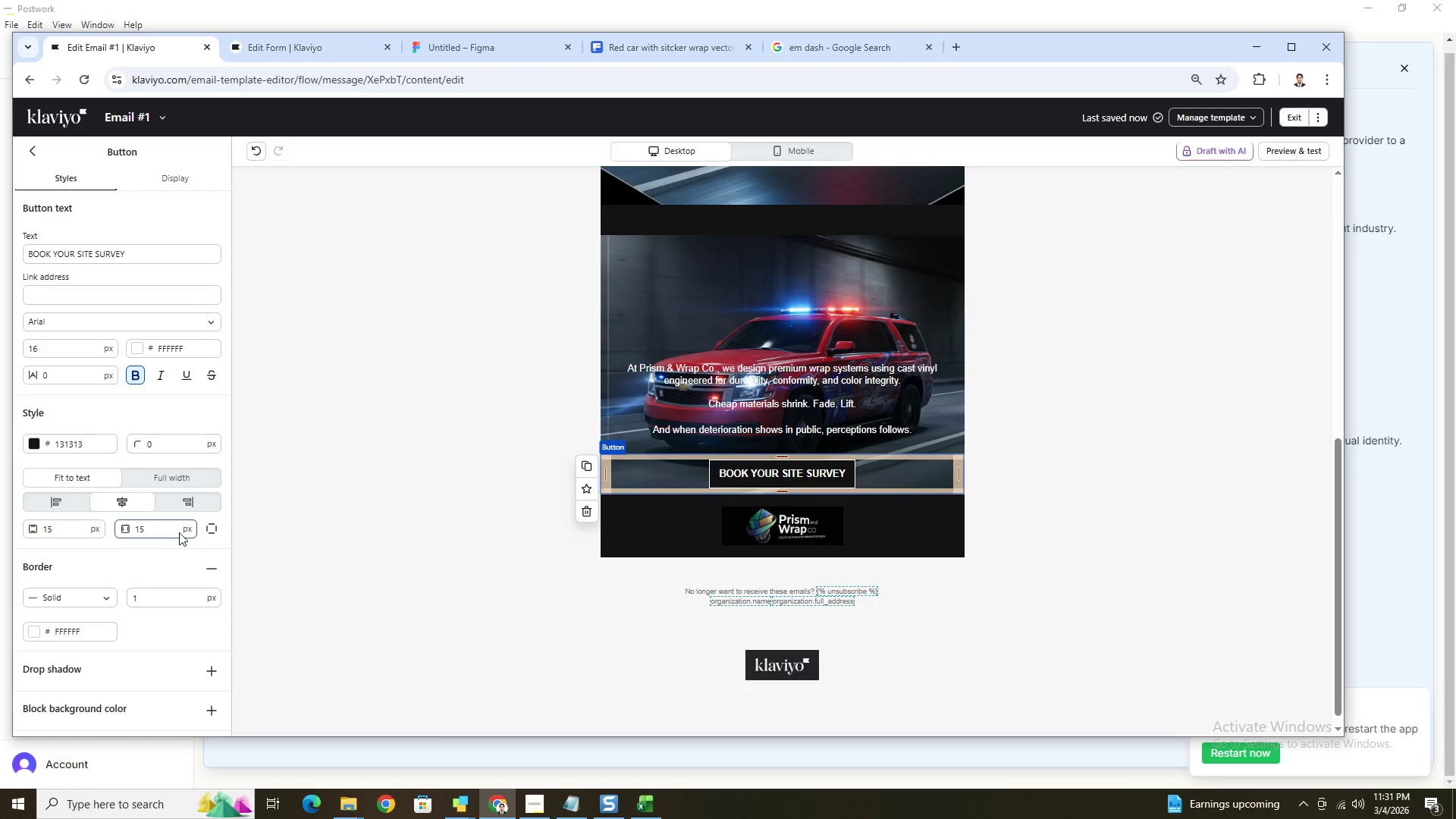 
scroll: coordinate [170, 599], scroll_direction: down, amount: 2.0
 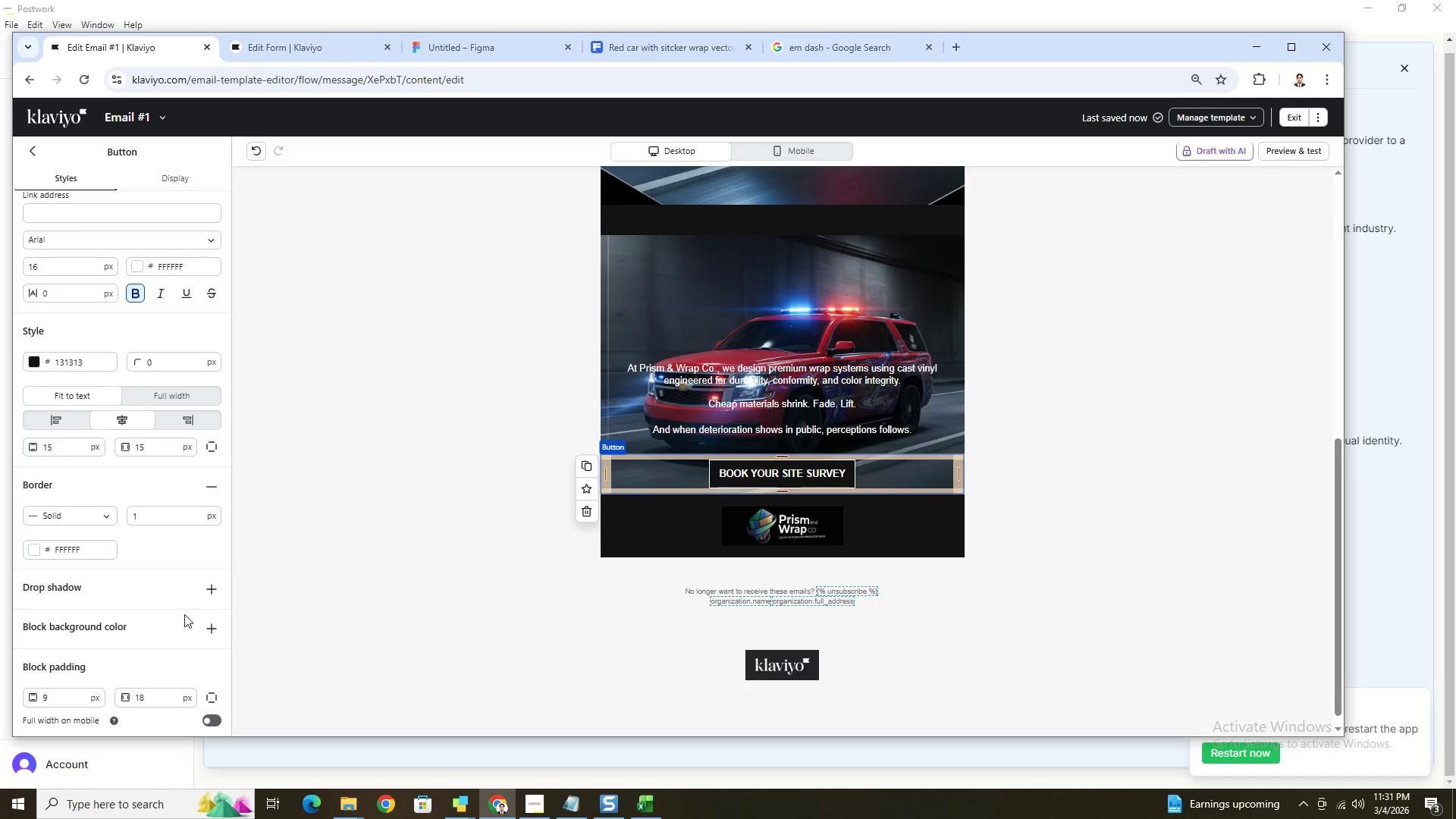 
mouse_move([209, 638])
 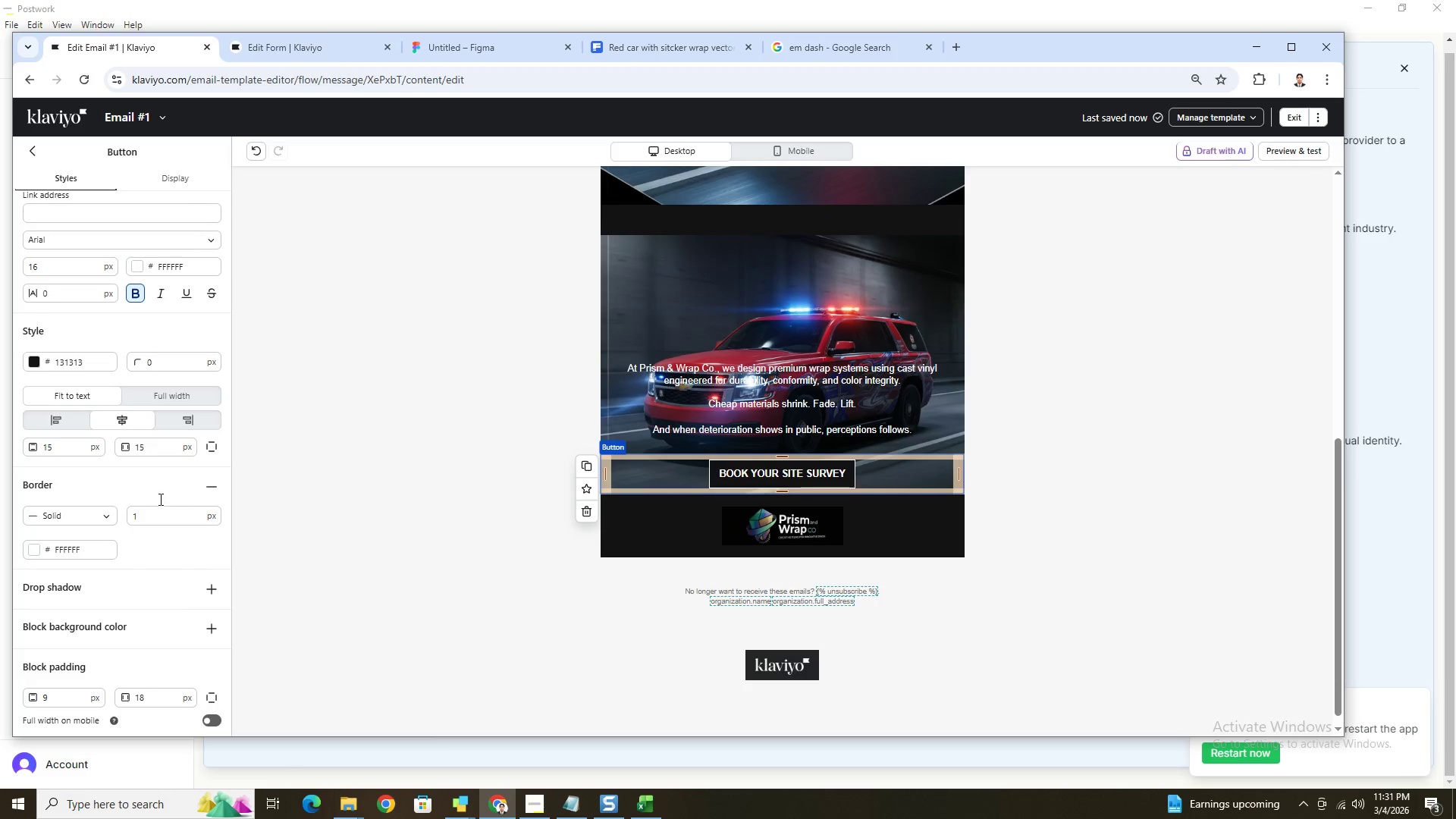 
left_click([30, 362])
 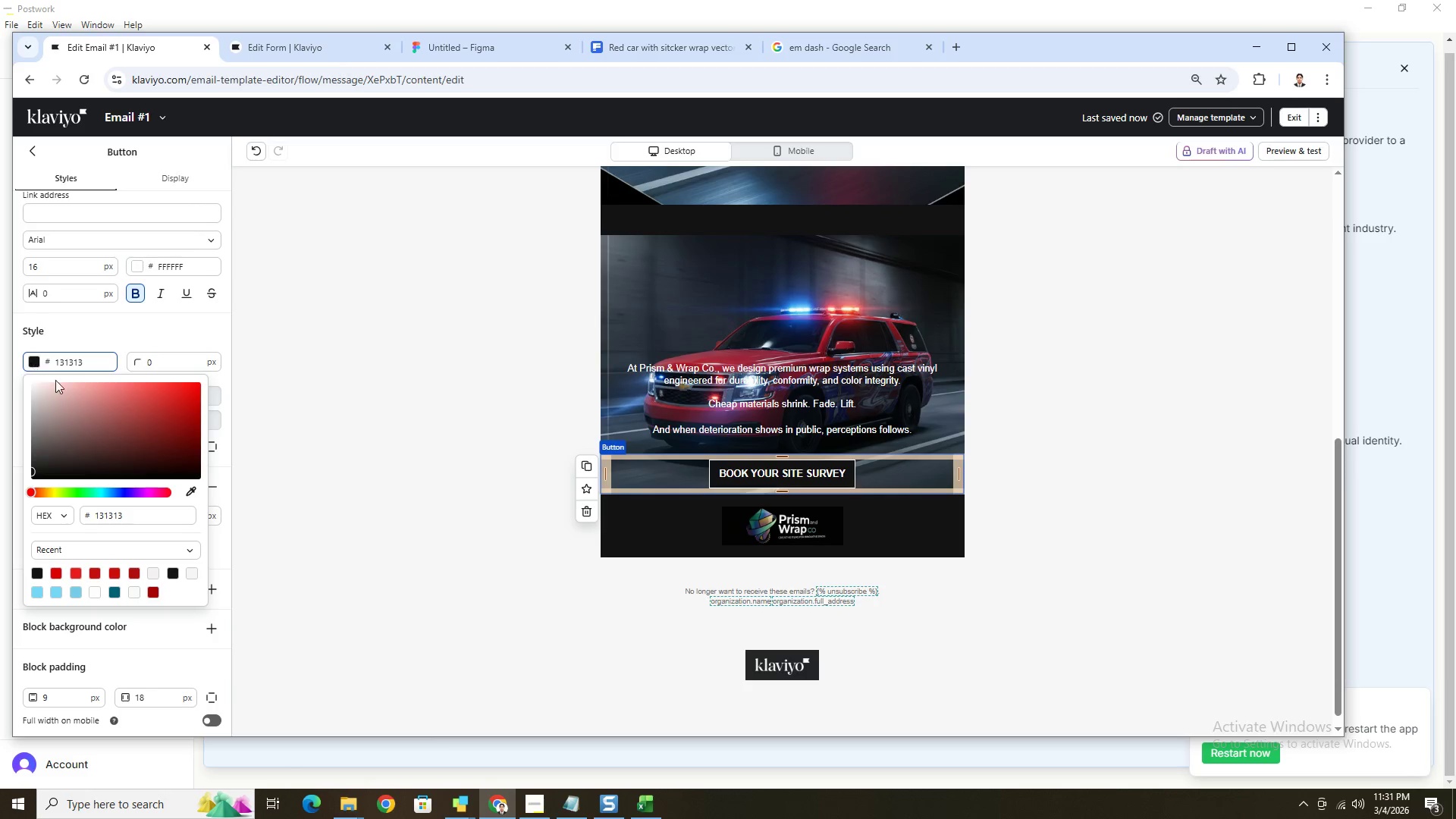 
left_click([186, 491])
 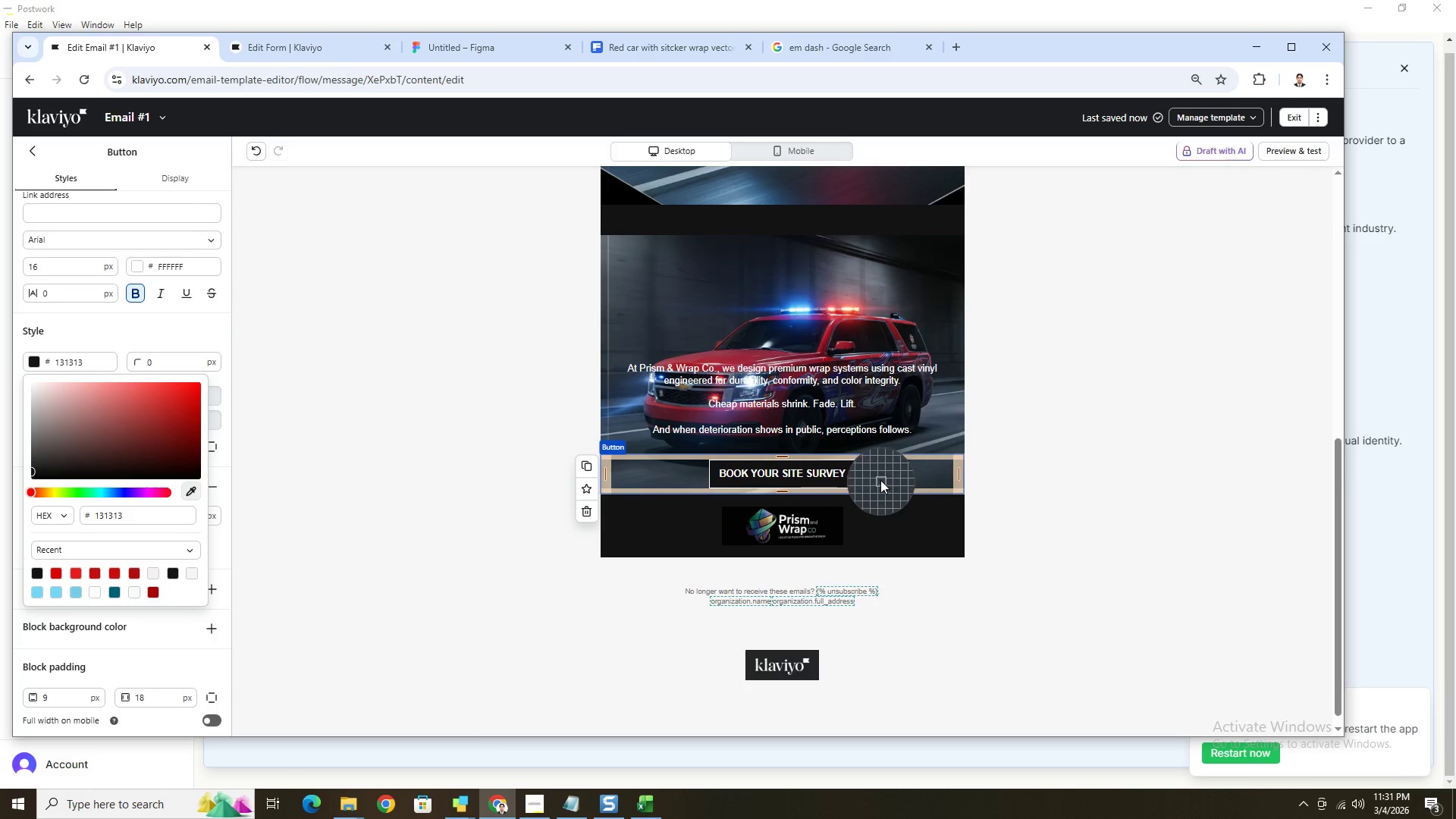 
left_click([880, 479])
 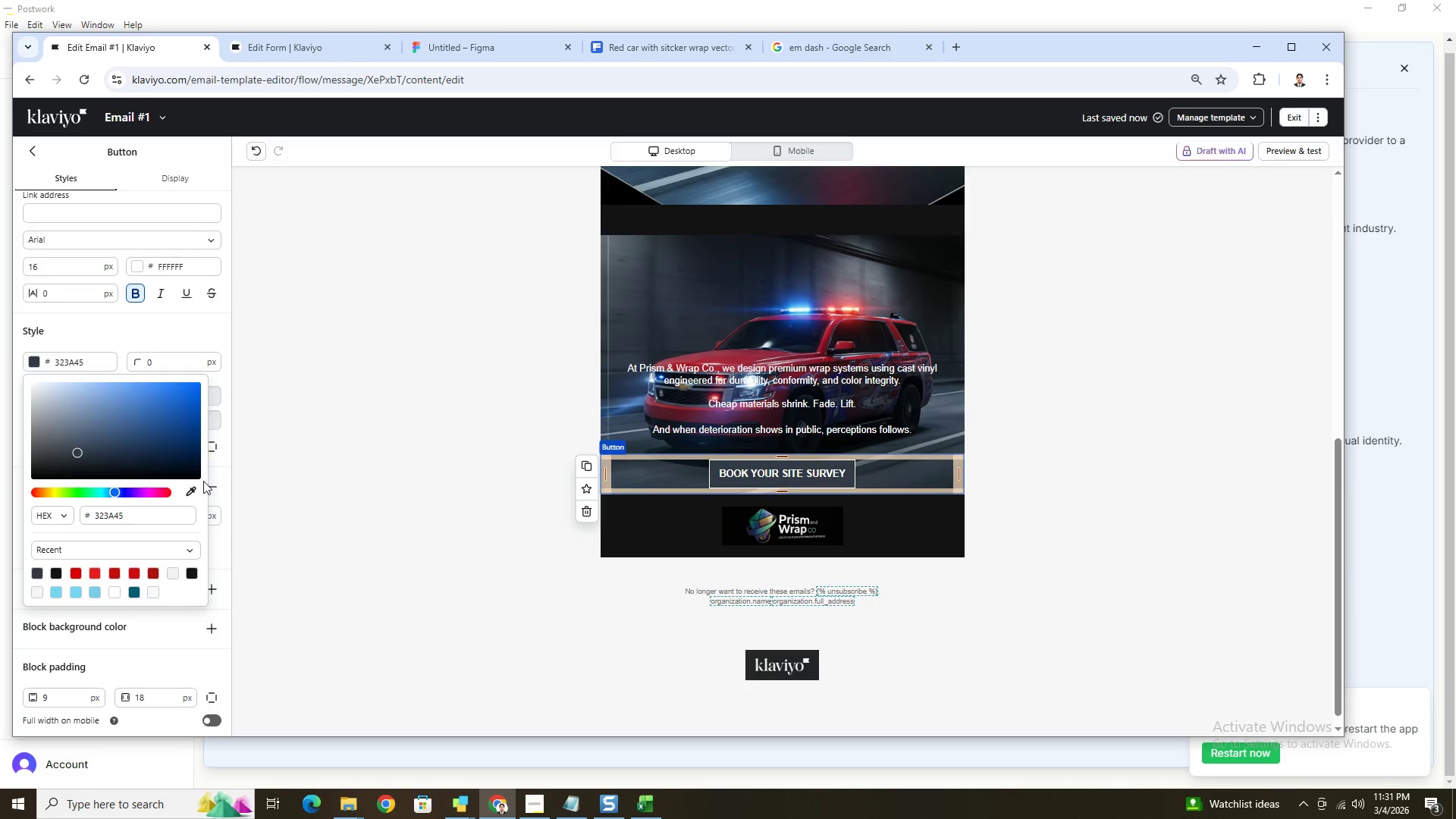 
wait(6.38)
 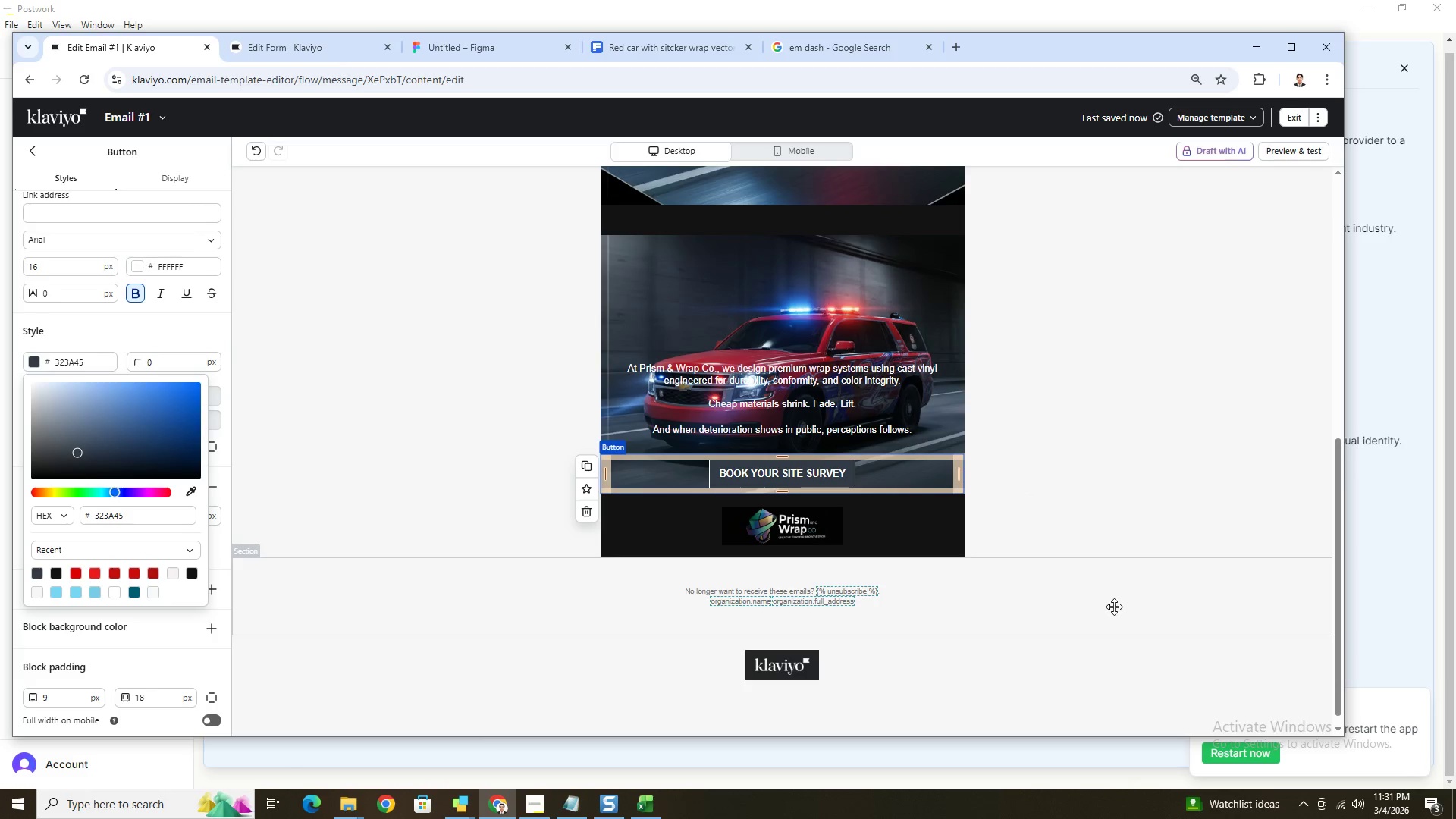 
left_click([183, 543])
 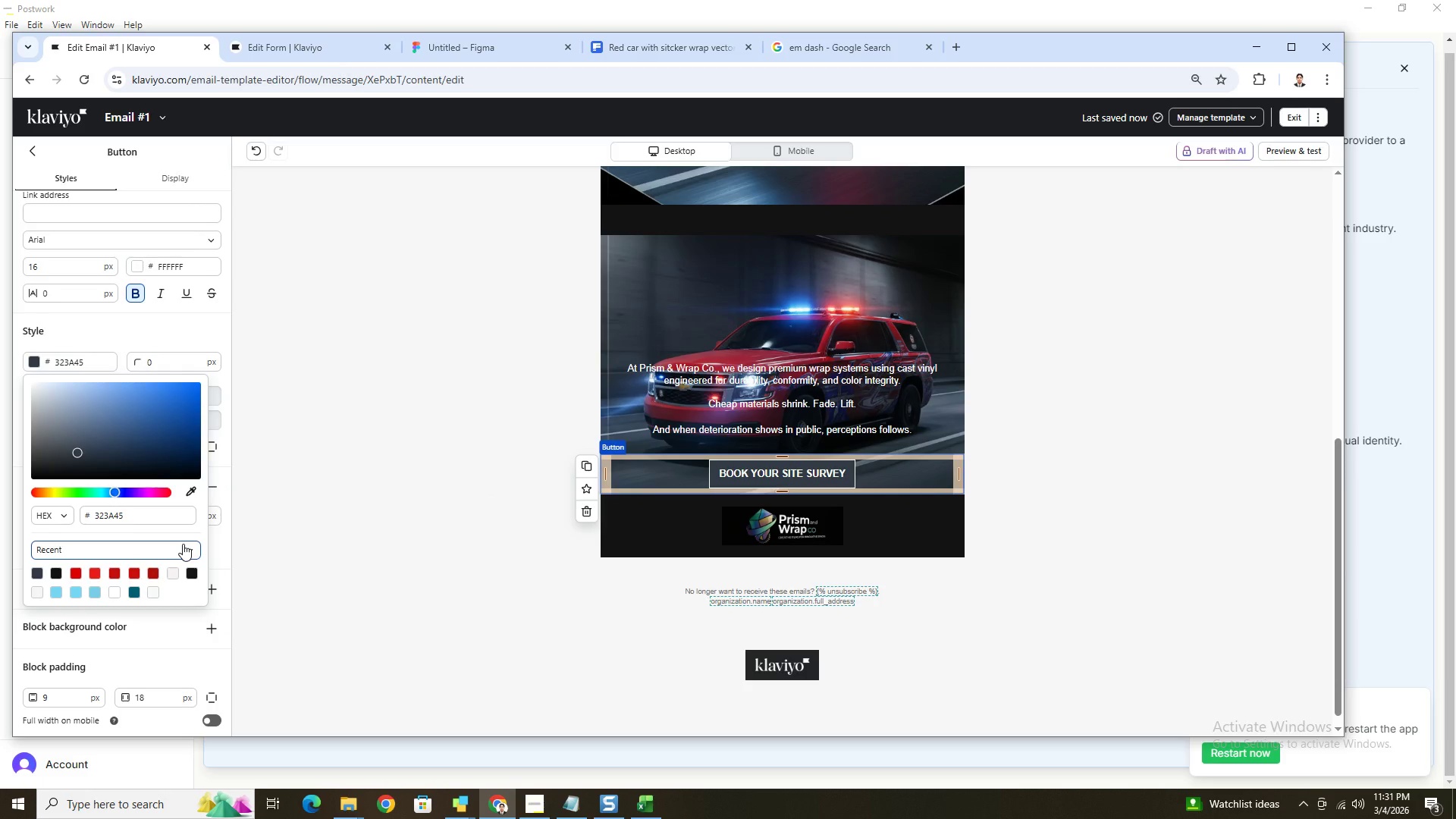 
left_click([183, 544])
 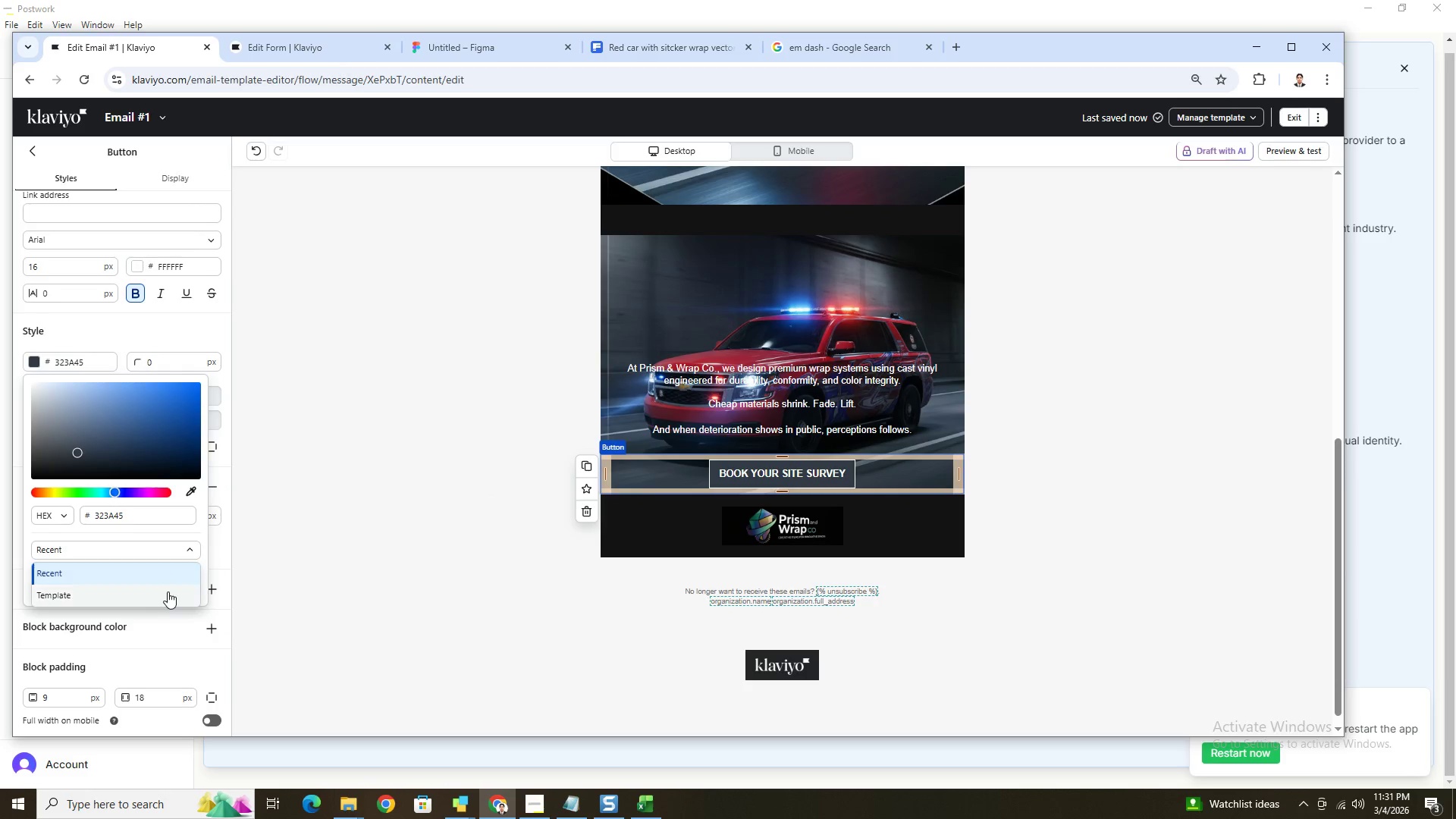 
left_click([168, 592])
 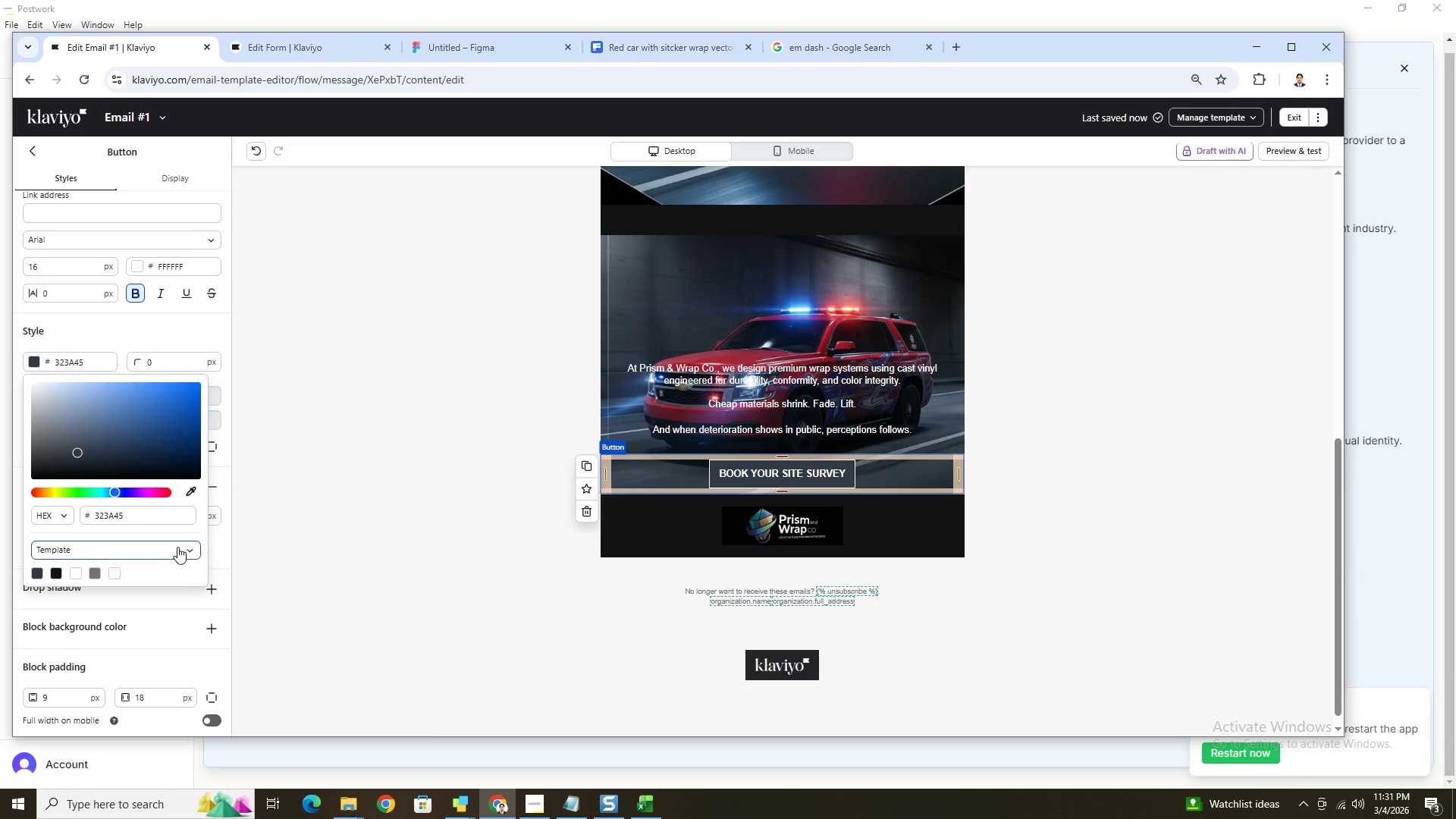 
left_click([177, 545])
 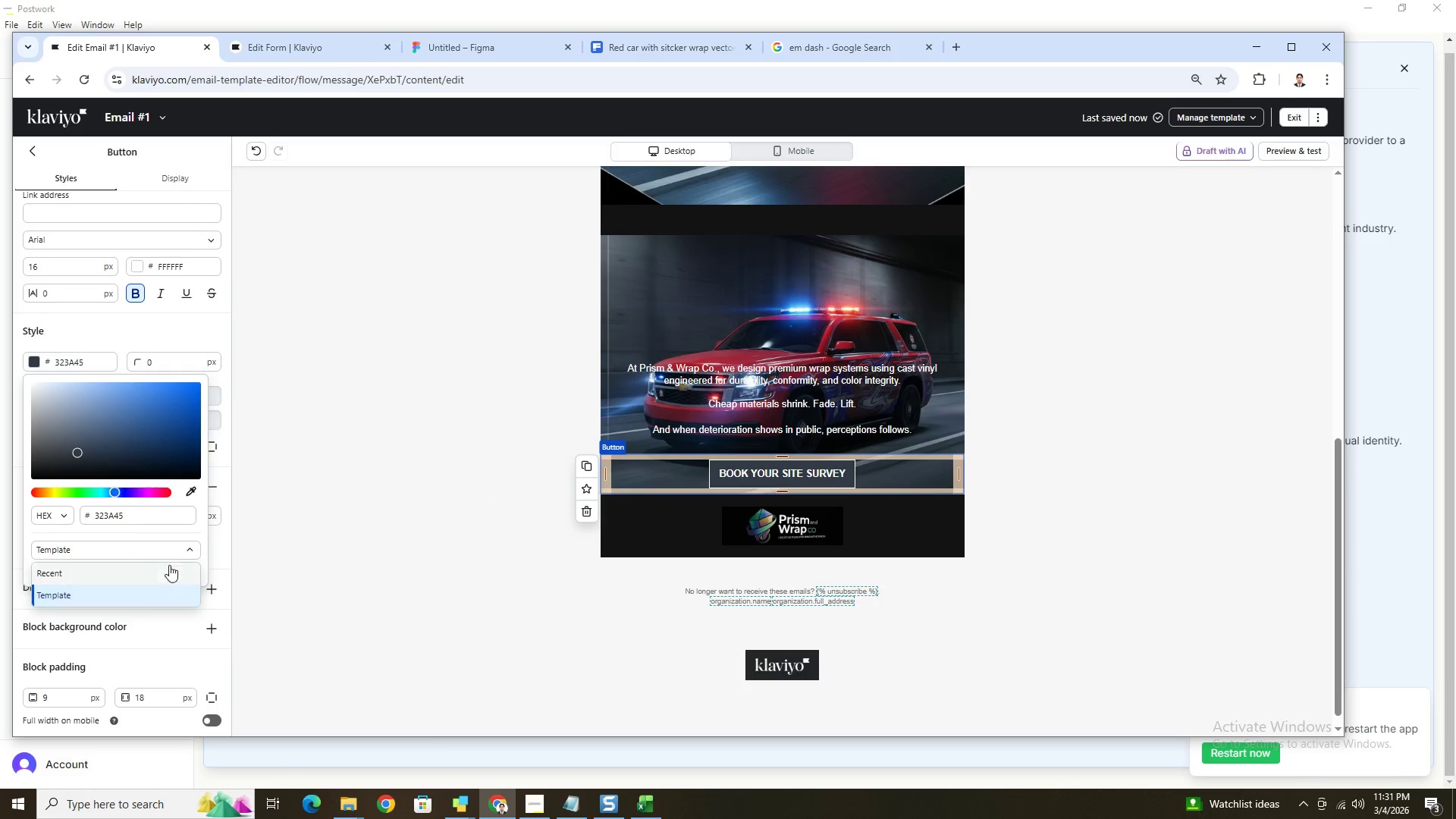 
left_click([169, 566])
 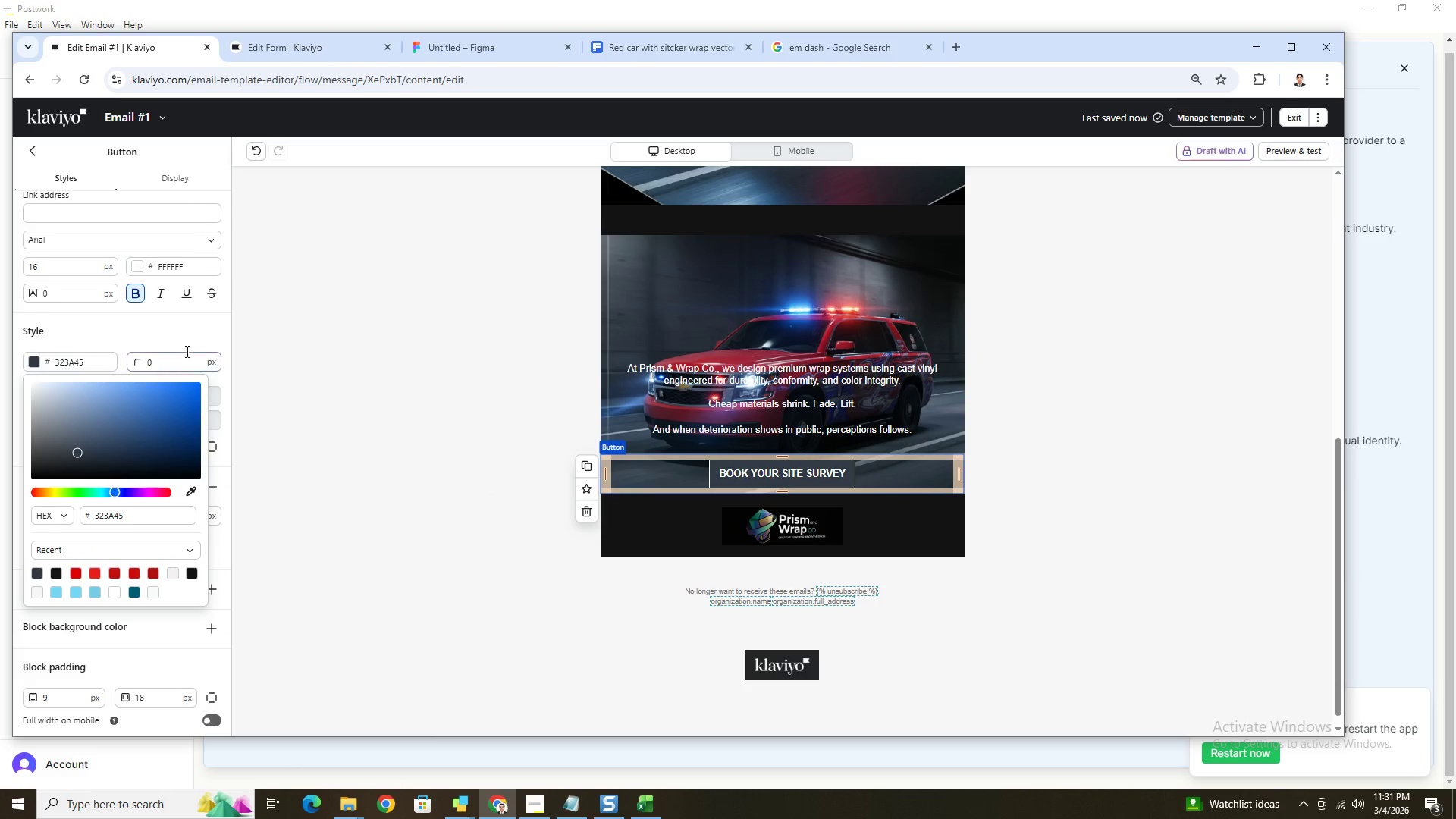 
left_click([192, 327])
 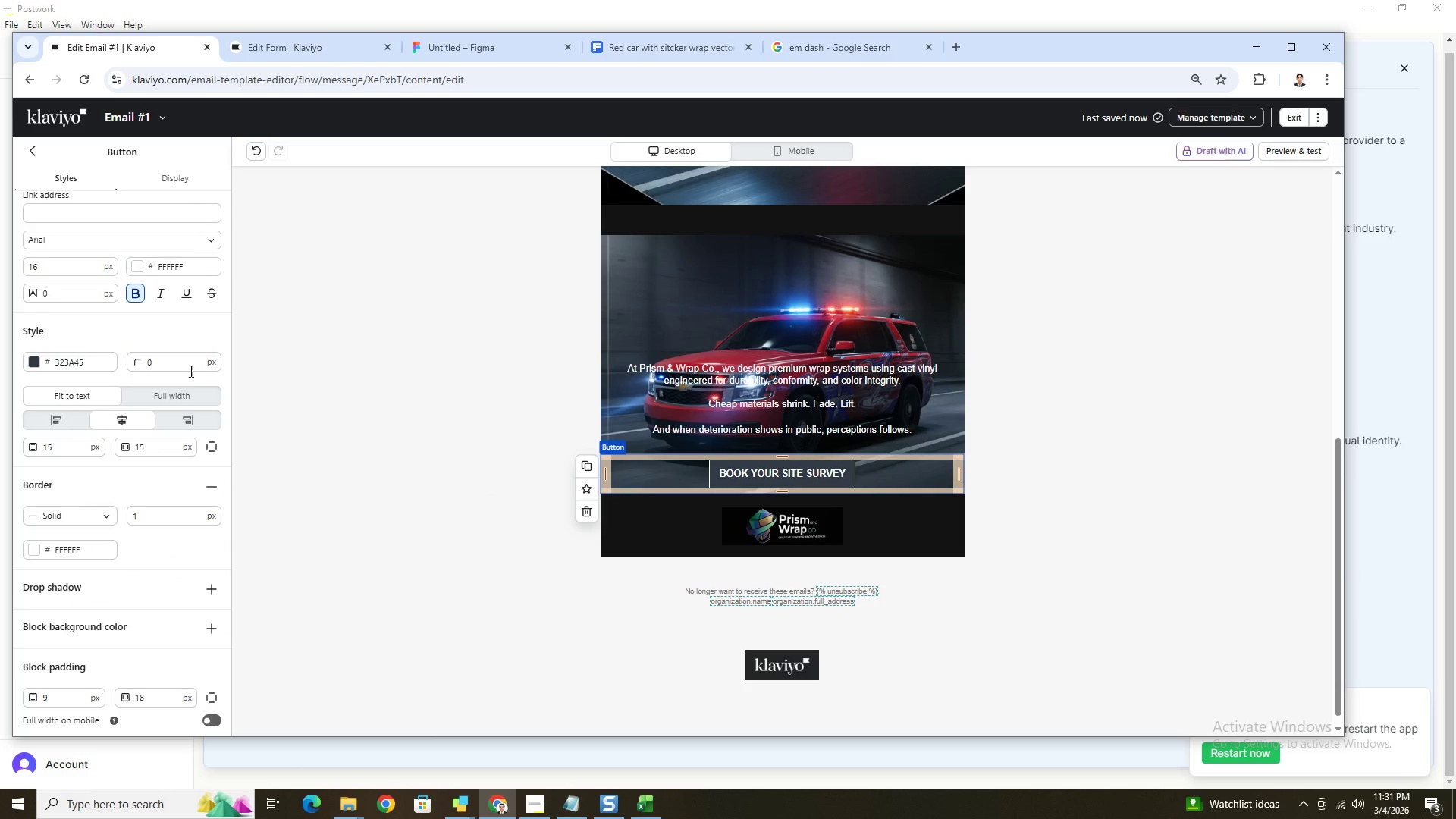 
left_click([190, 391])
 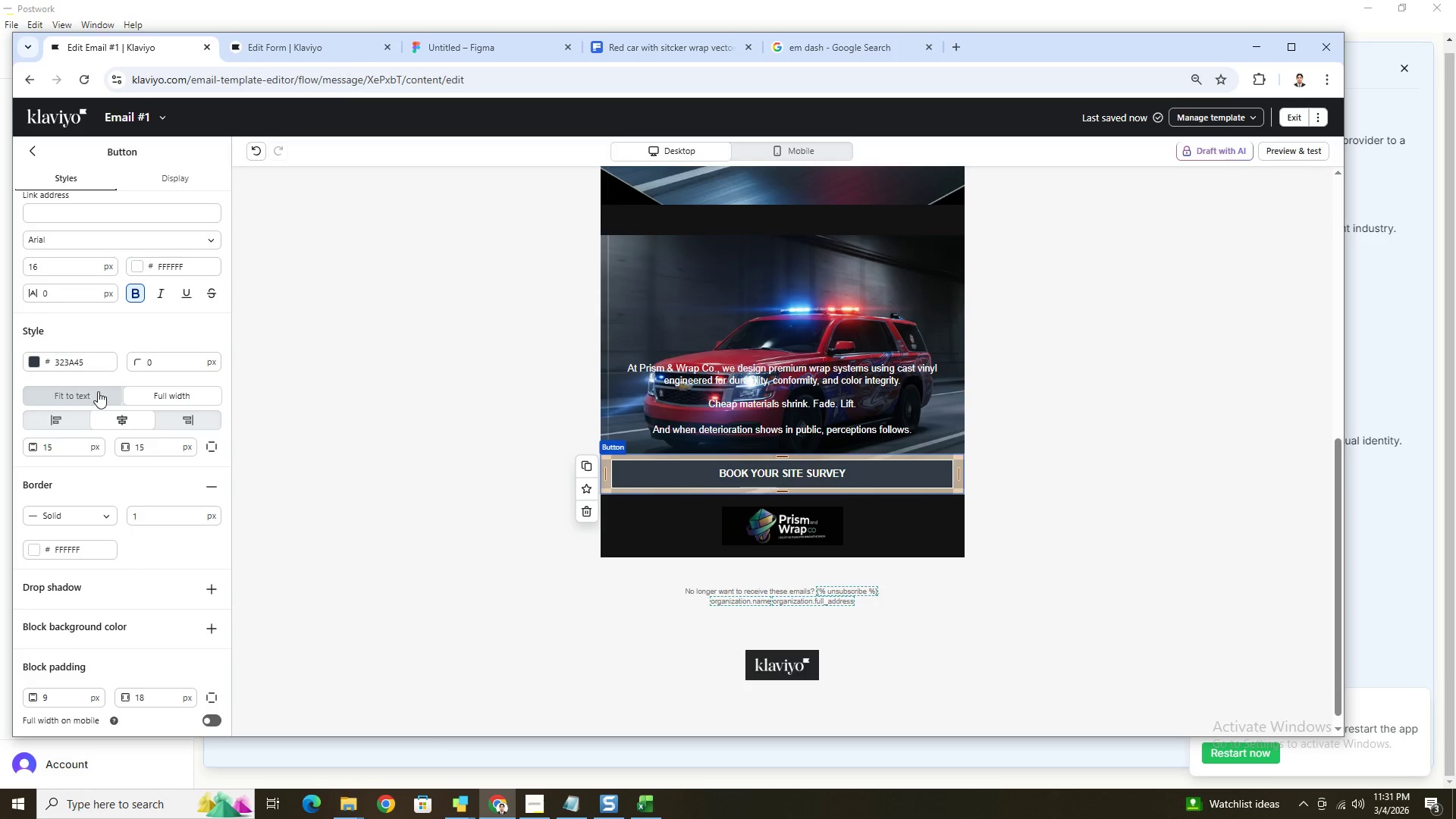 
left_click([88, 392])
 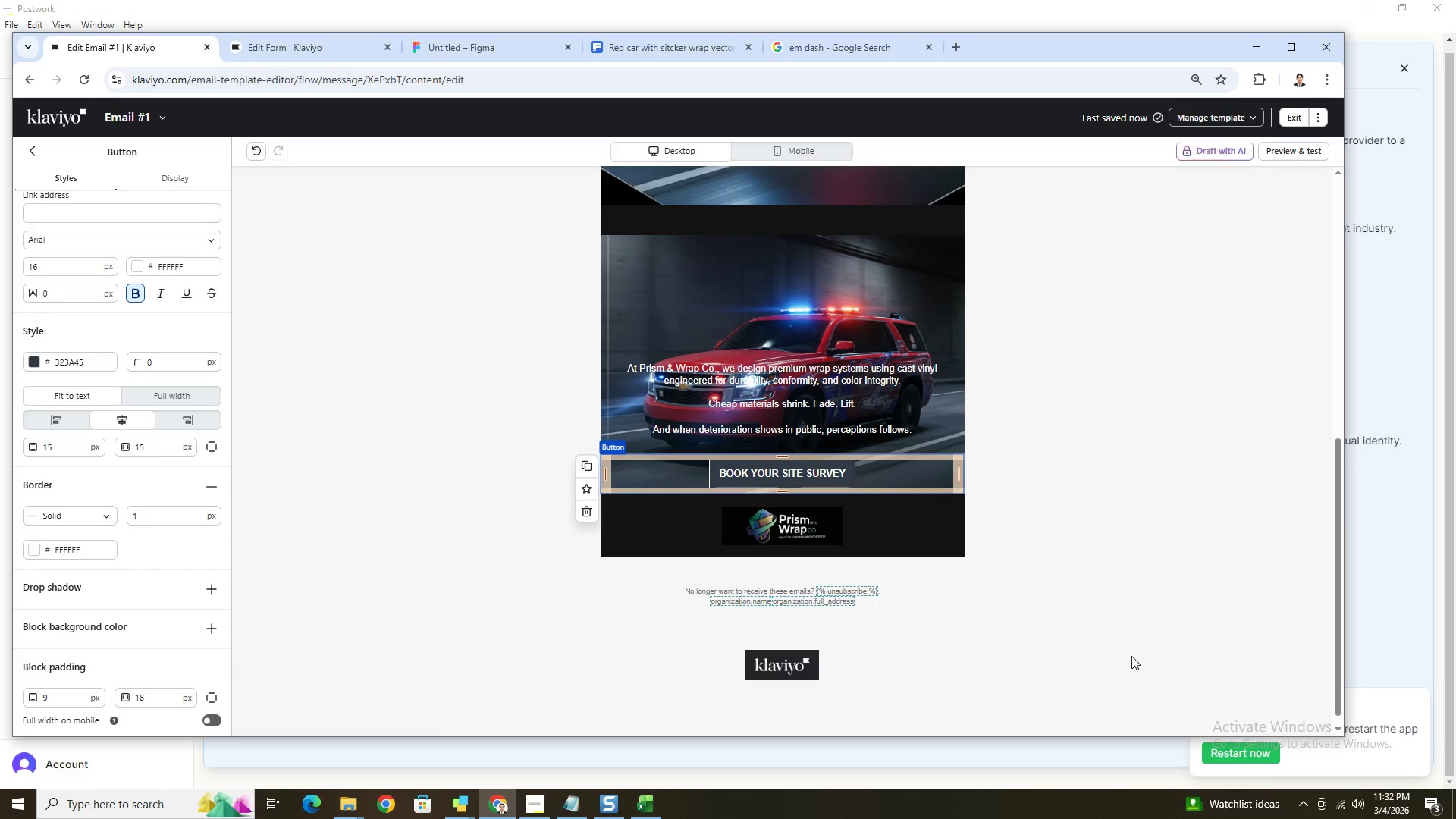 
scroll: coordinate [1129, 571], scroll_direction: up, amount: 7.0
 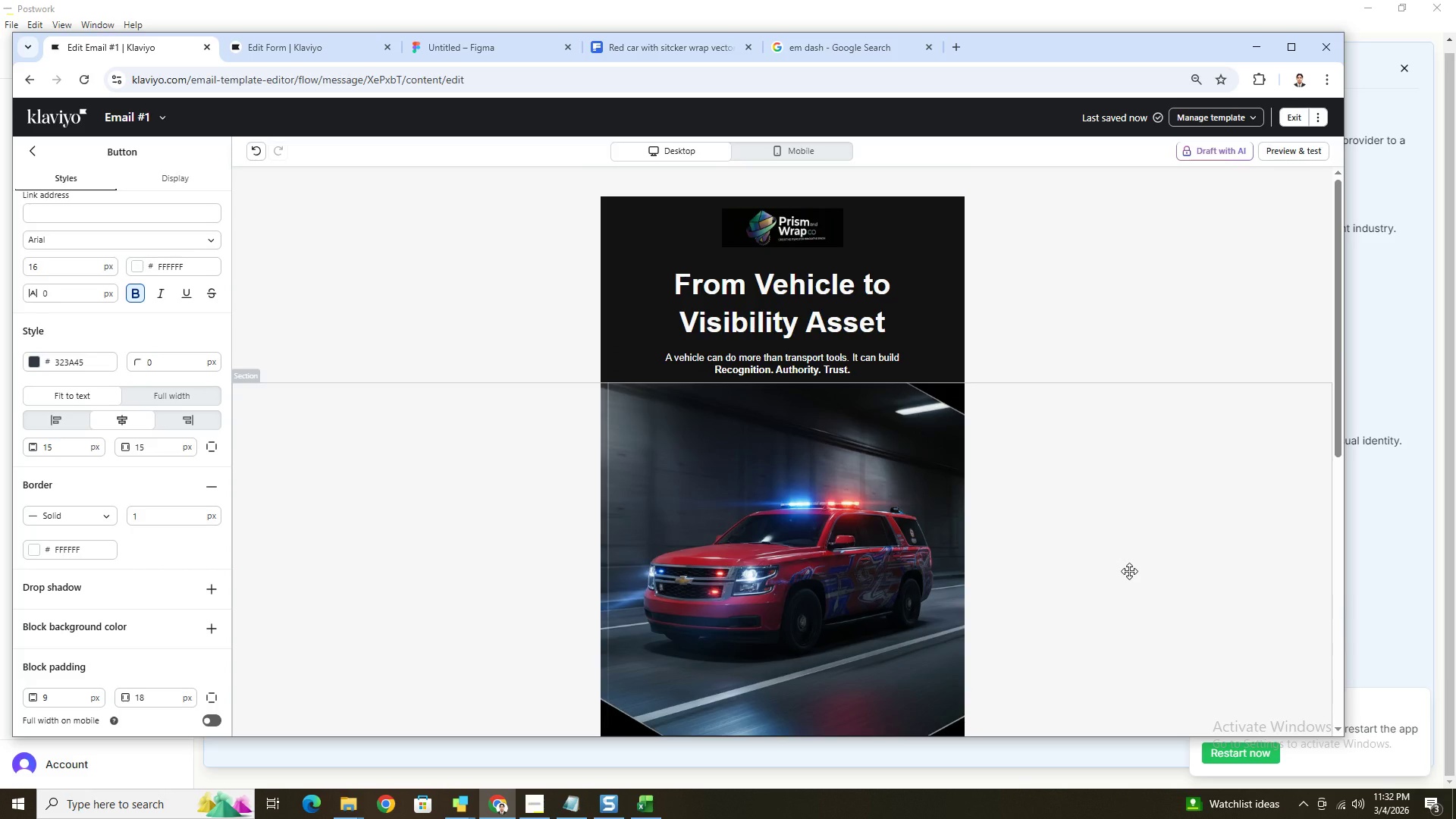 
scroll: coordinate [1129, 571], scroll_direction: down, amount: 4.0
 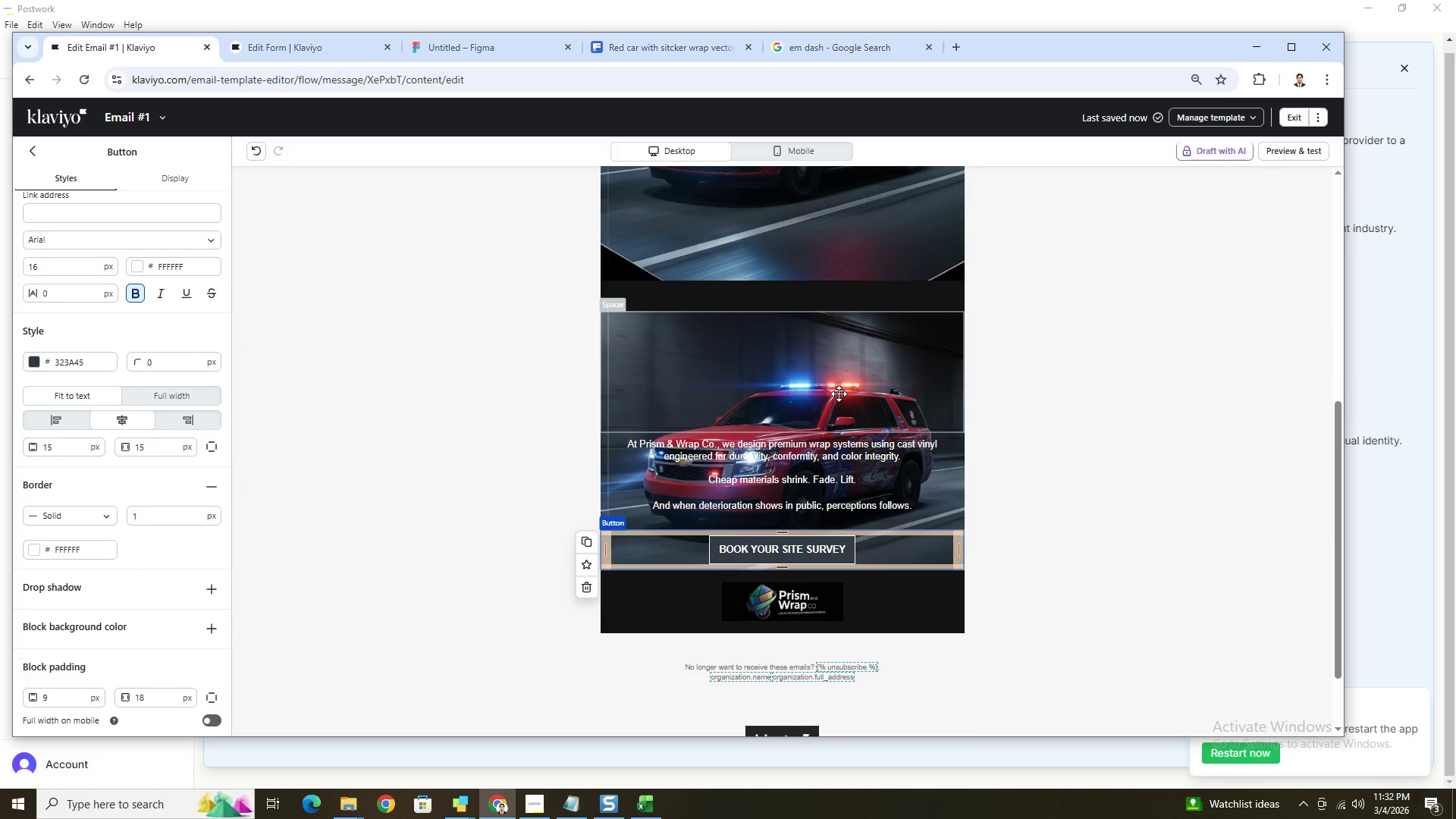 
left_click([799, 370])
 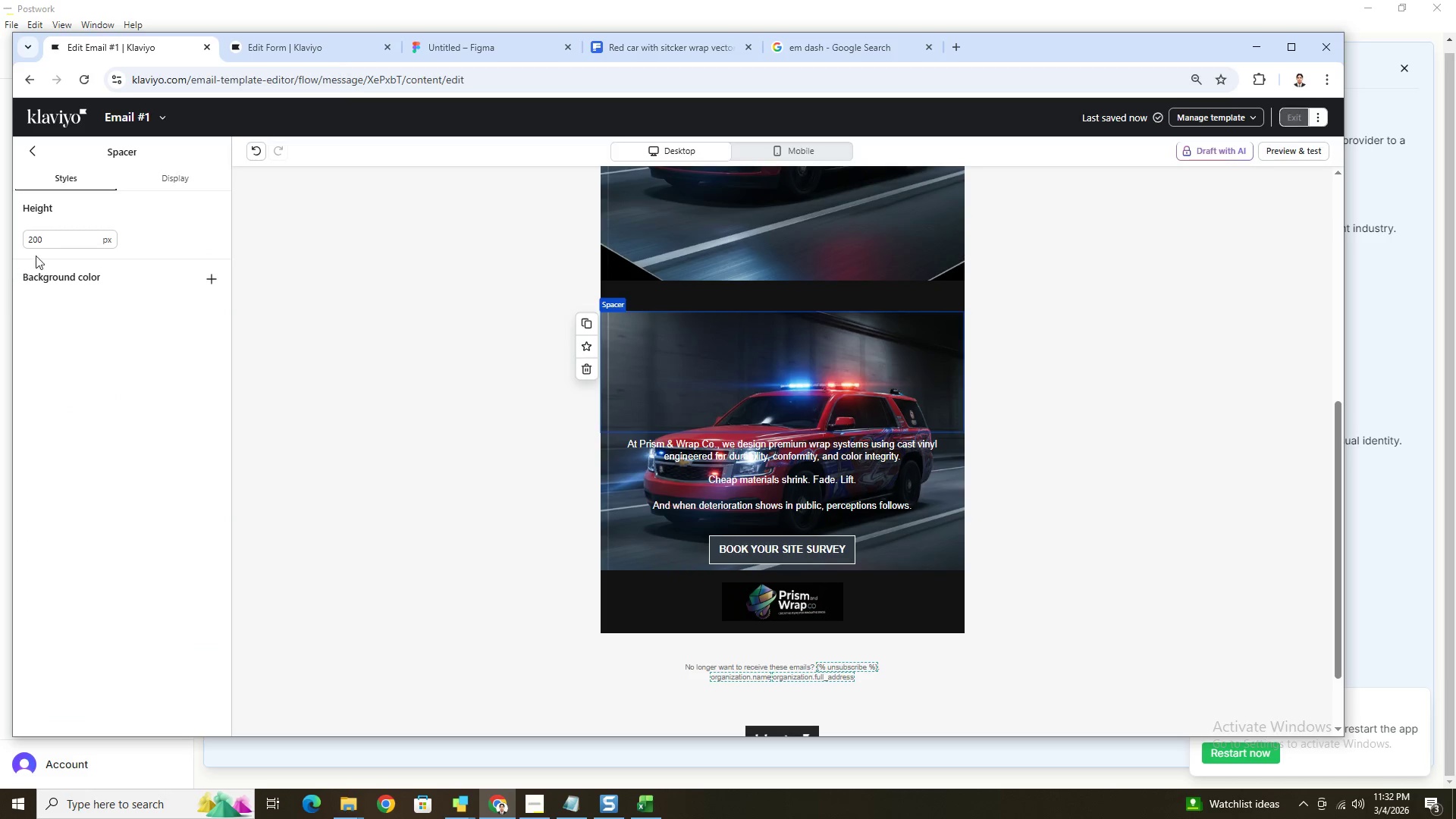 
left_click([49, 244])
 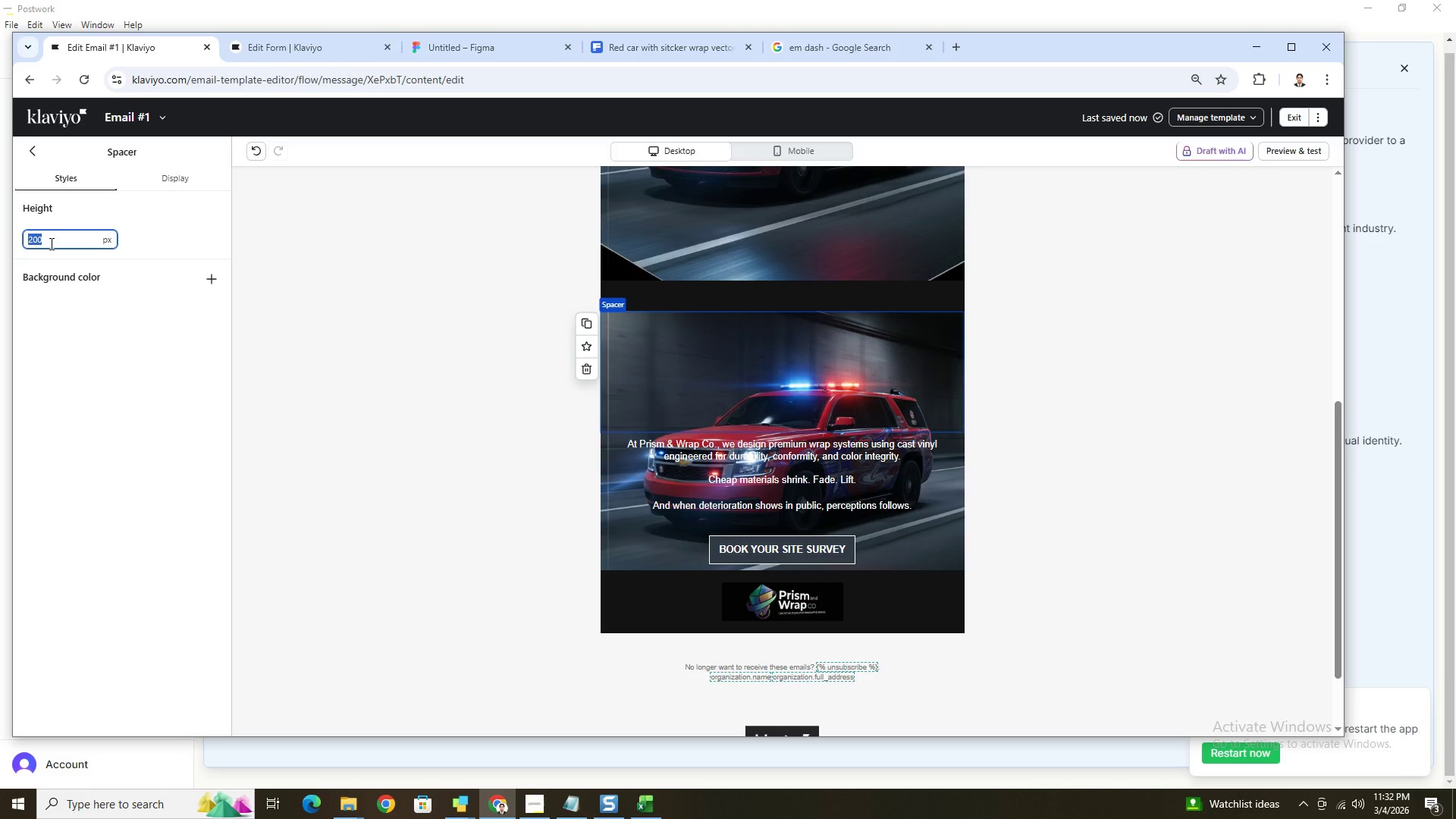 
key(Numpad4)
 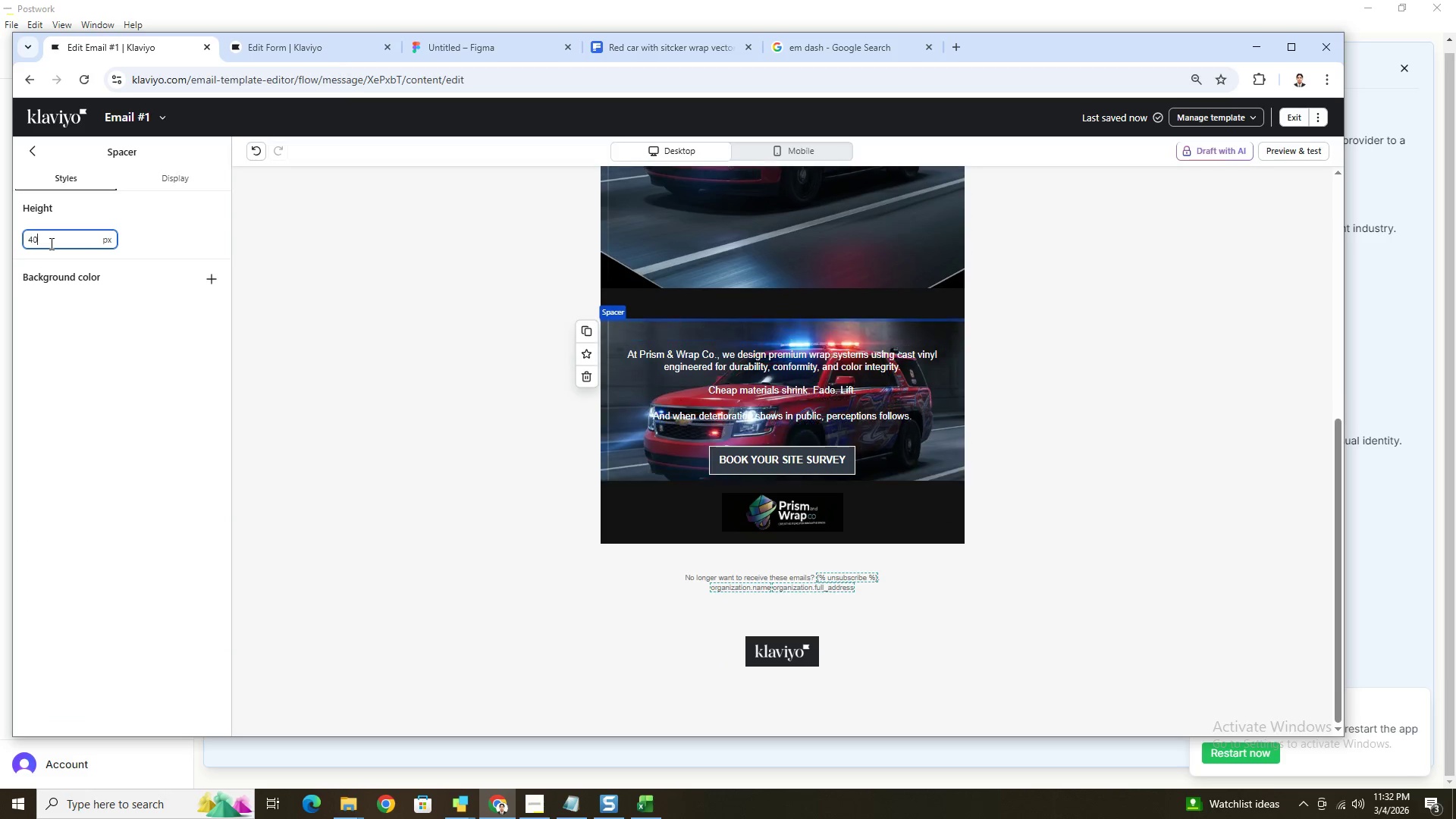 
key(Numpad0)
 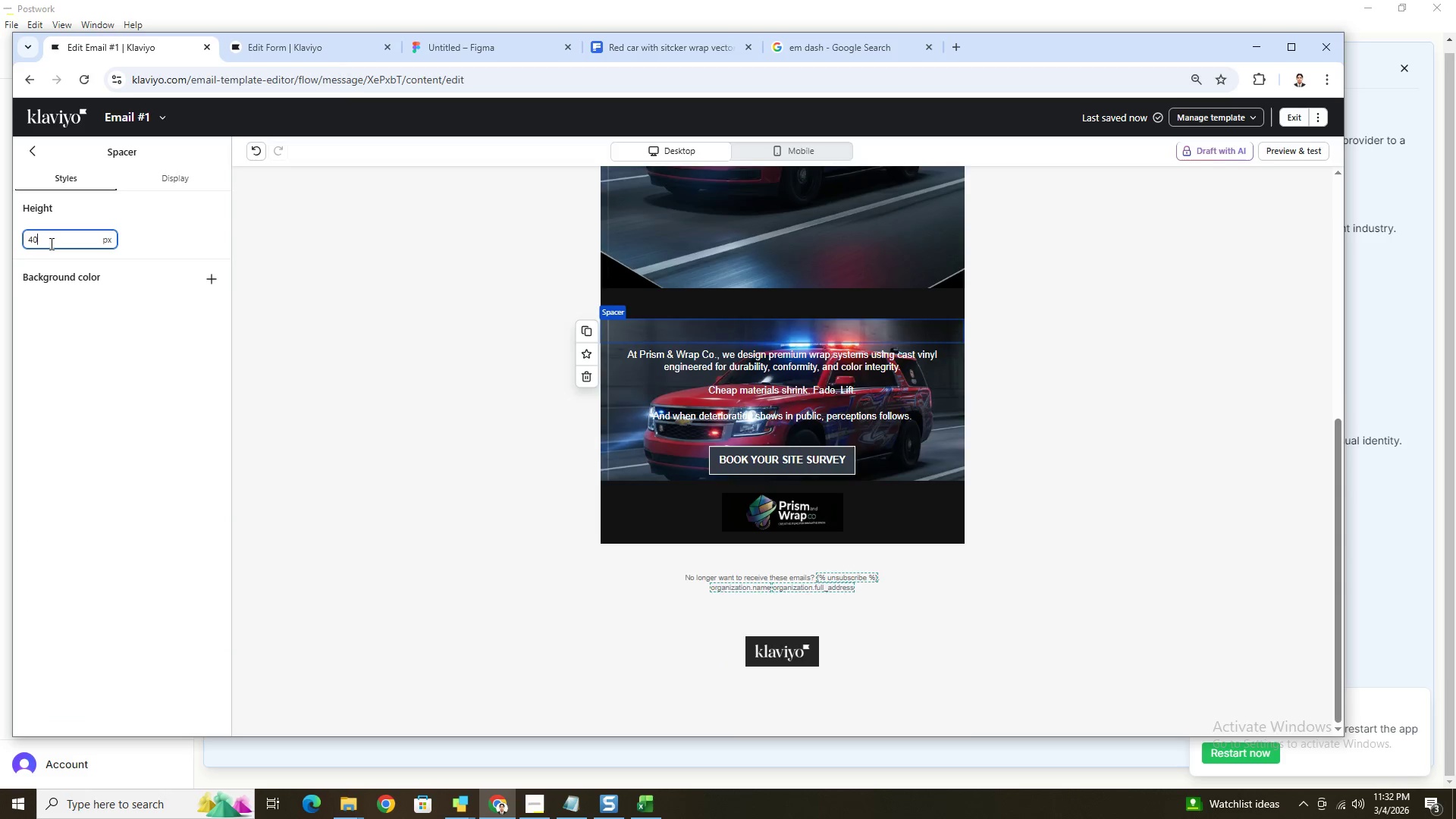 
key(Numpad0)
 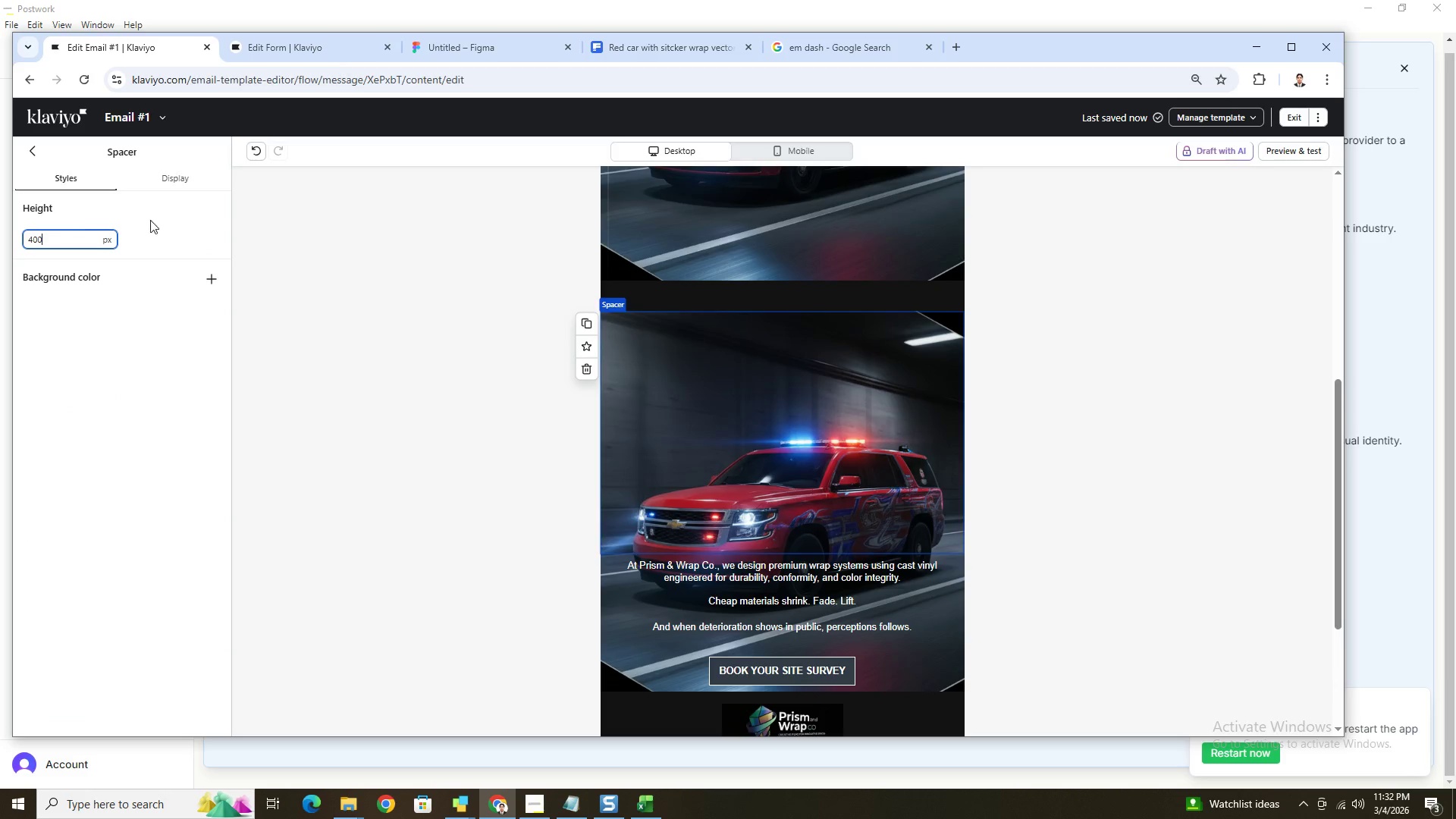 
scroll: coordinate [879, 328], scroll_direction: up, amount: 2.0
 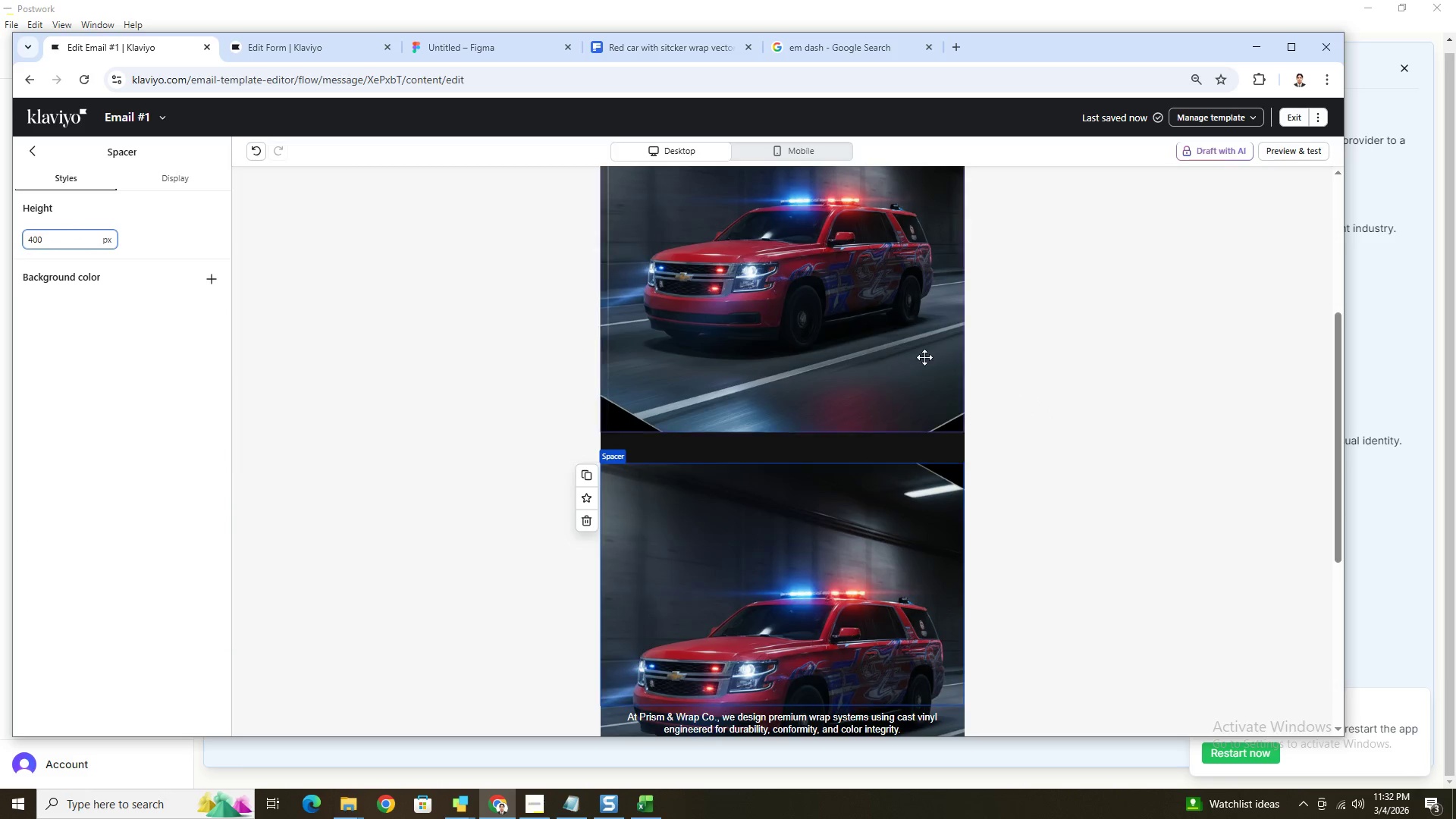 
left_click([920, 355])
 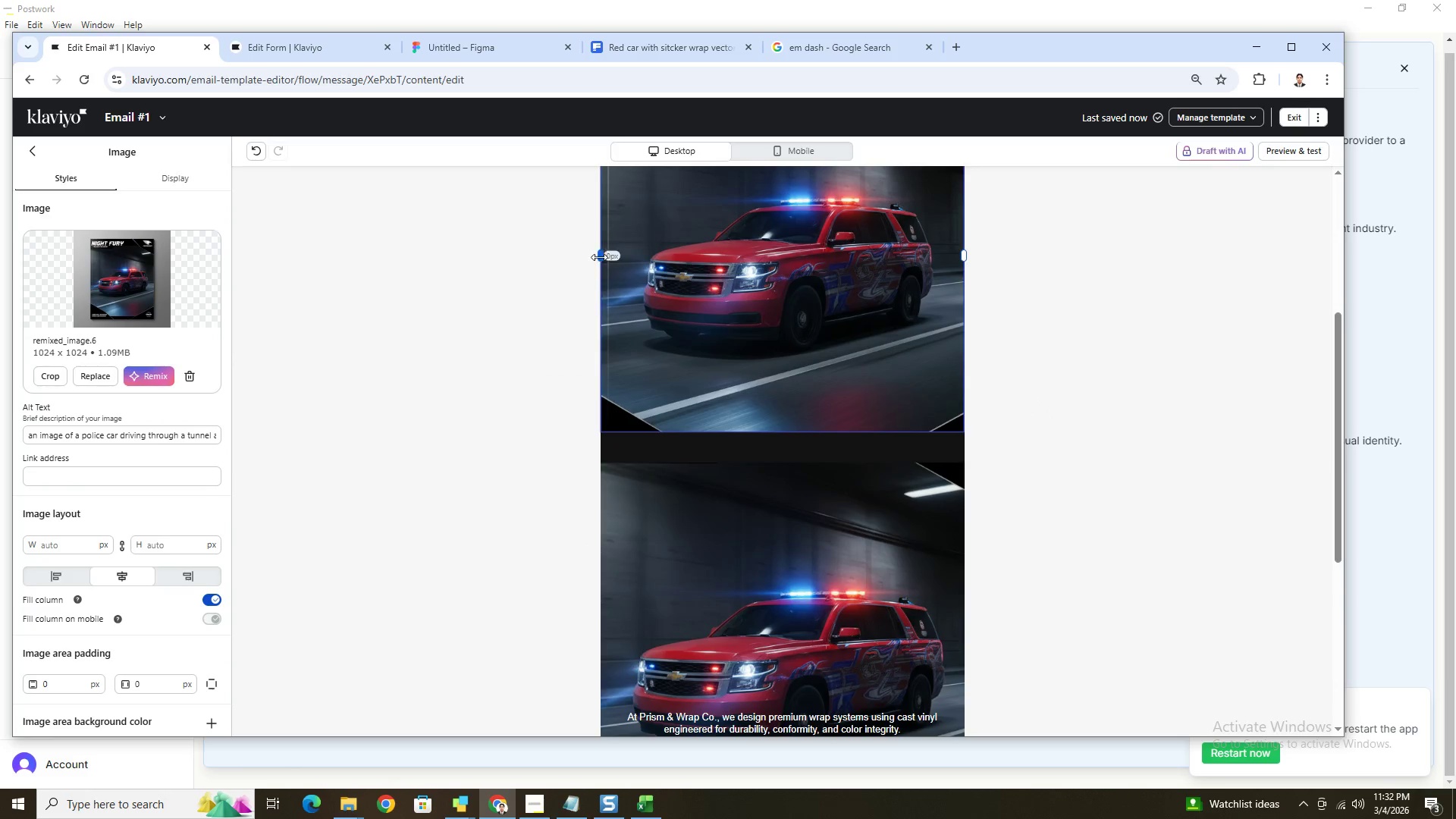 
scroll: coordinate [893, 388], scroll_direction: up, amount: 3.0
 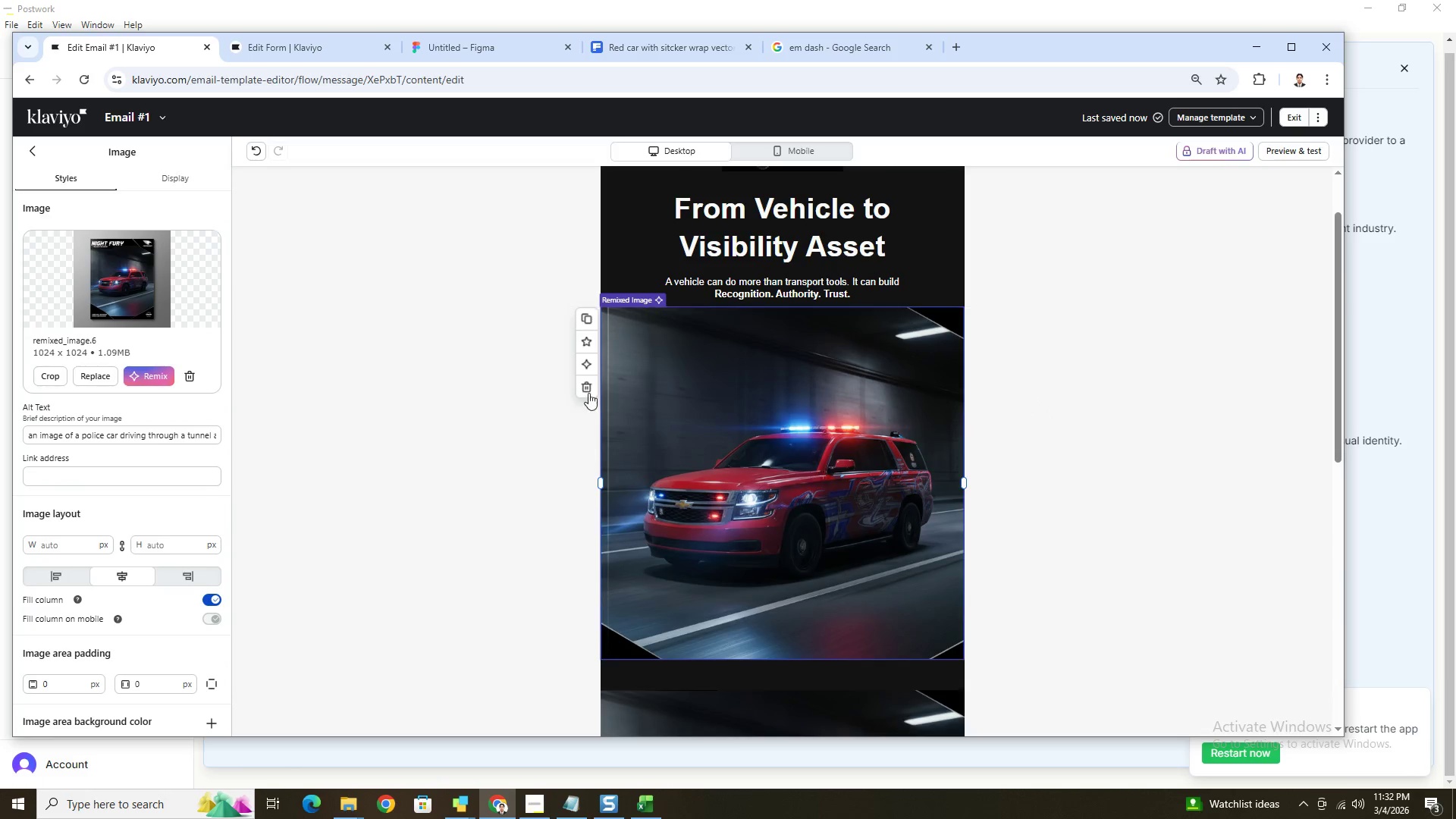 
left_click([584, 388])
 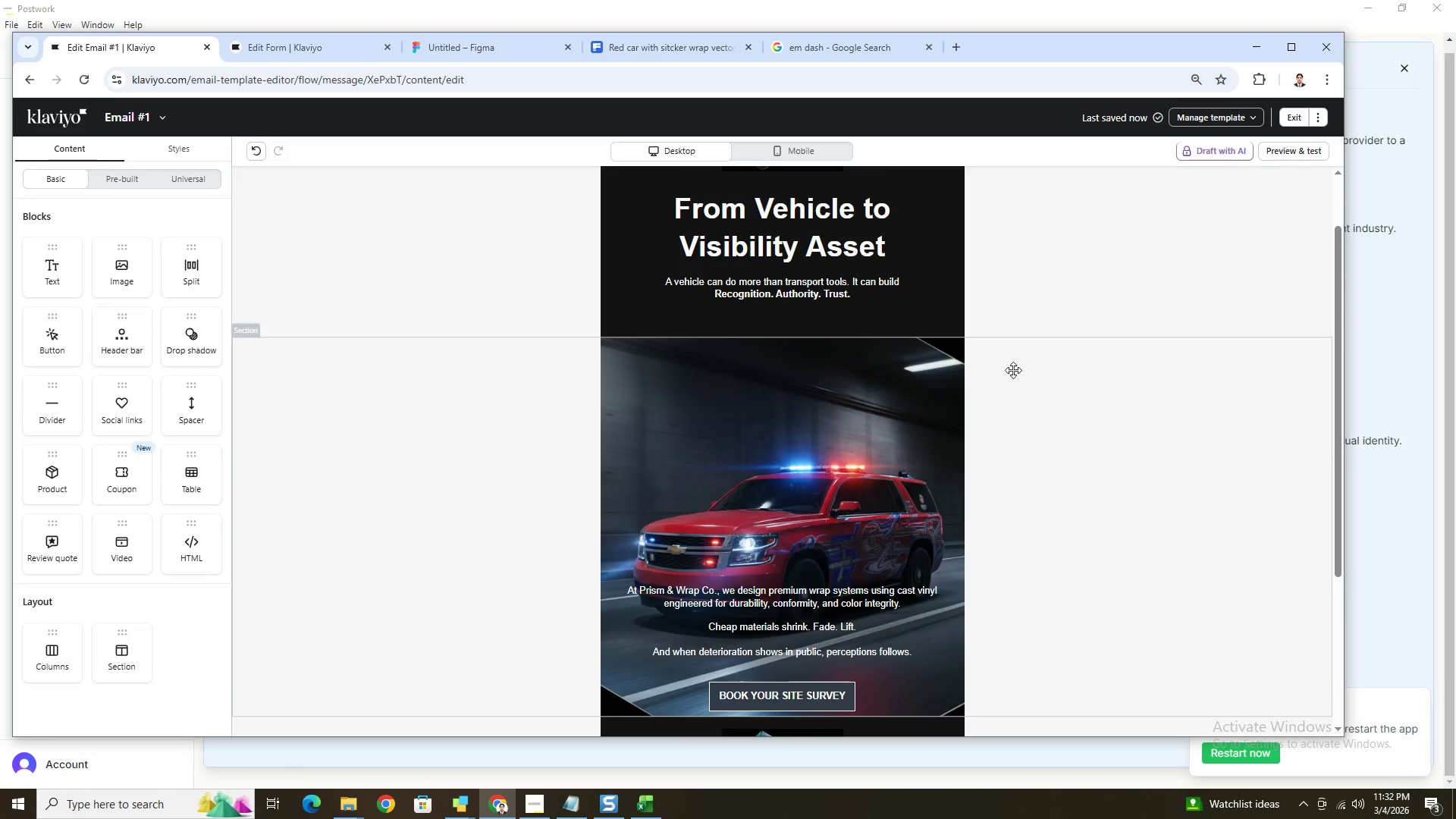 
left_click([869, 322])
 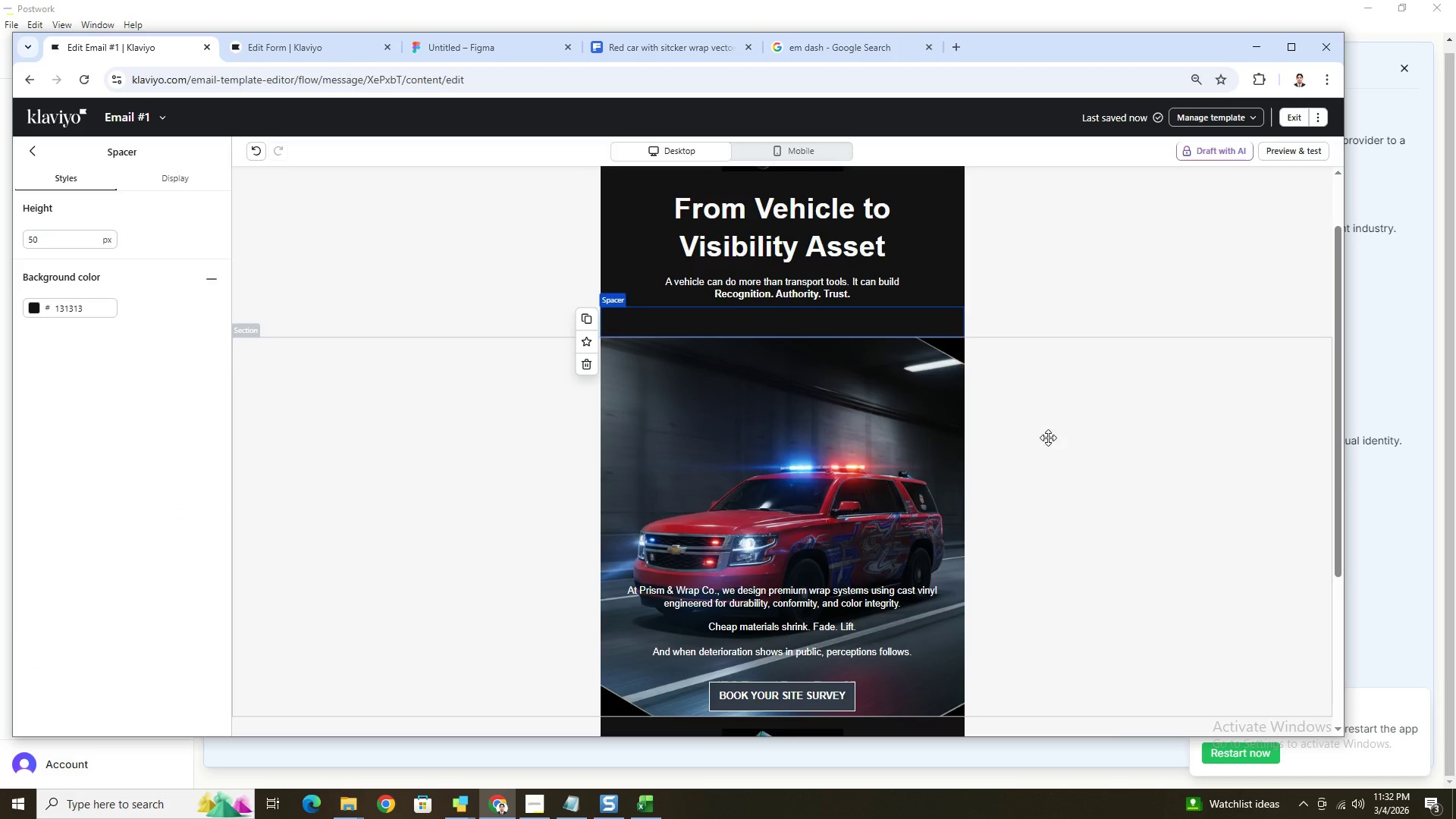 
left_click([1157, 558])
 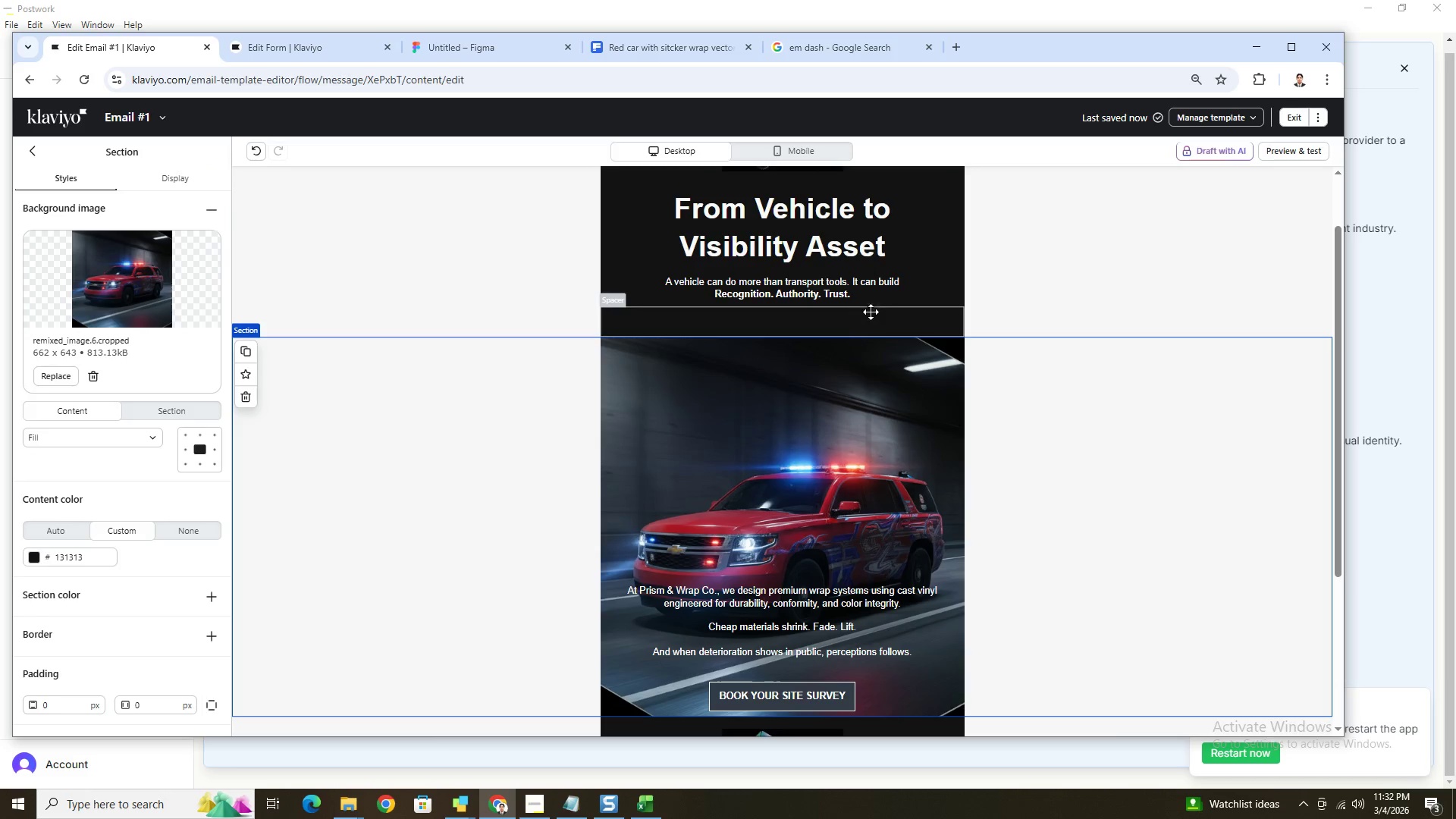 
scroll: coordinate [1041, 563], scroll_direction: down, amount: 3.0
 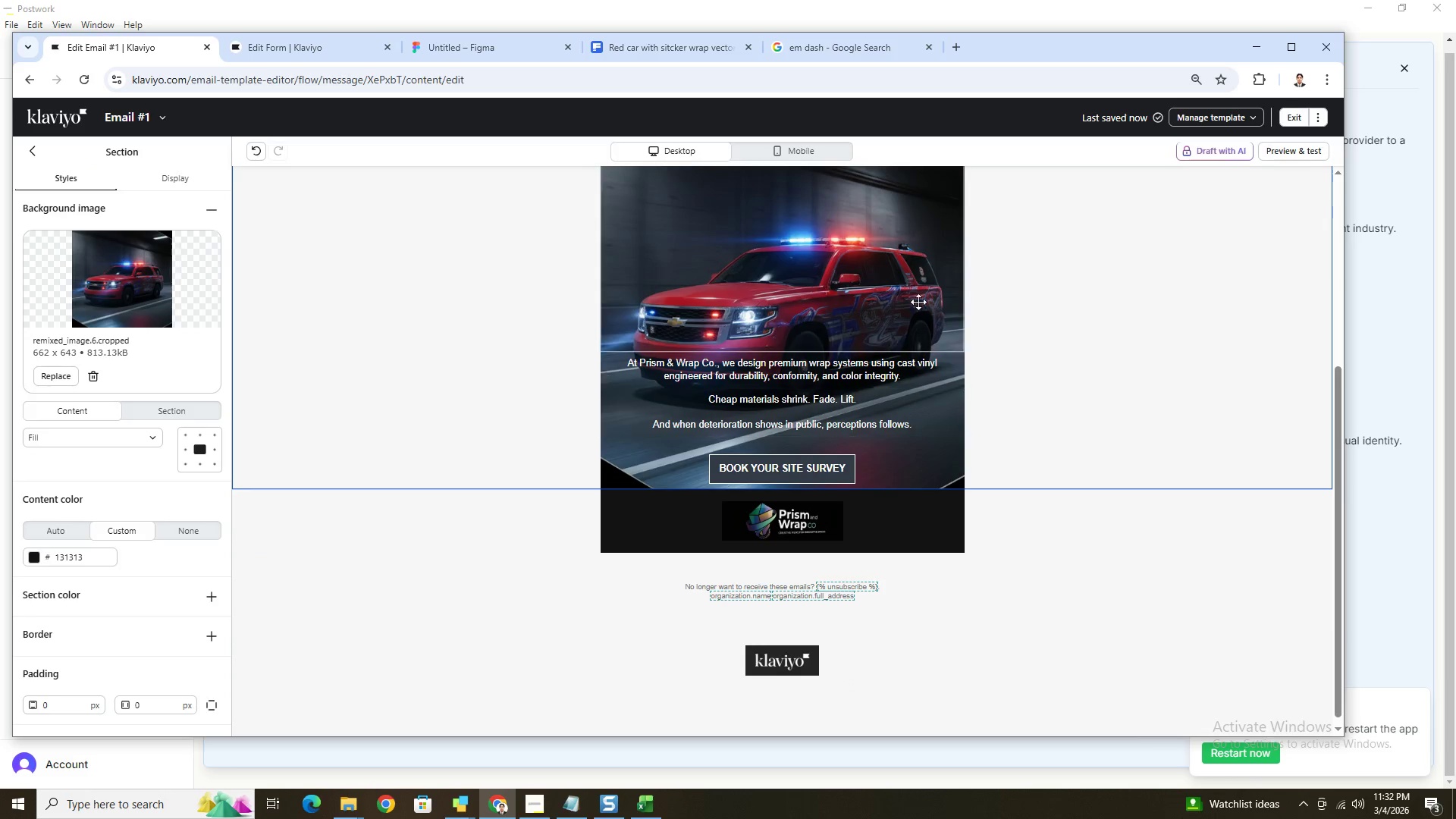 
scroll: coordinate [987, 366], scroll_direction: up, amount: 2.0
 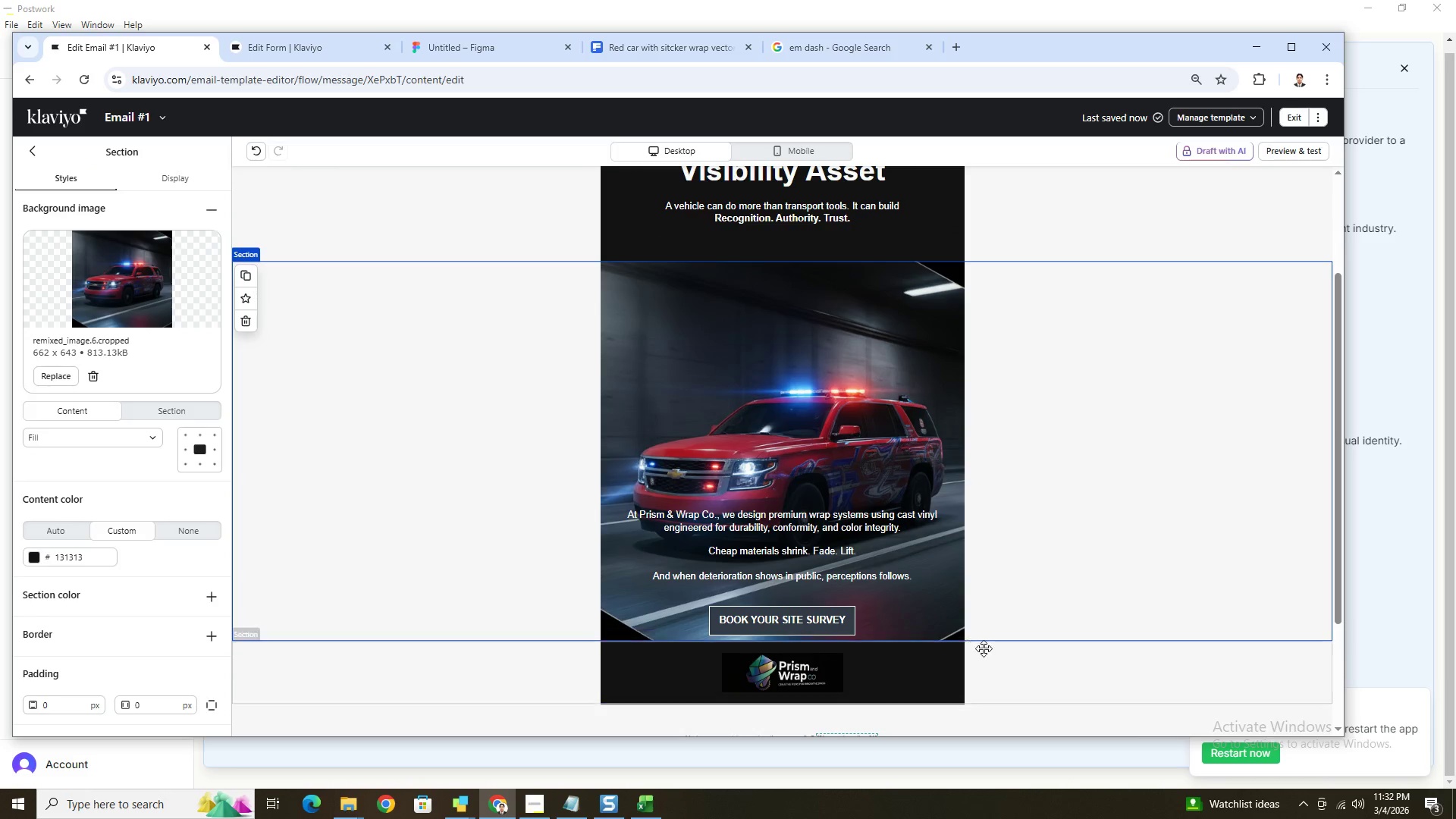 
scroll: coordinate [1067, 590], scroll_direction: down, amount: 1.0
 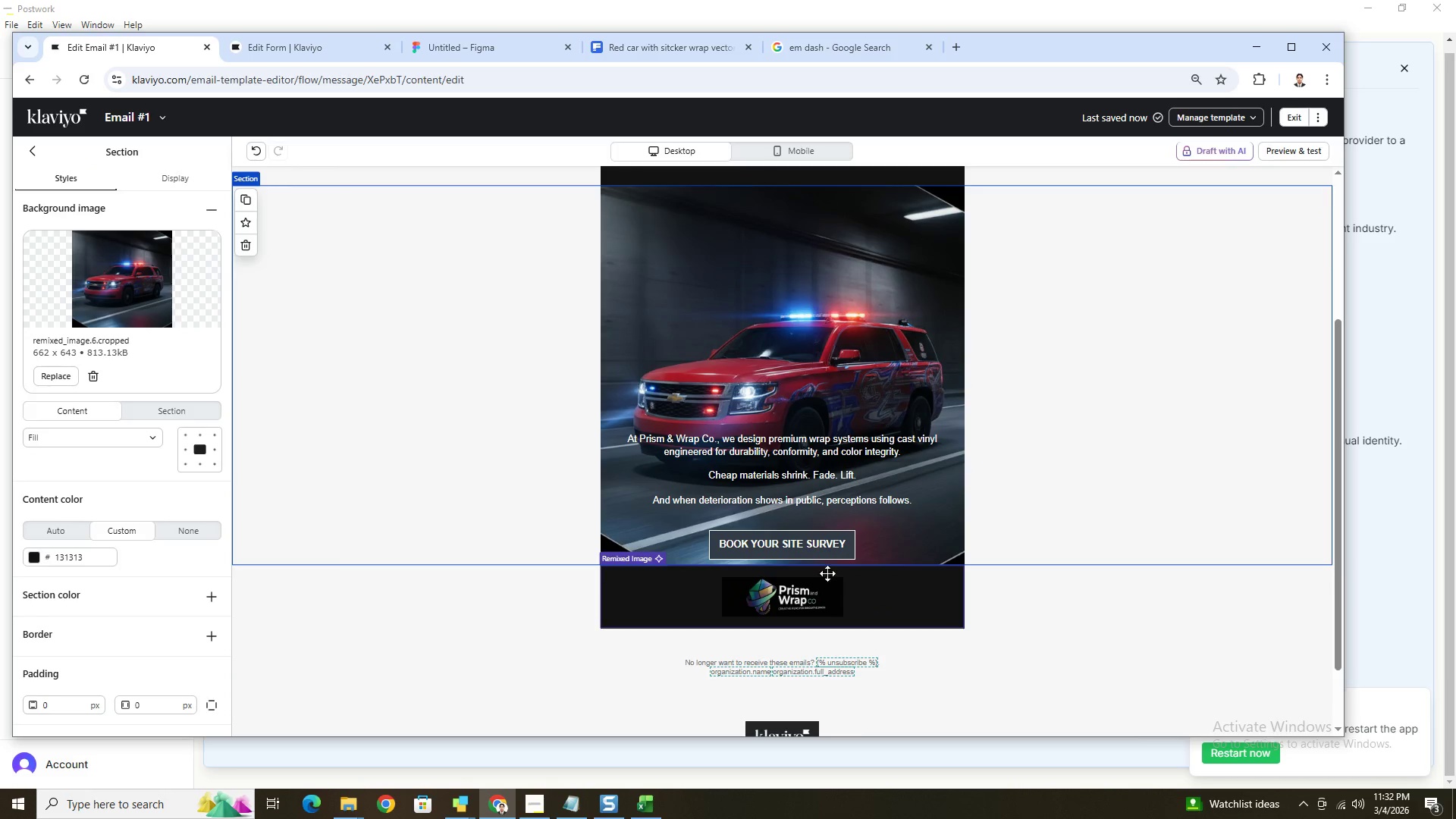 
left_click_drag(start_coordinate=[821, 550], to_coordinate=[819, 585])
 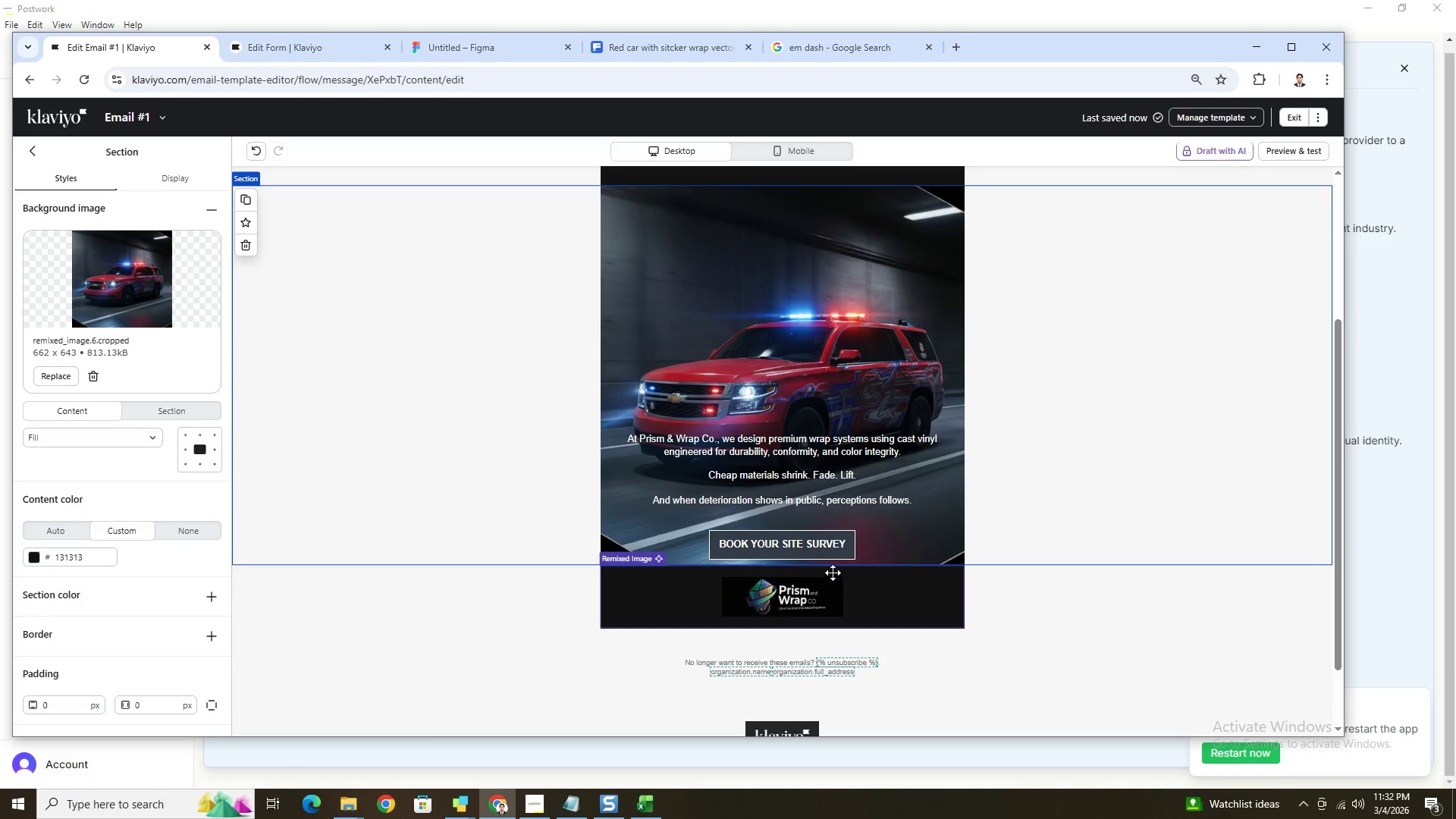 
left_click_drag(start_coordinate=[822, 548], to_coordinate=[821, 584])
 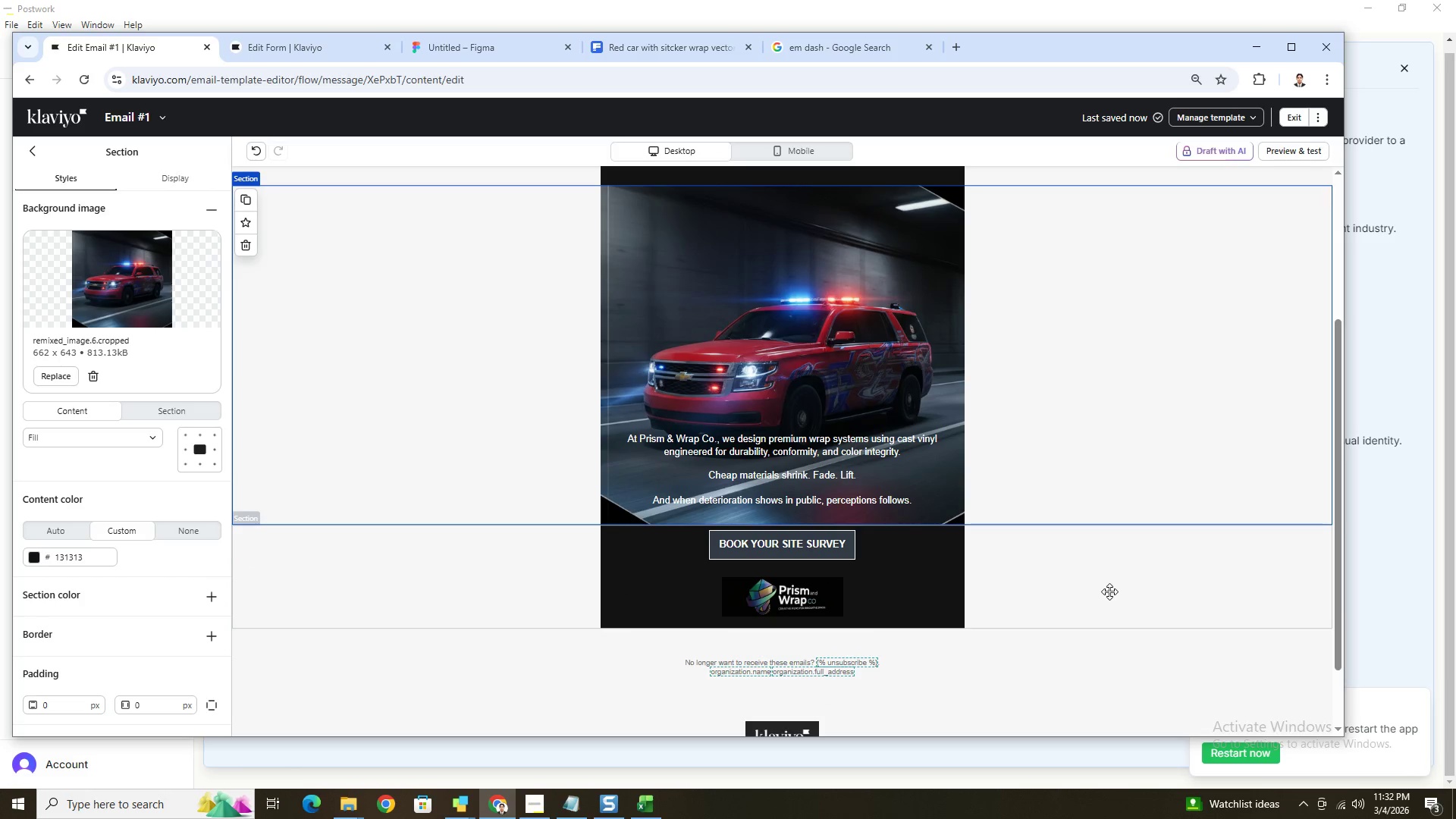 
left_click([1109, 592])
 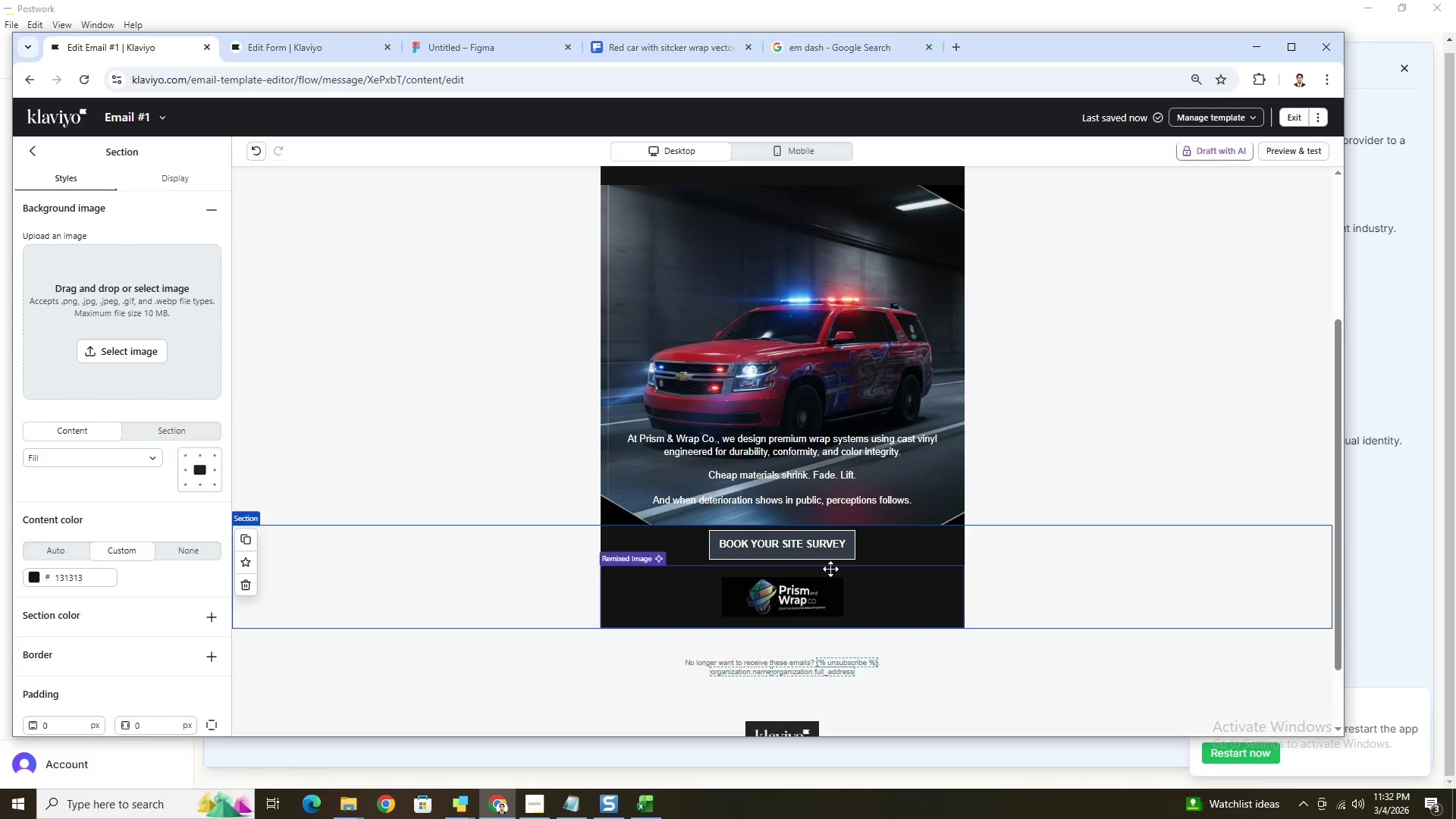 
left_click([827, 543])
 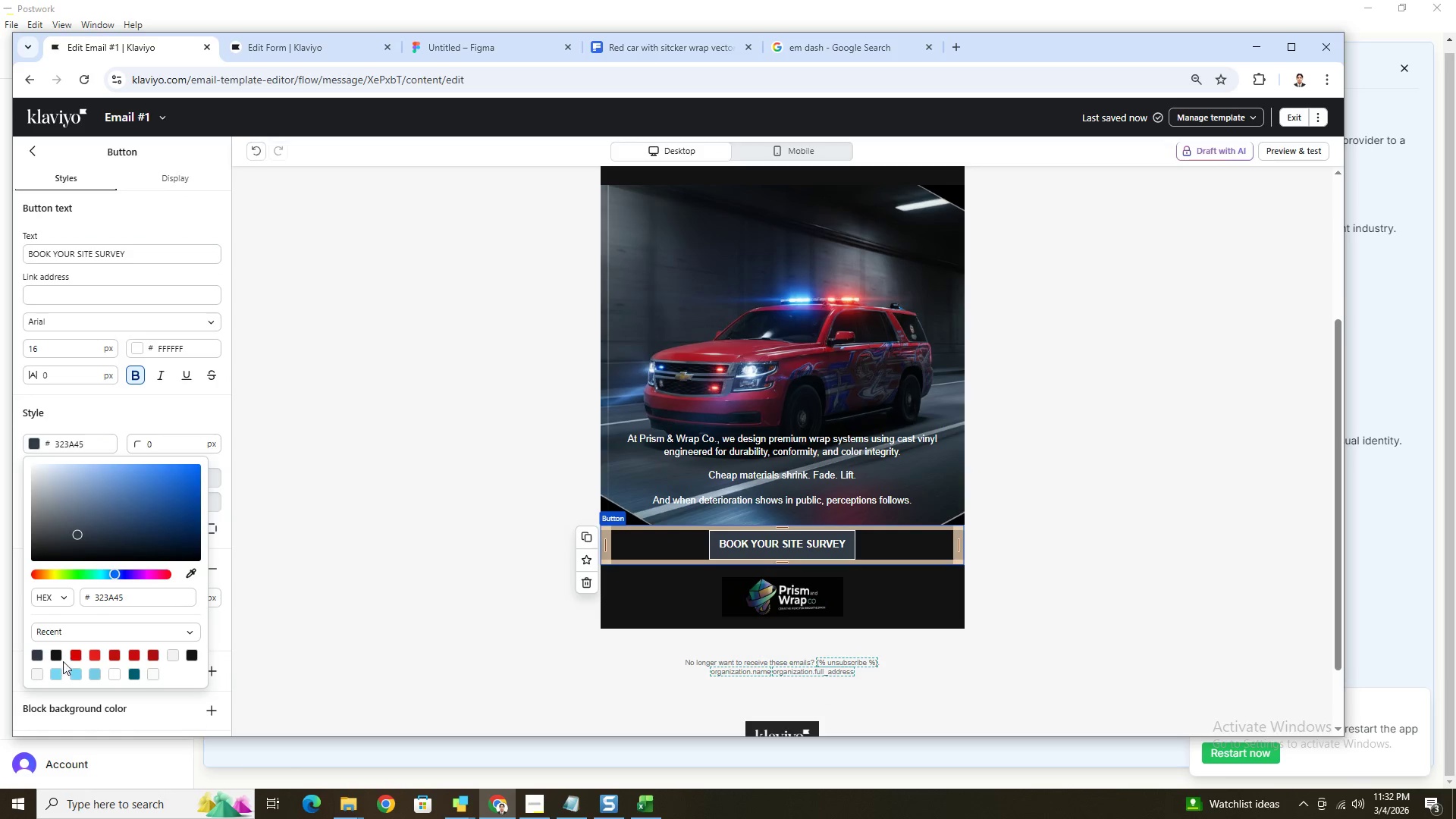 
left_click([53, 654])
 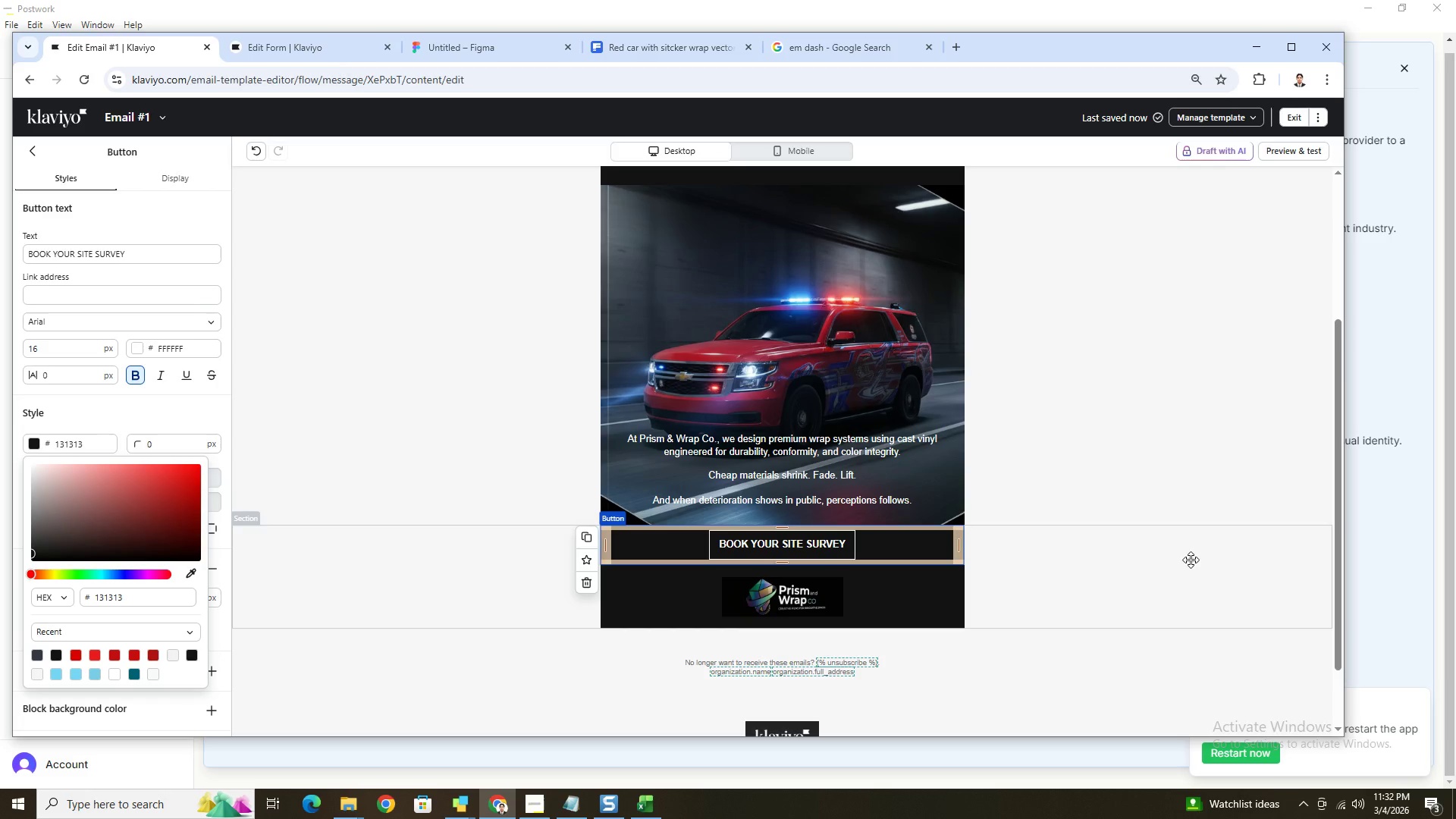 
left_click([1203, 556])
 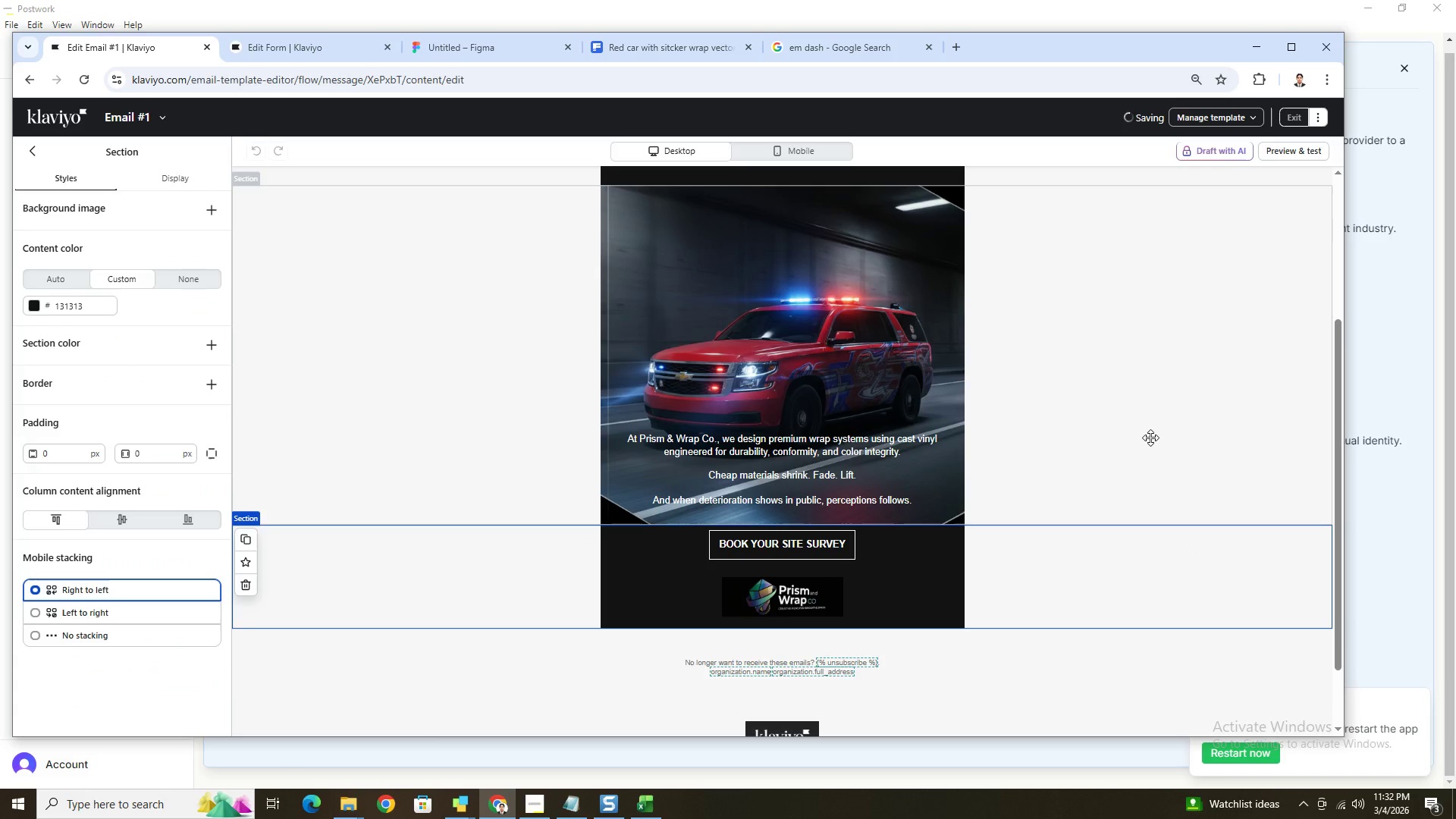 
left_click([1150, 438])
 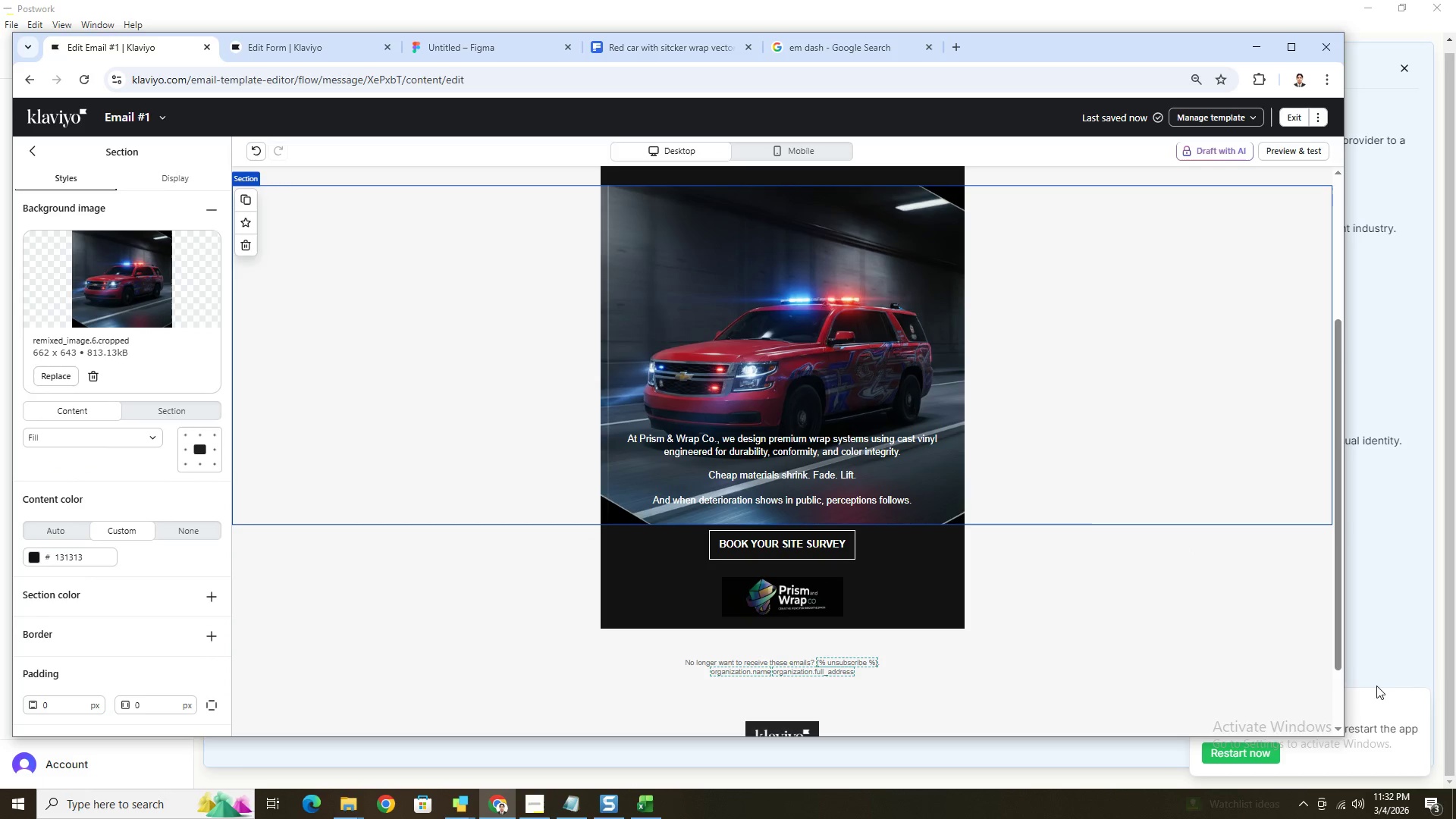 
left_click([835, 341])
 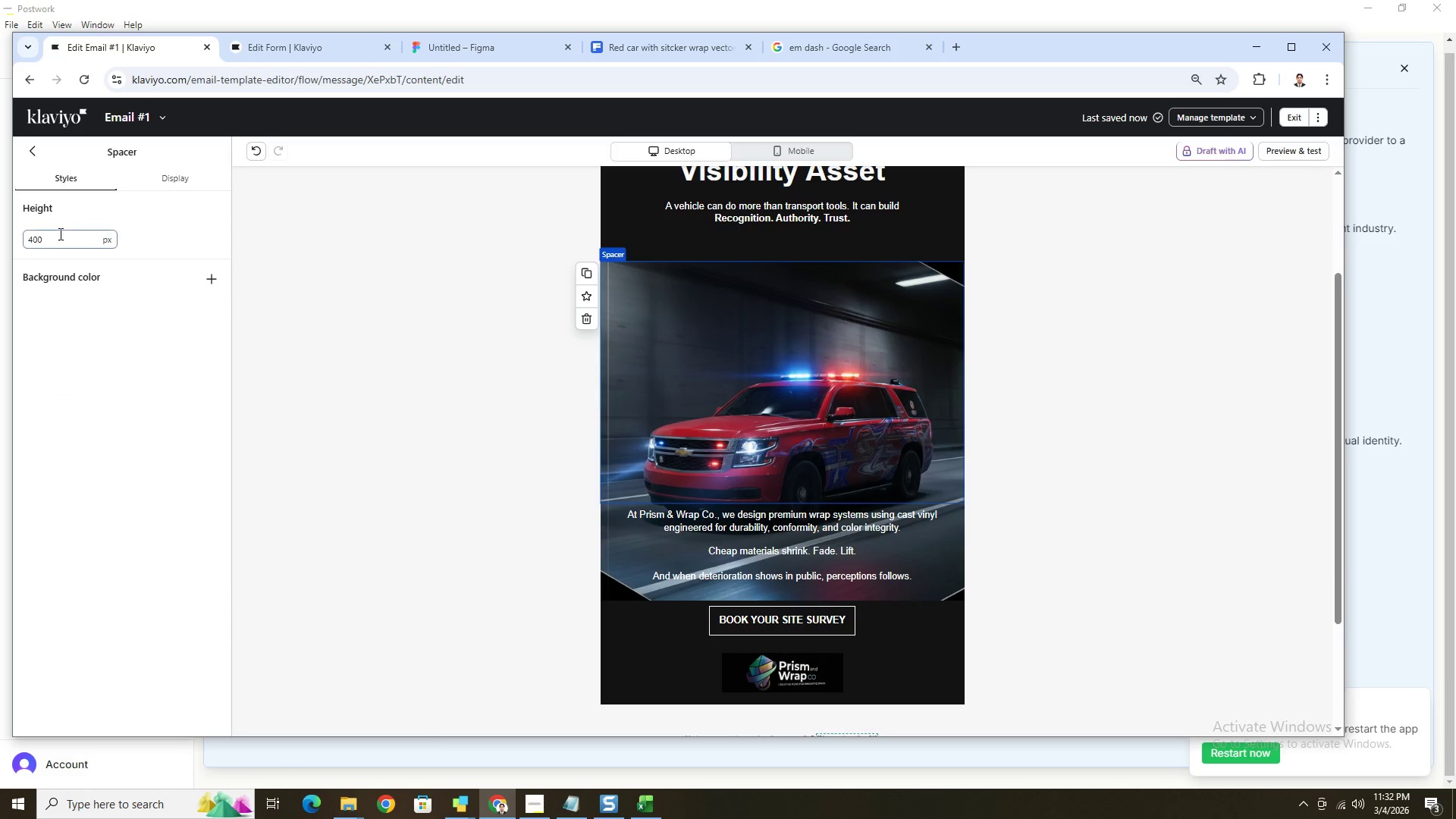 
scroll: coordinate [1076, 476], scroll_direction: up, amount: 1.0
 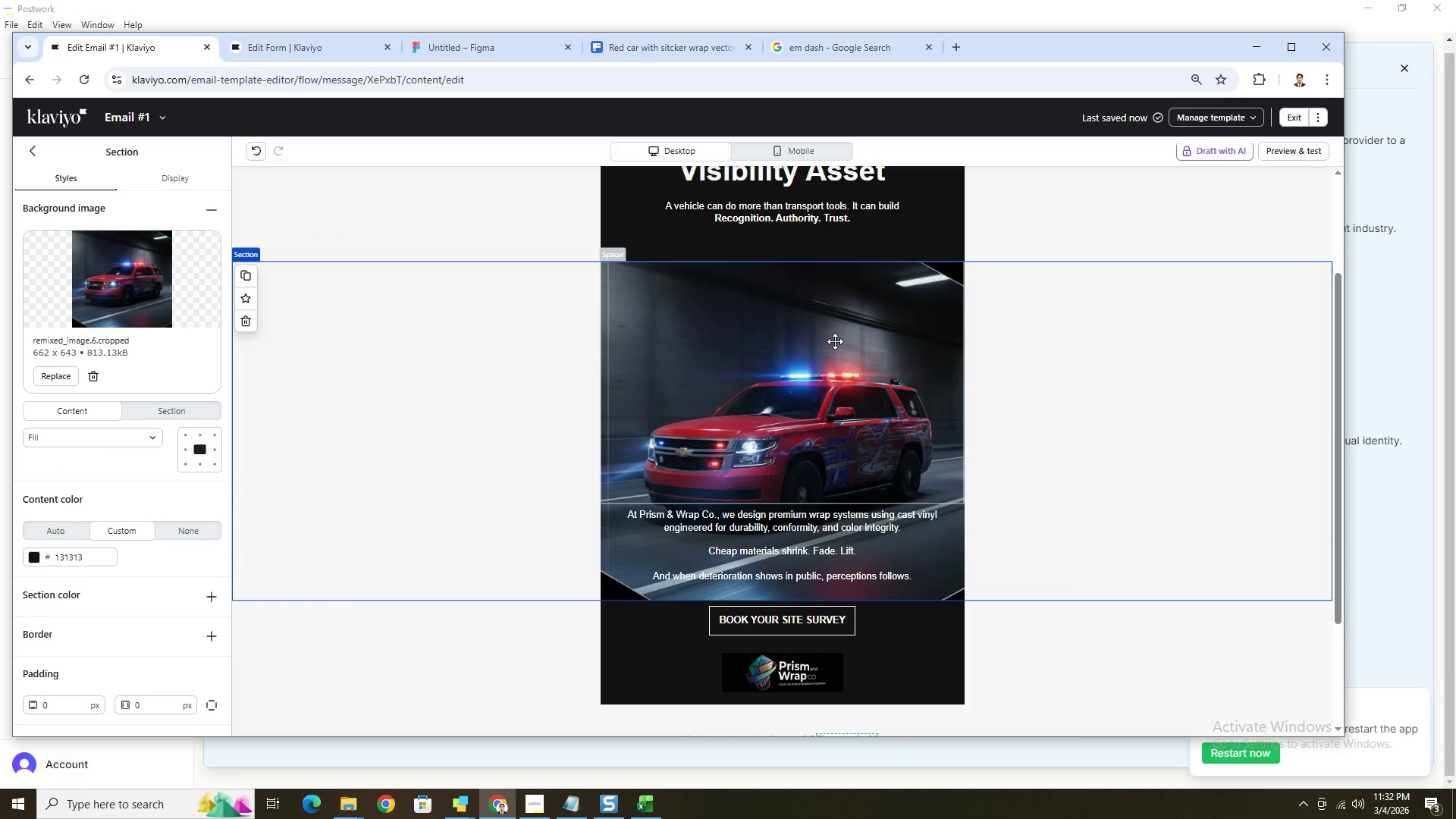 
double_click([58, 232])
 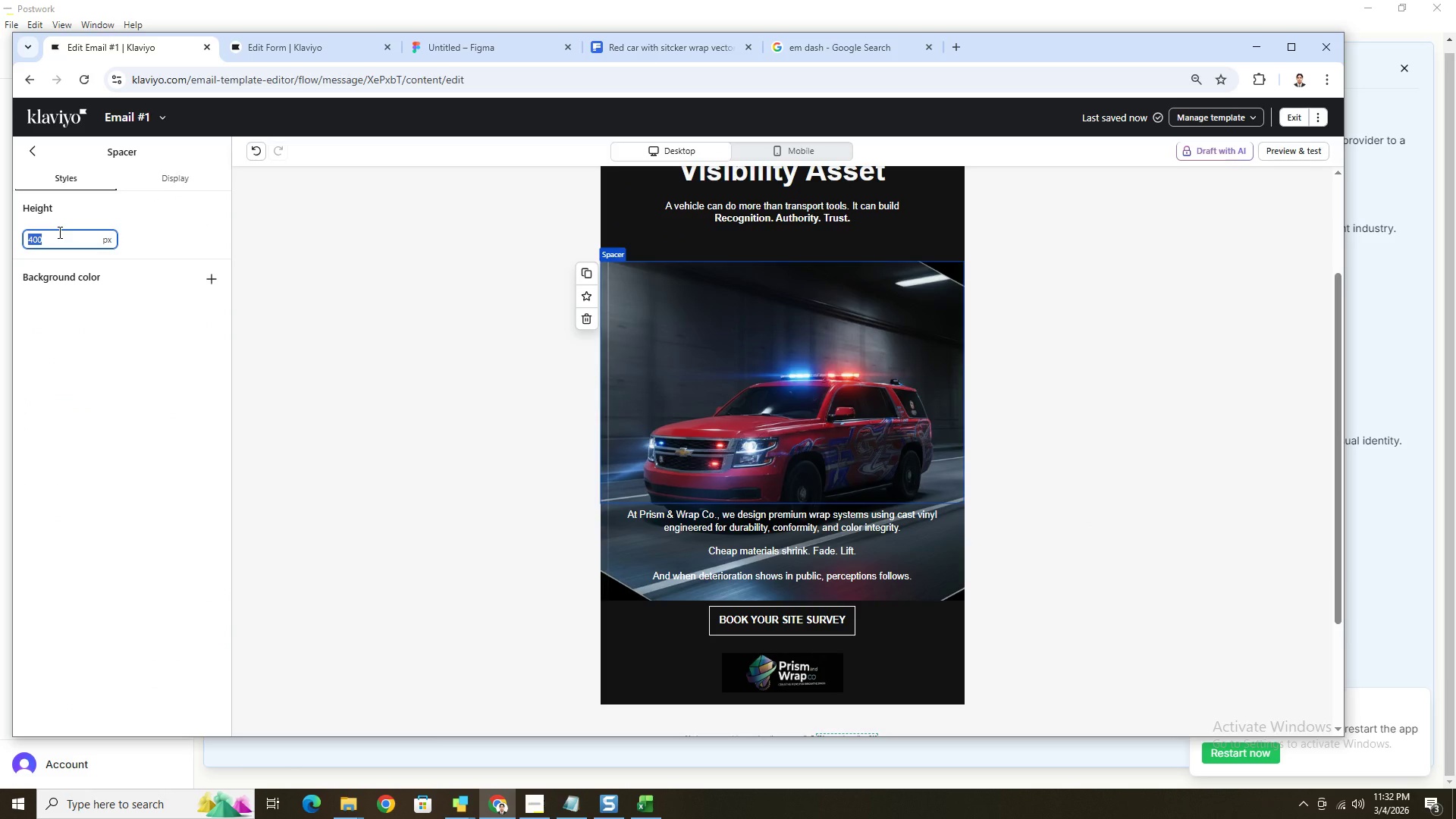 
key(Numpad5)
 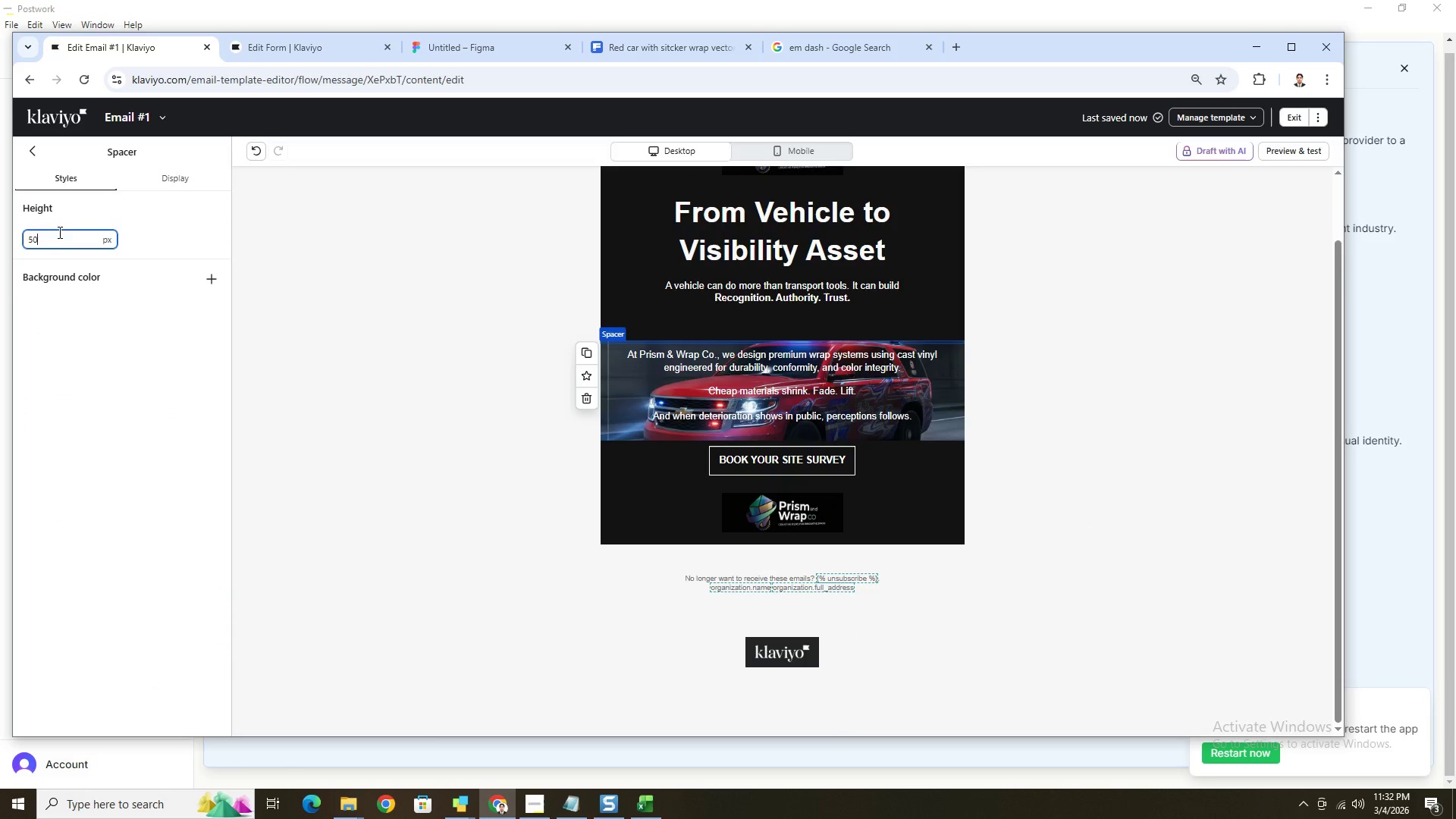 
key(Numpad0)
 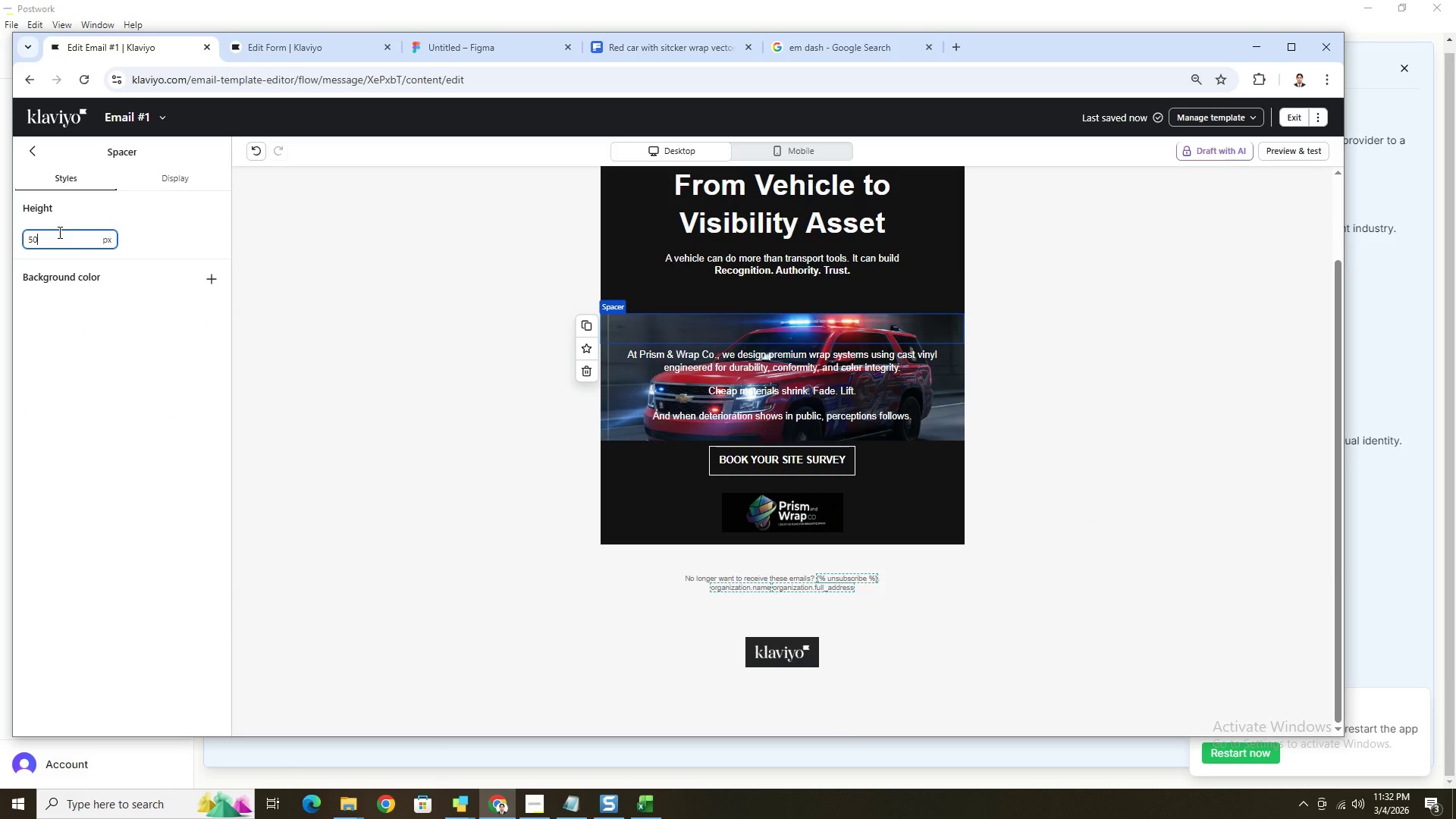 
key(Numpad0)
 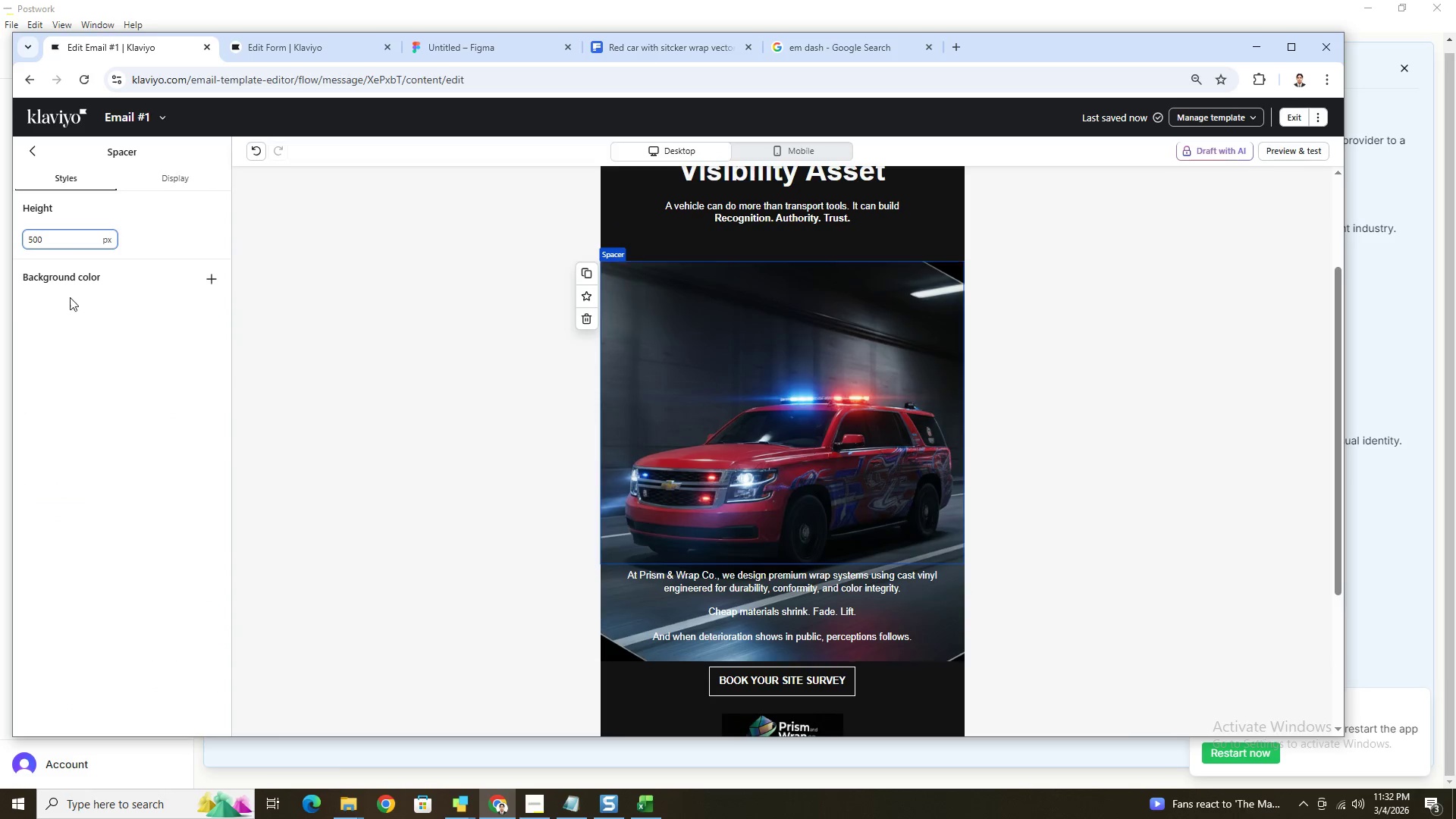 
double_click([58, 243])
 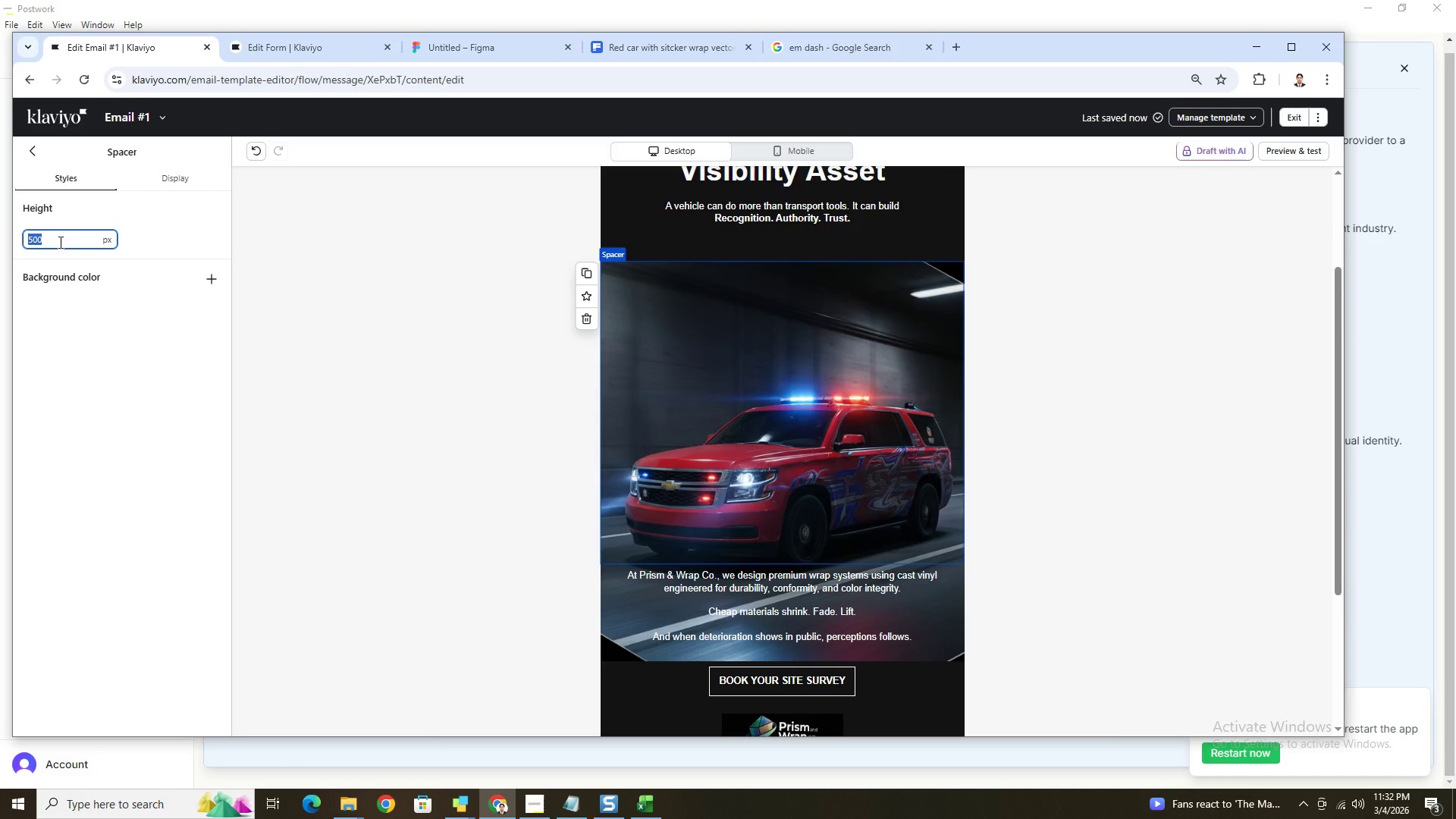 
key(Numpad4)
 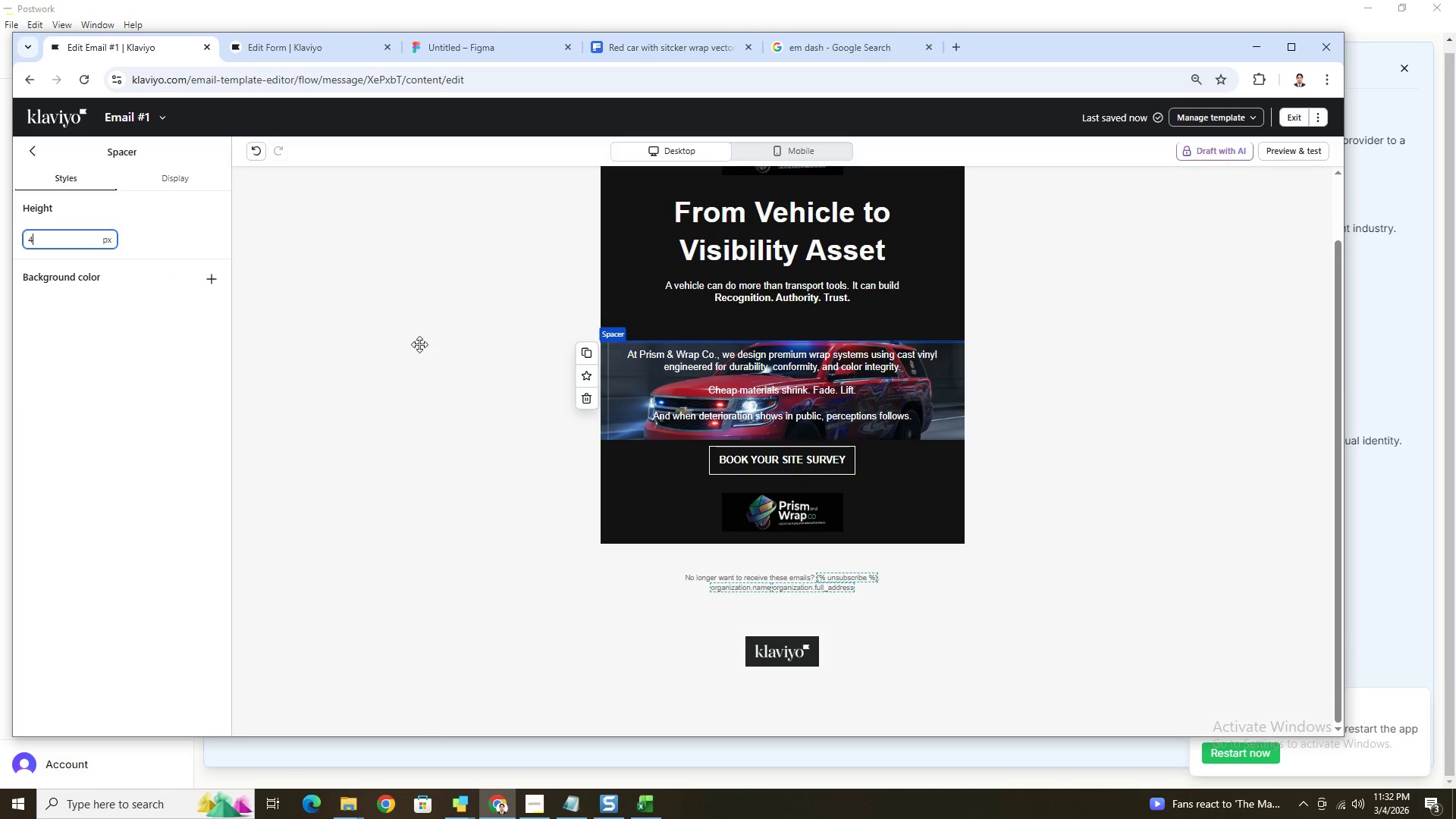 
key(Numpad0)
 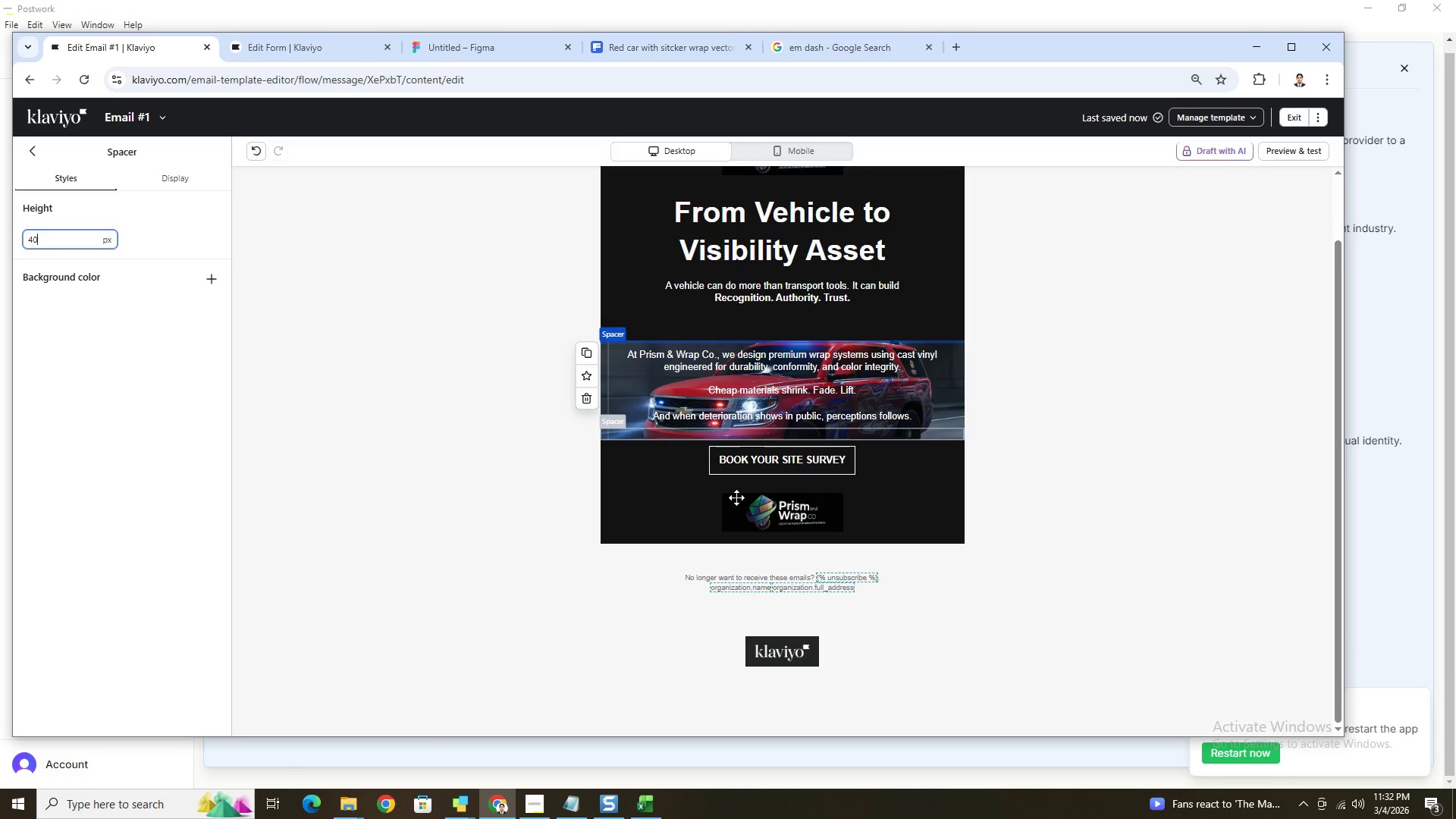 
key(Numpad0)
 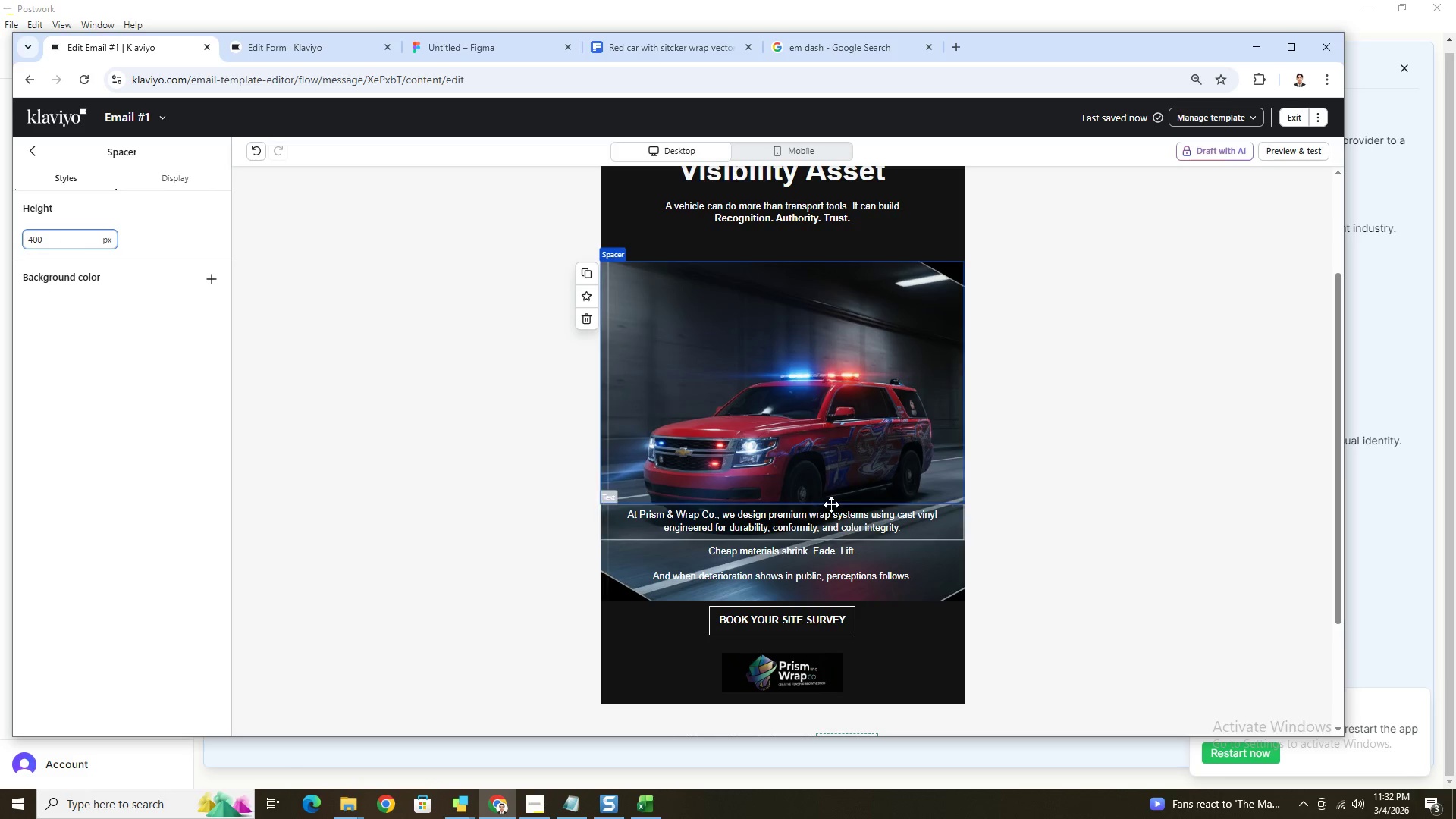 
left_click([836, 523])
 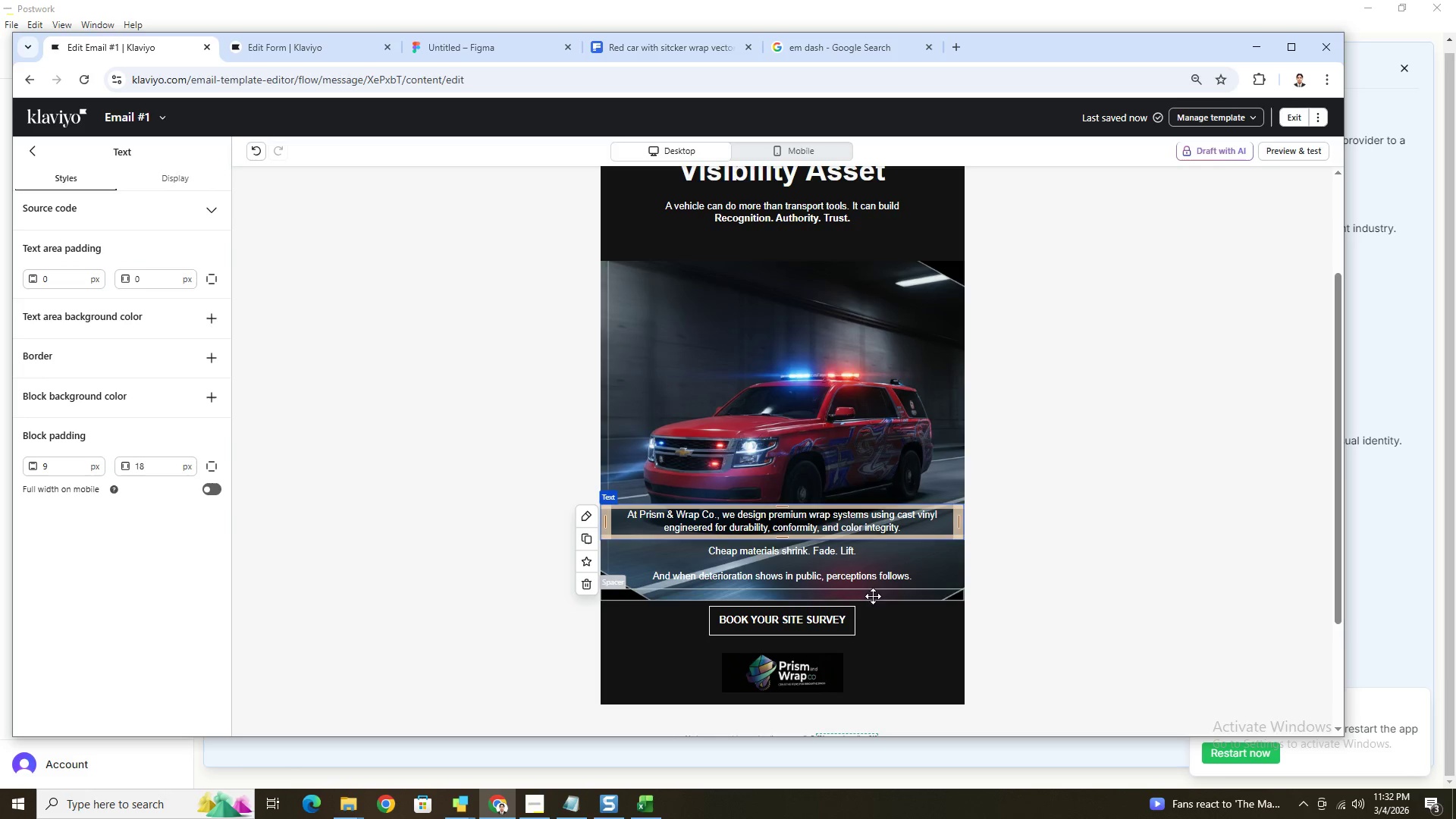 
left_click([876, 593])
 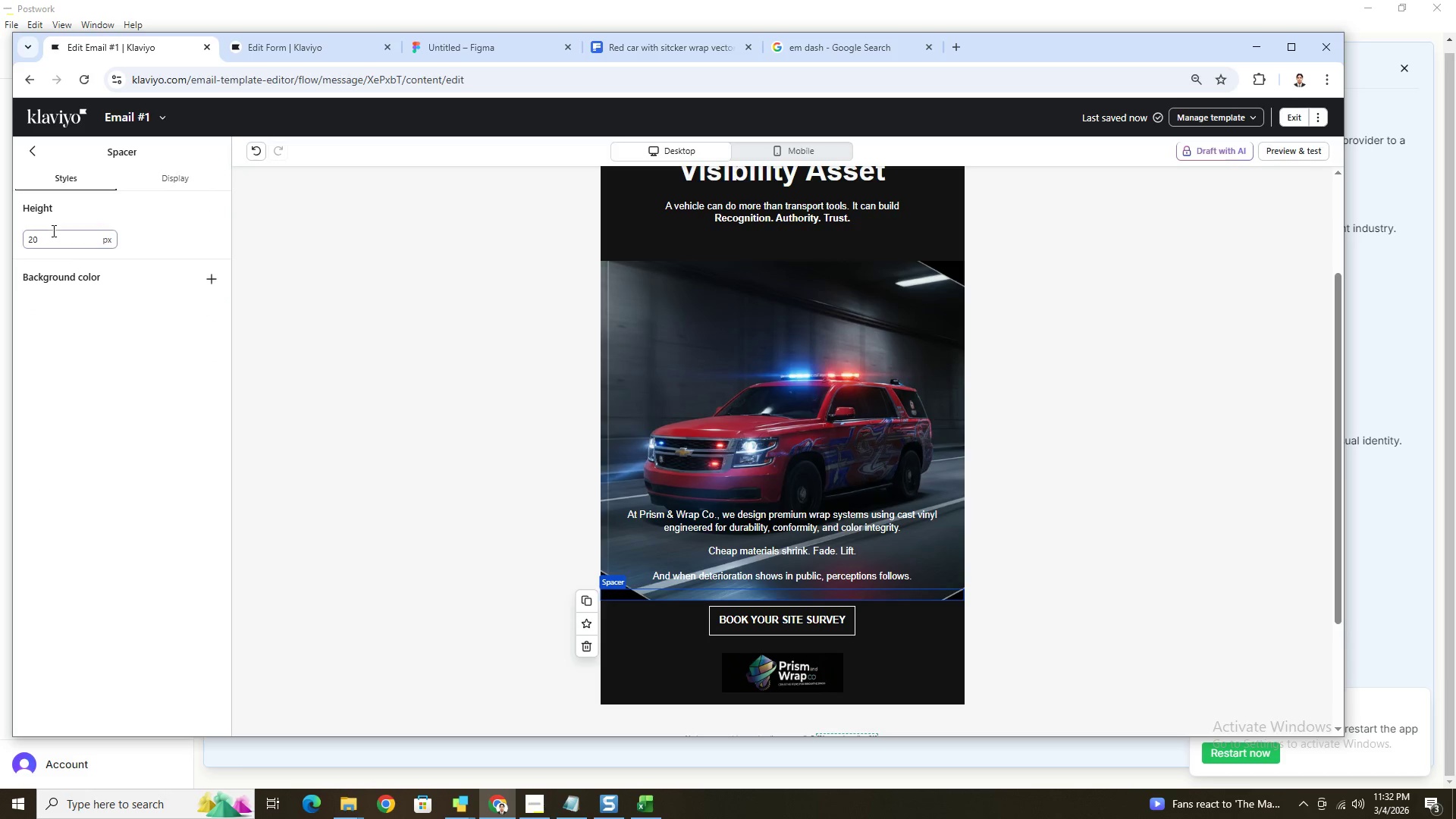 
double_click([61, 234])
 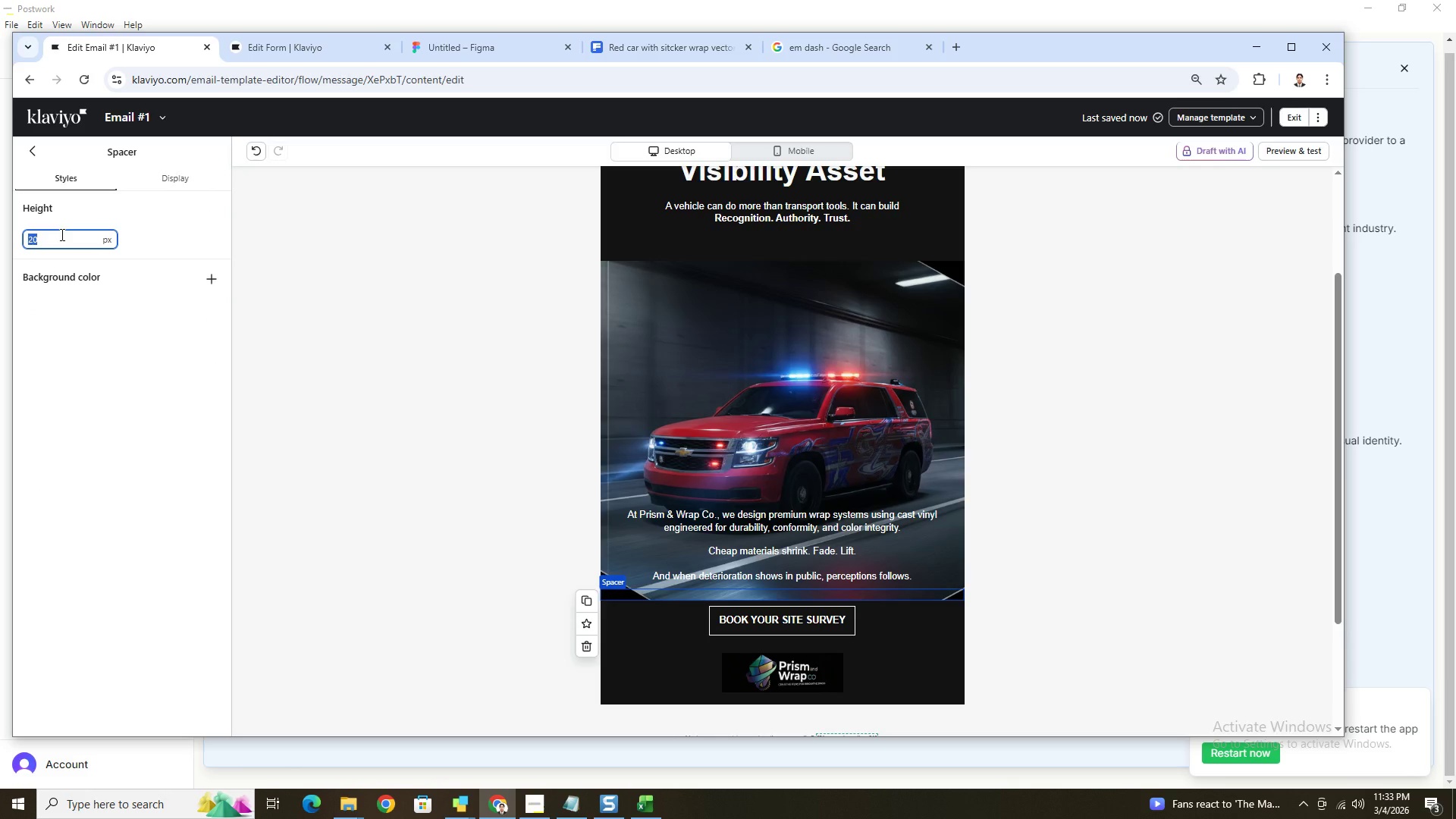 
key(Numpad2)
 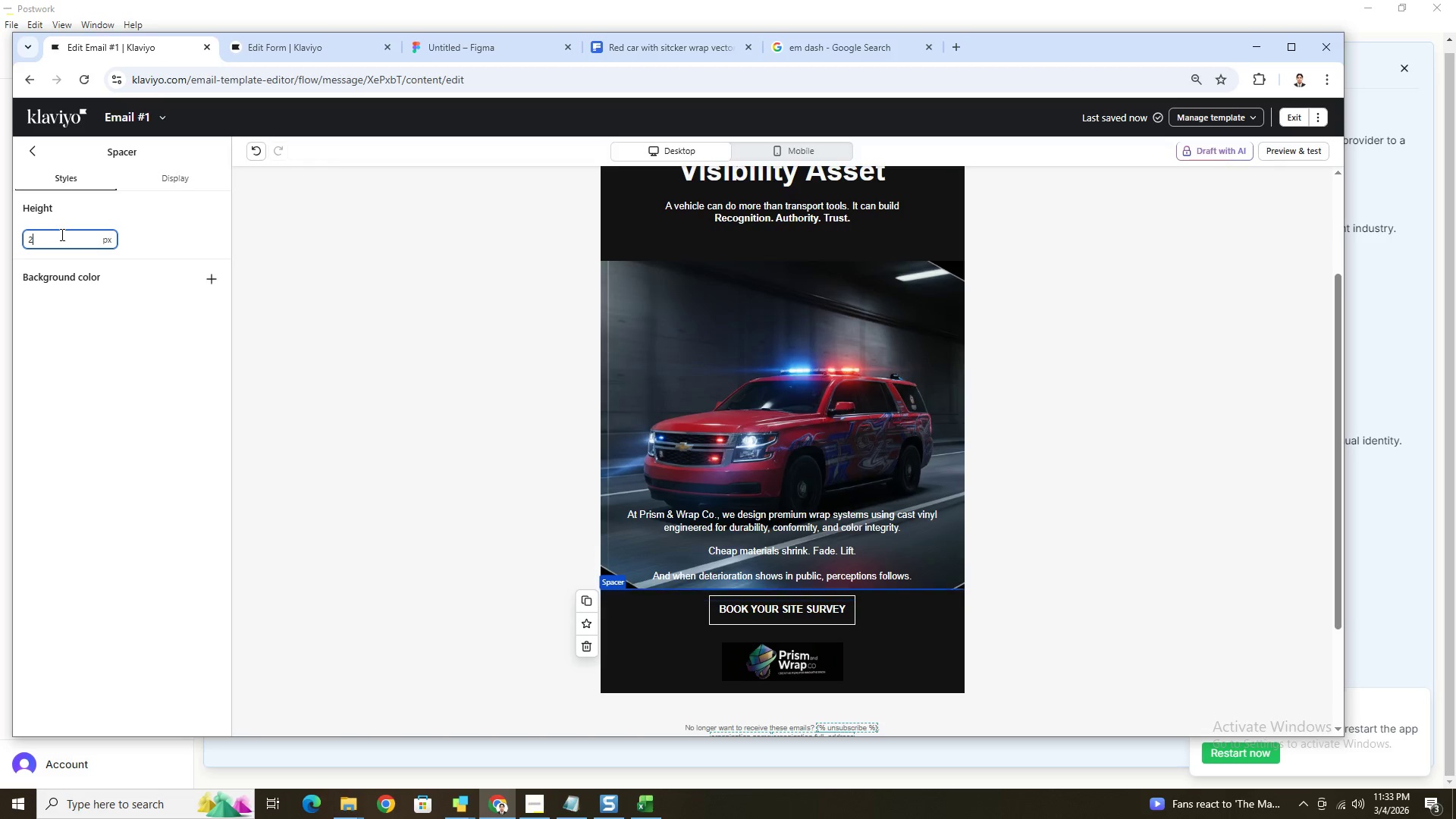 
key(Numpad0)
 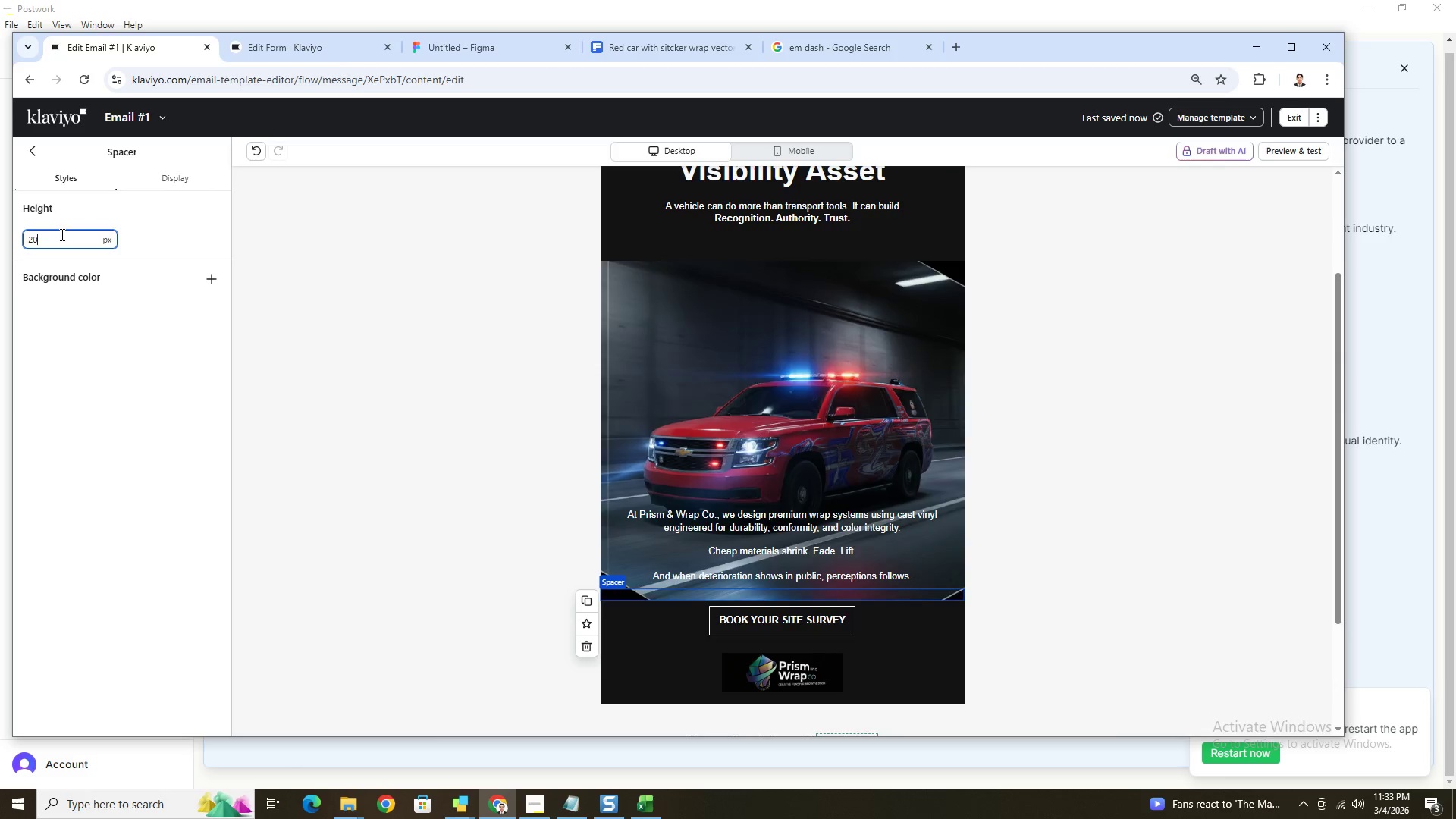 
key(Numpad0)
 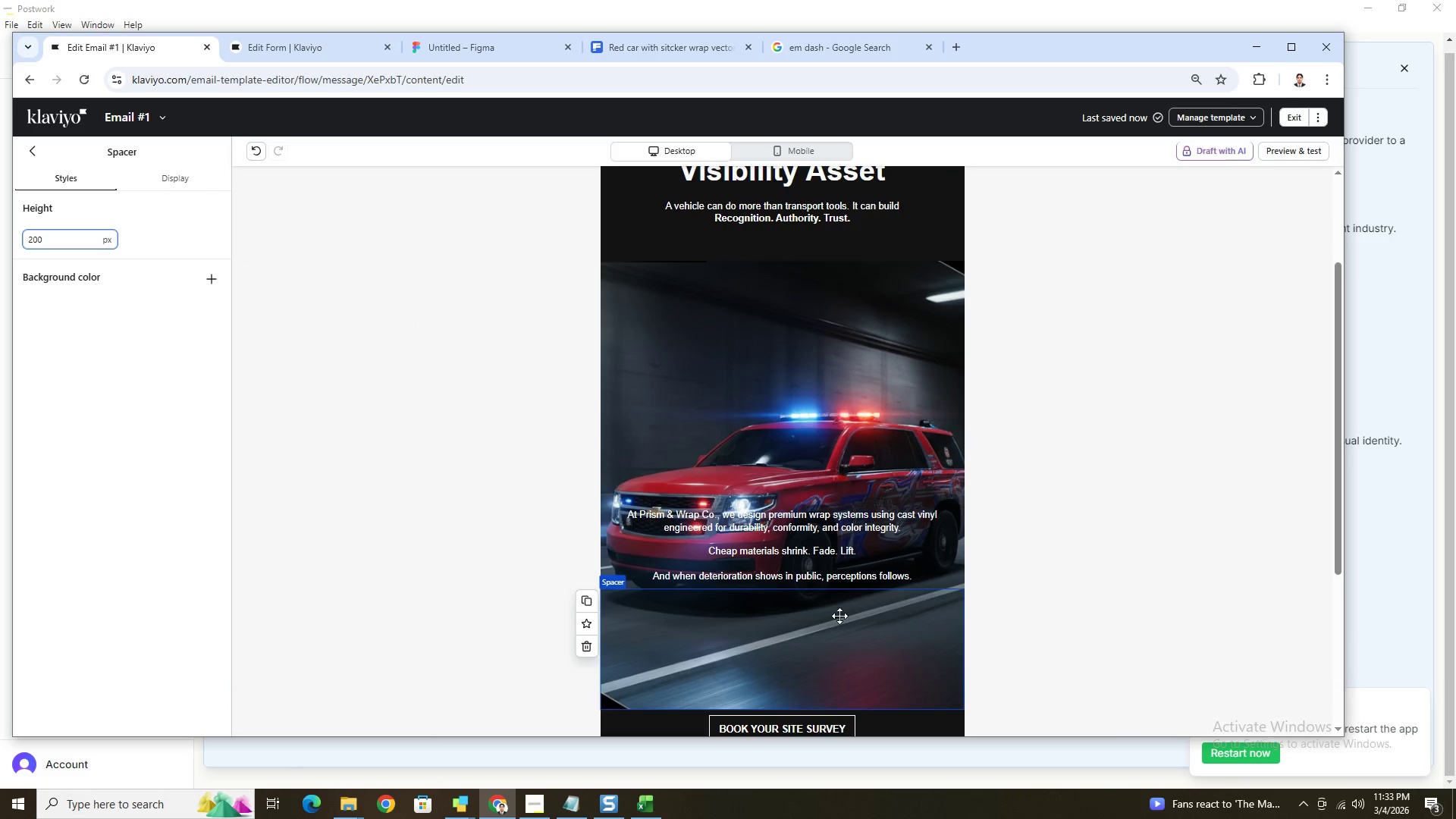 
wait(5.2)
 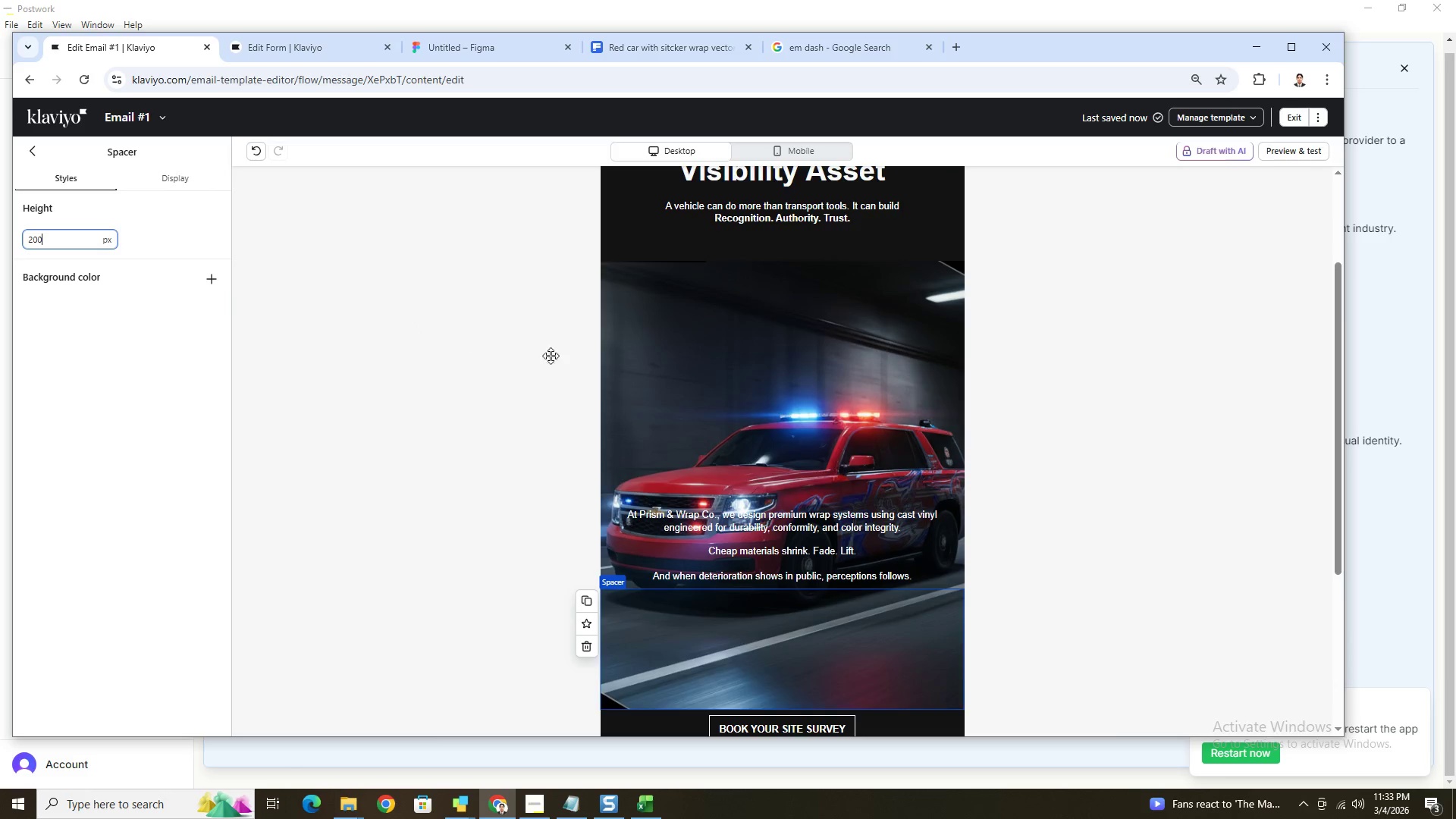 
scroll: coordinate [832, 605], scroll_direction: up, amount: 2.0
 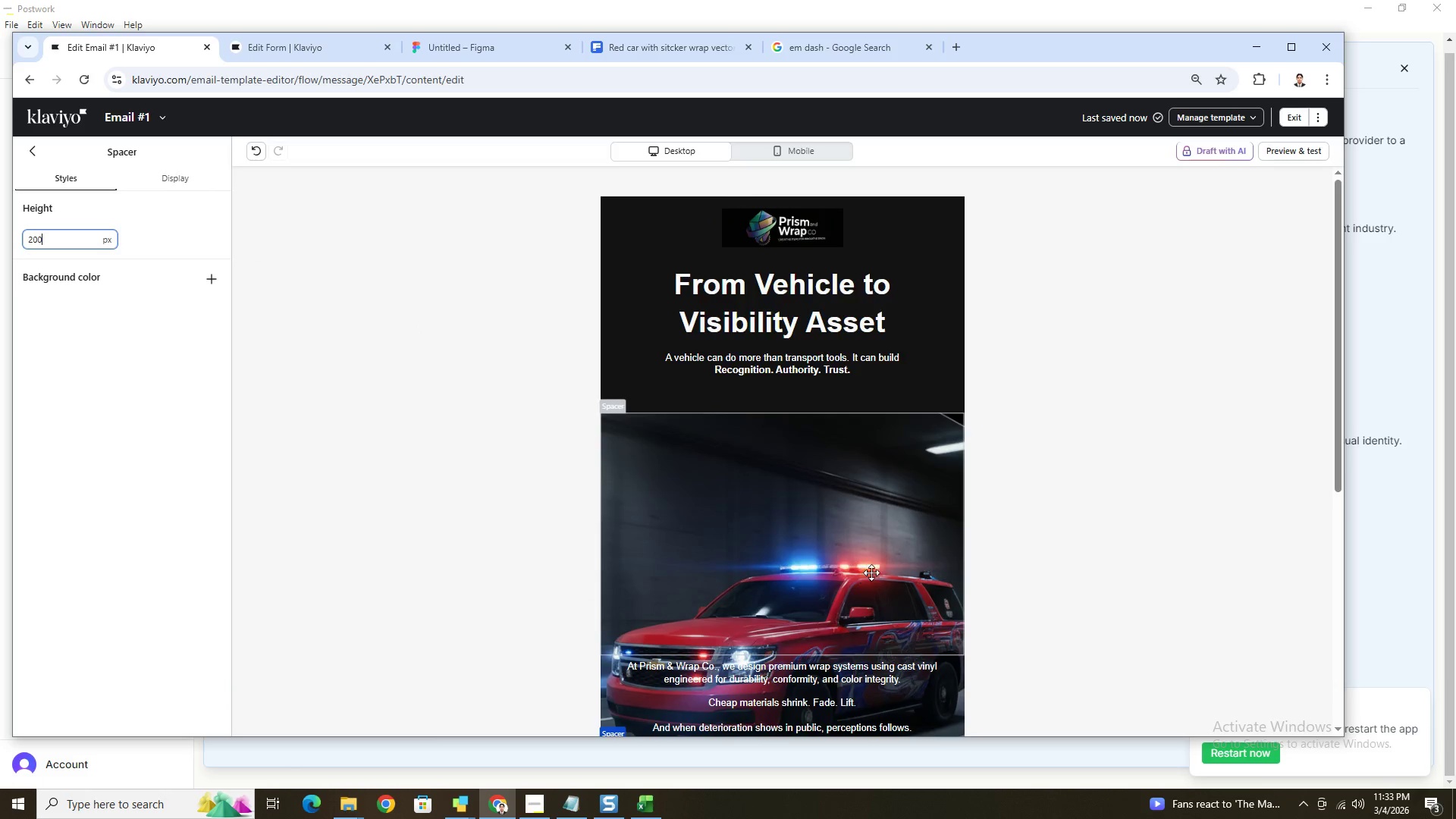 
scroll: coordinate [871, 573], scroll_direction: down, amount: 3.0
 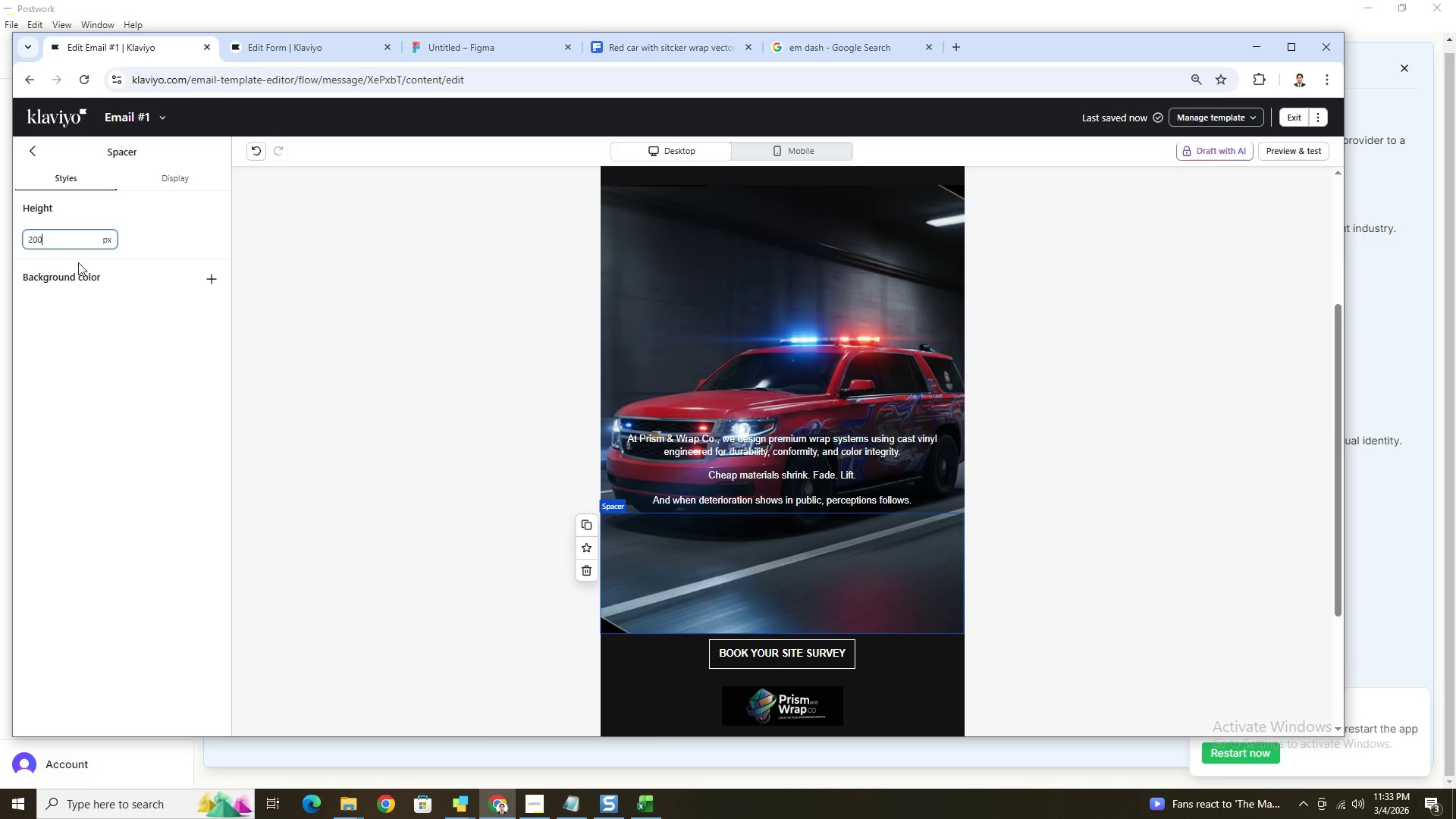 
double_click([67, 243])
 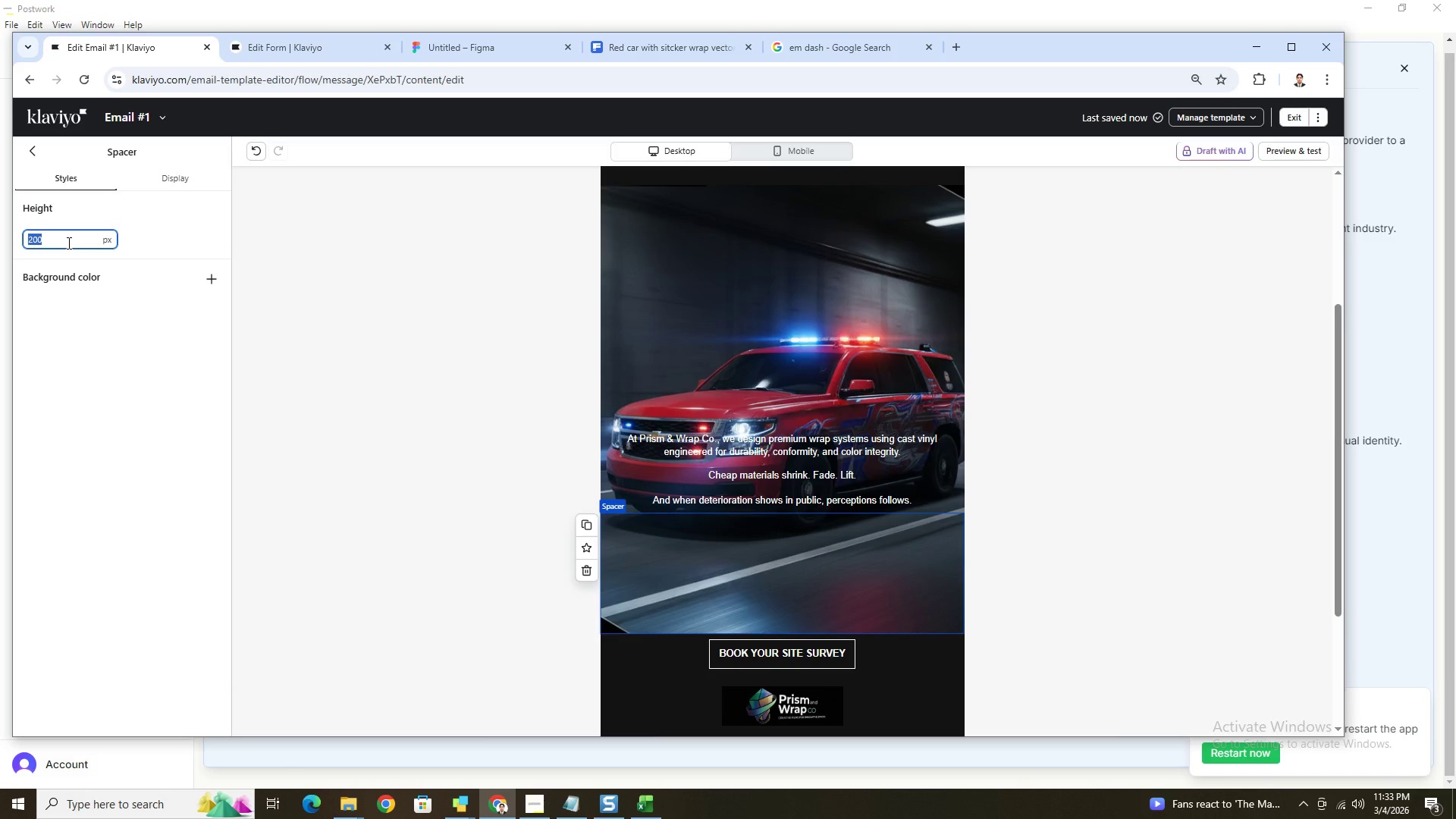 
key(Numpad1)
 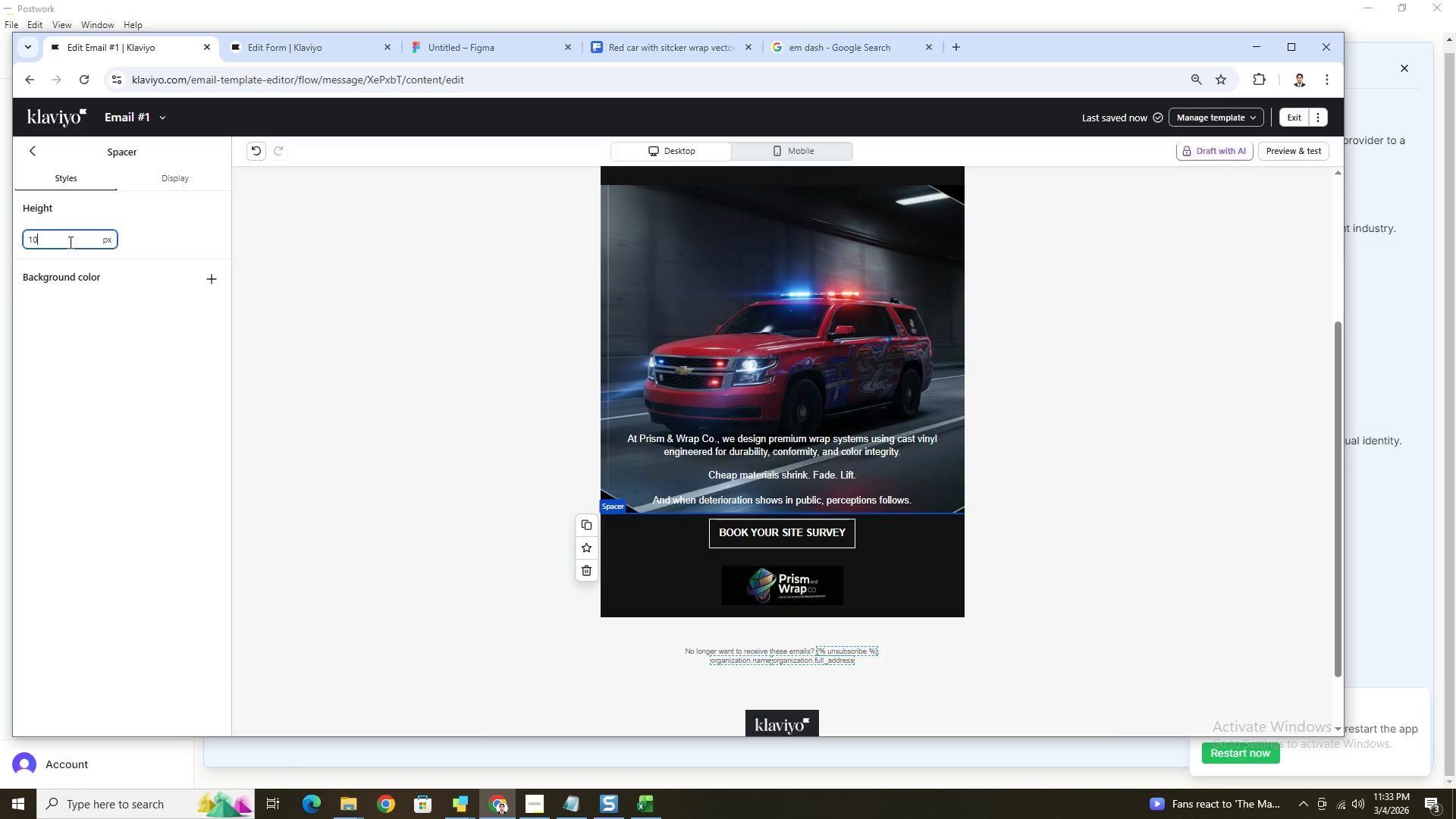 
key(Numpad0)
 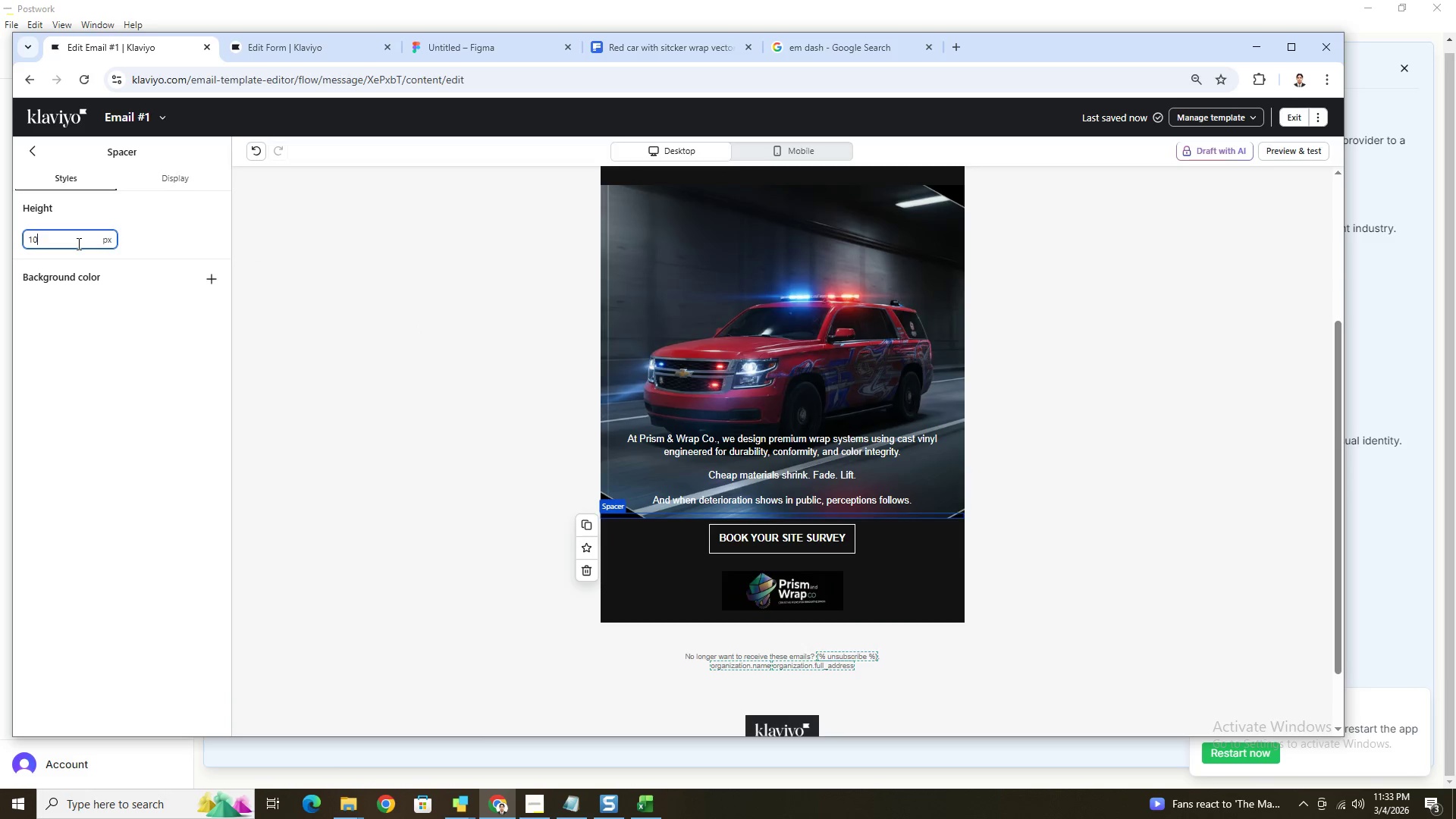 
key(Numpad0)
 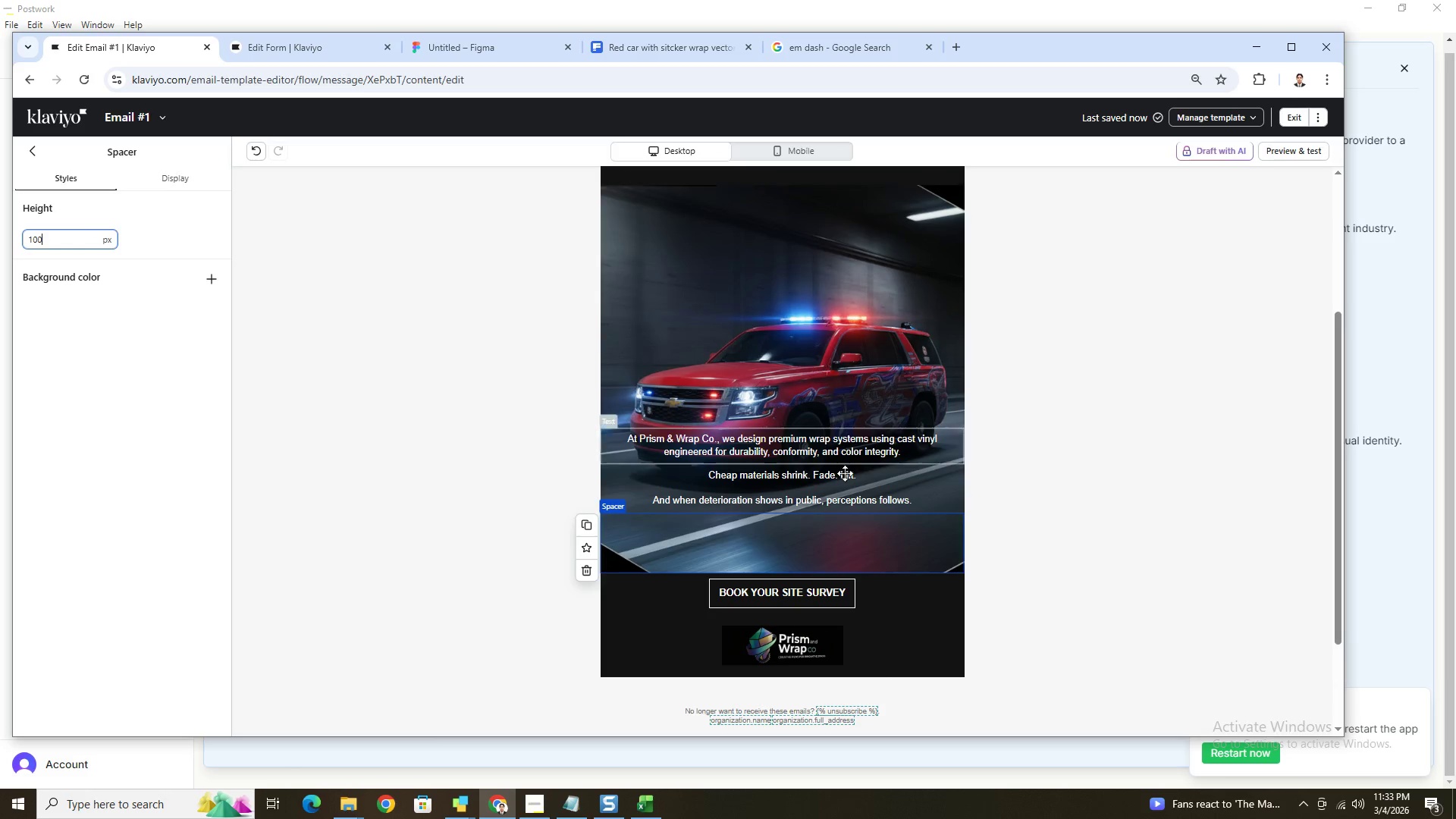 
left_click_drag(start_coordinate=[841, 546], to_coordinate=[836, 450])
 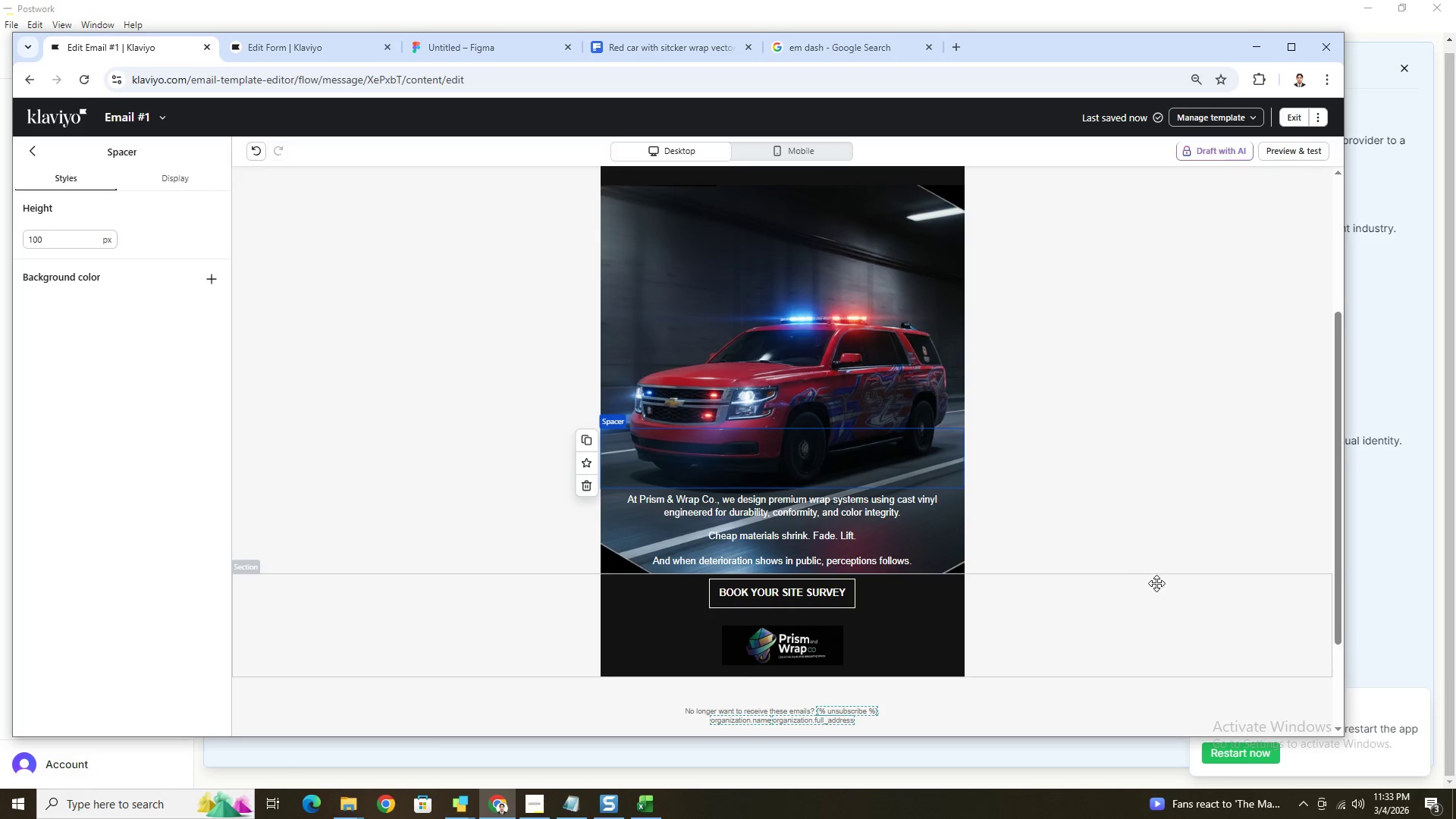 
left_click([1171, 670])
 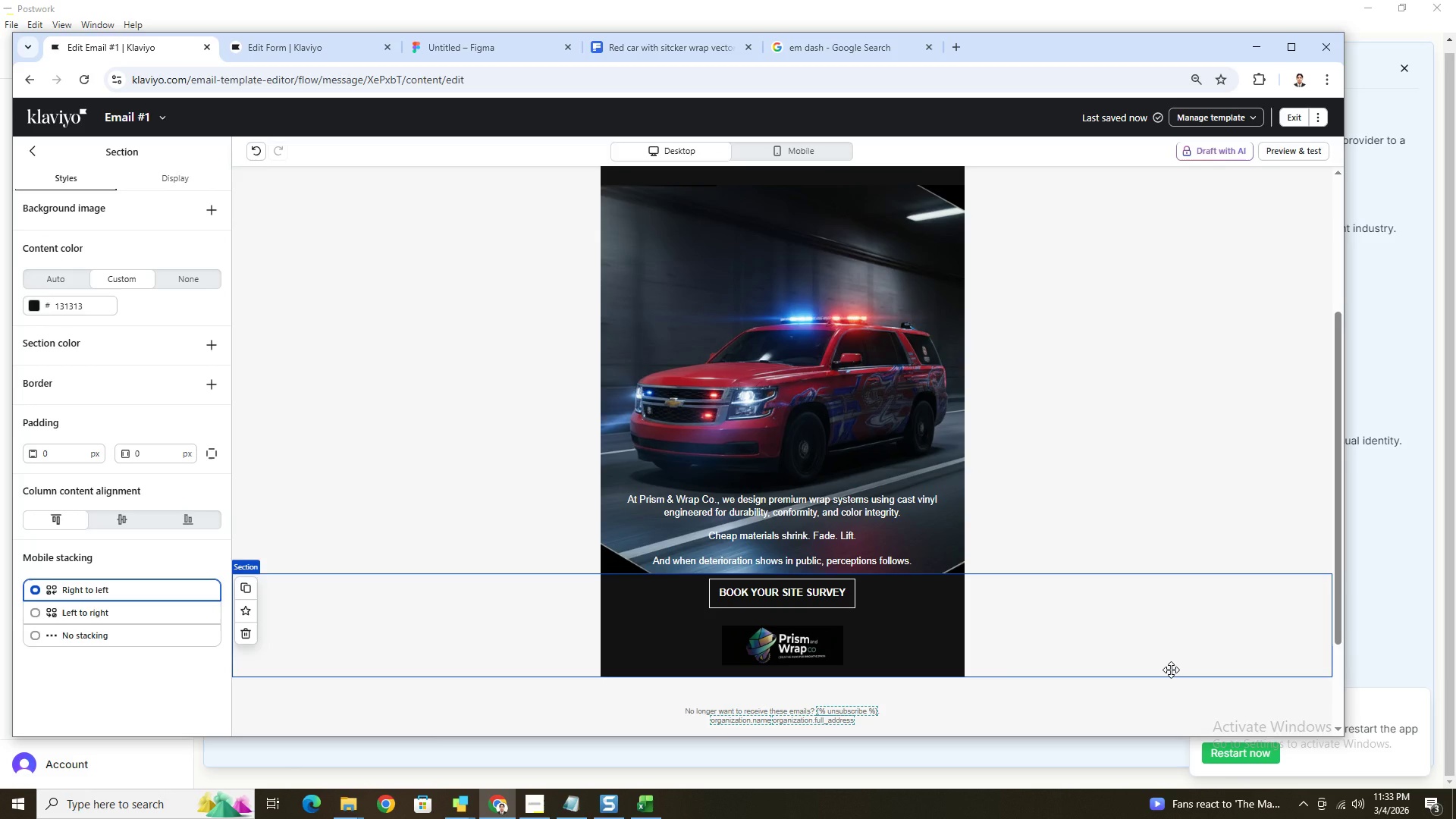 
scroll: coordinate [1171, 670], scroll_direction: up, amount: 2.0
 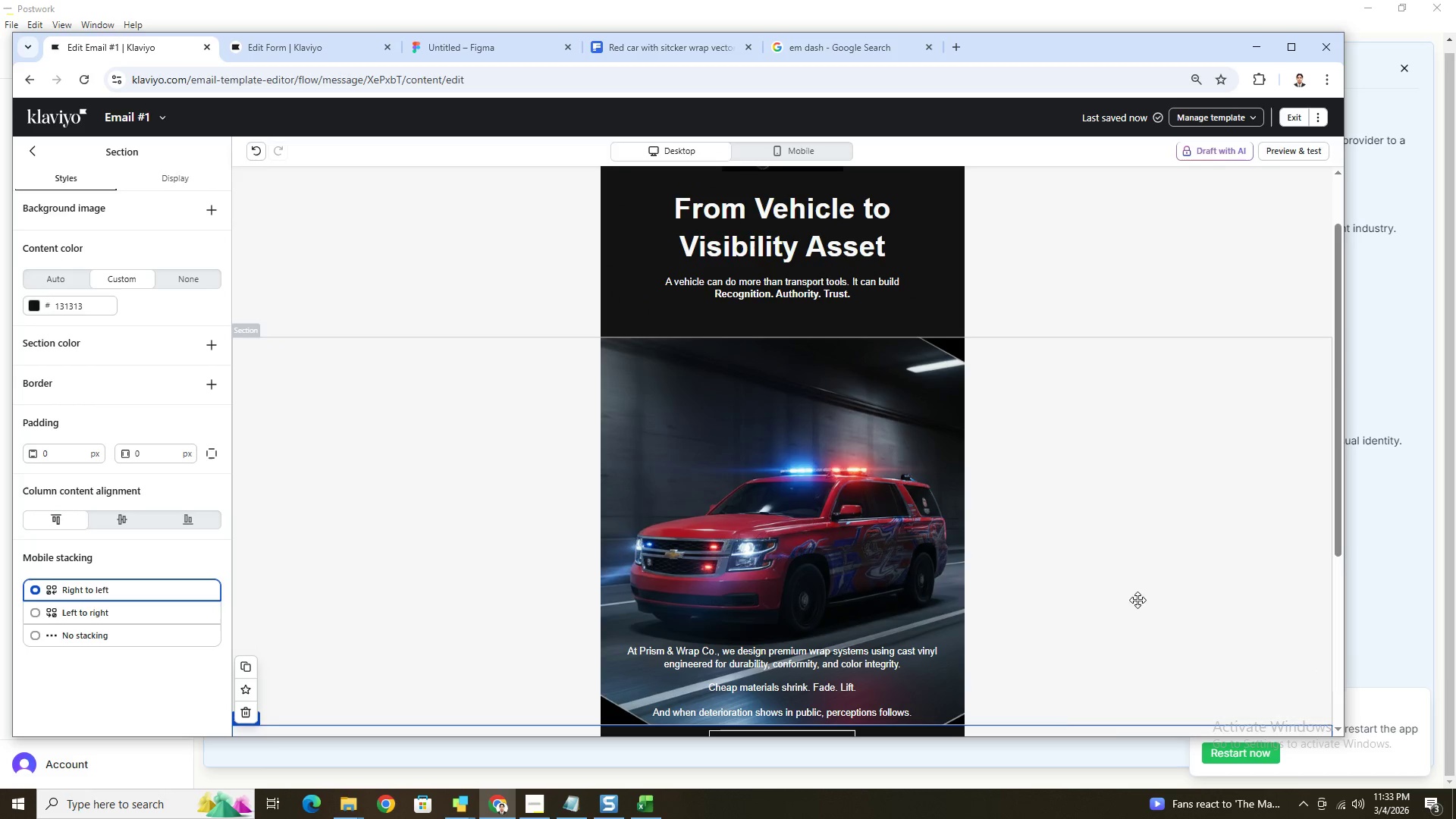 
hold_key(key=ControlLeft, duration=1.31)
scroll: coordinate [1133, 586], scroll_direction: down, amount: 3.0
 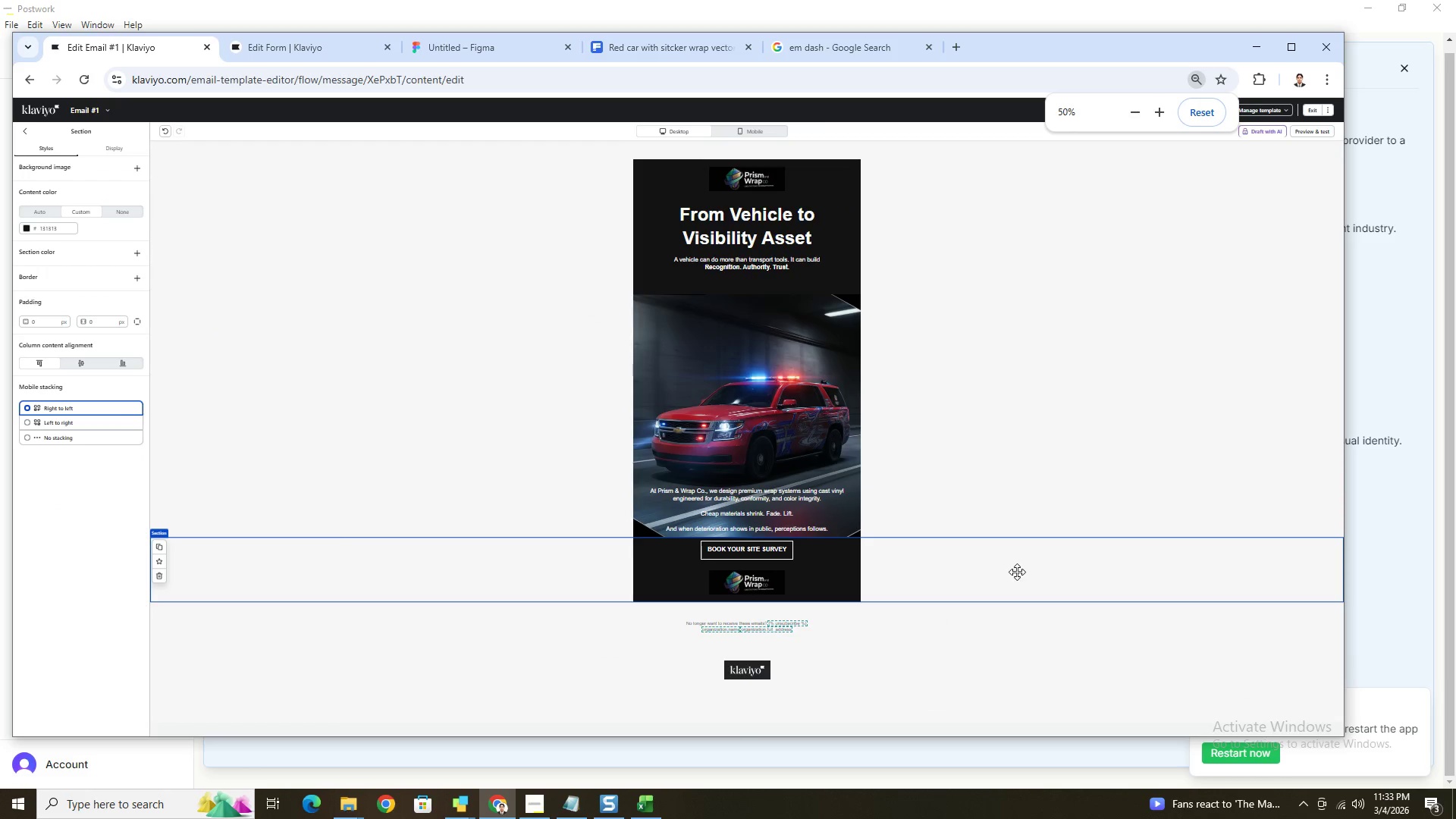 
scroll: coordinate [1017, 572], scroll_direction: up, amount: 1.0
 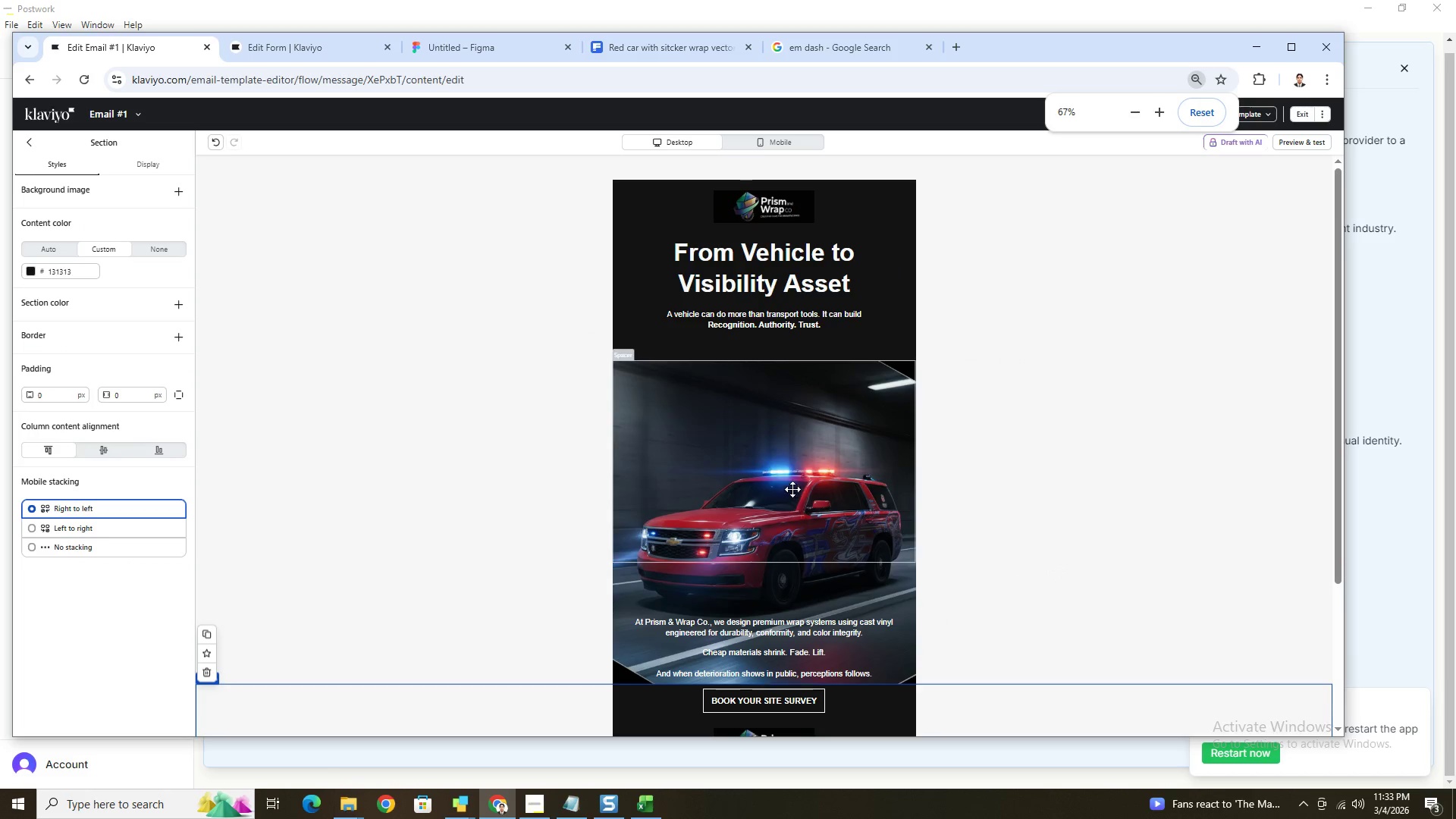 
left_click([813, 401])
 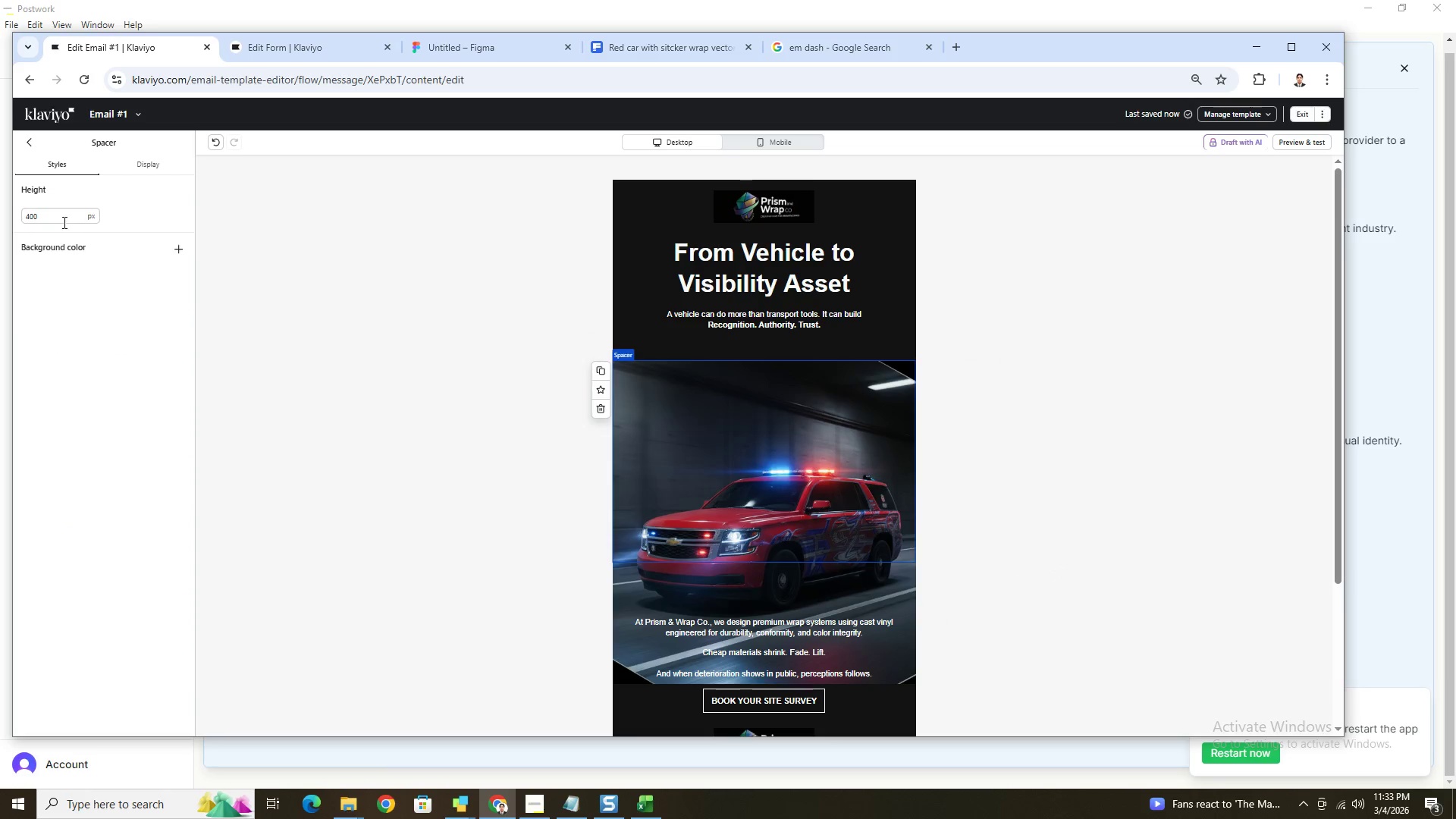 
double_click([61, 221])
 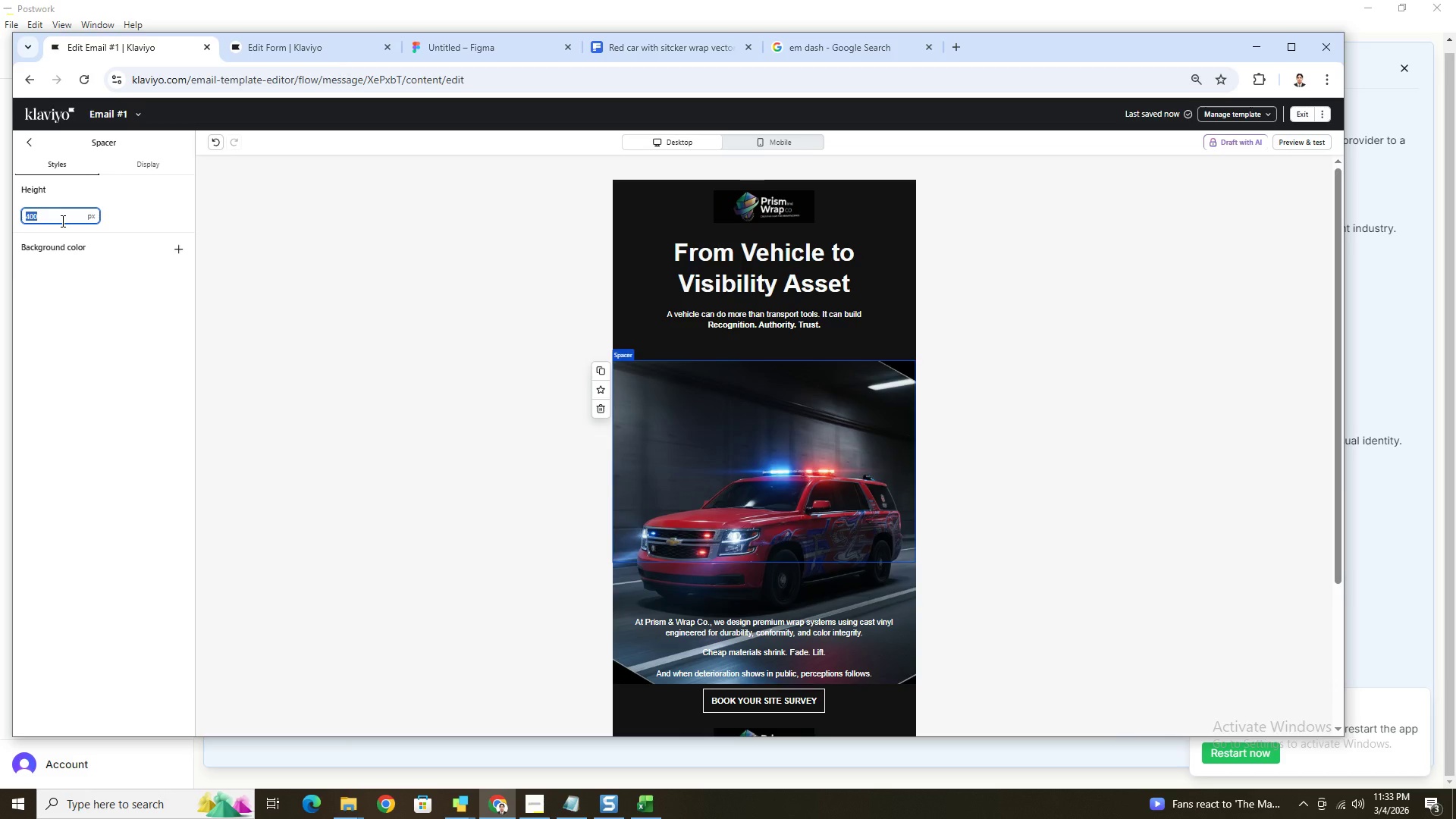 
key(Numpad3)
 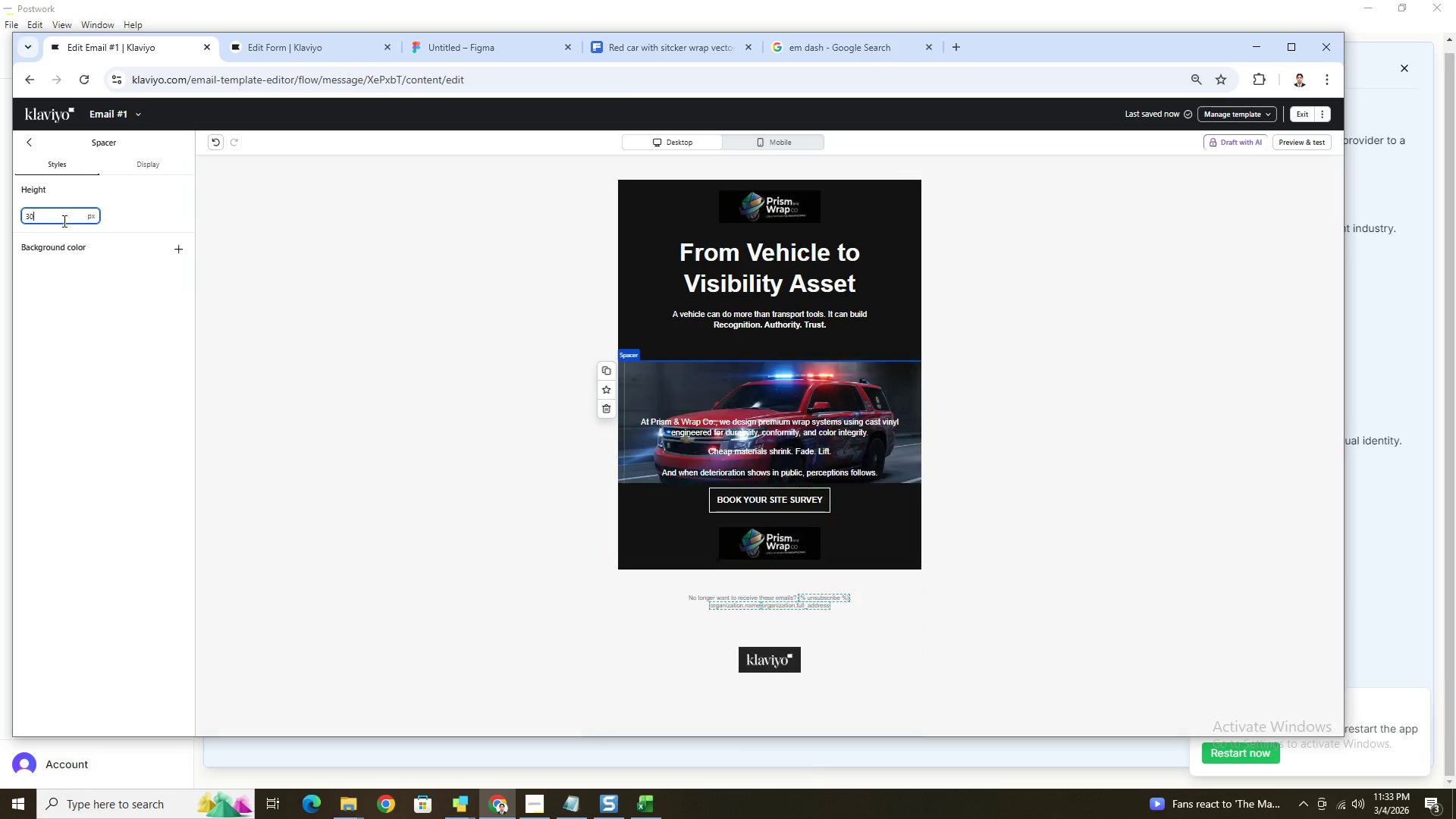 
key(Numpad0)
 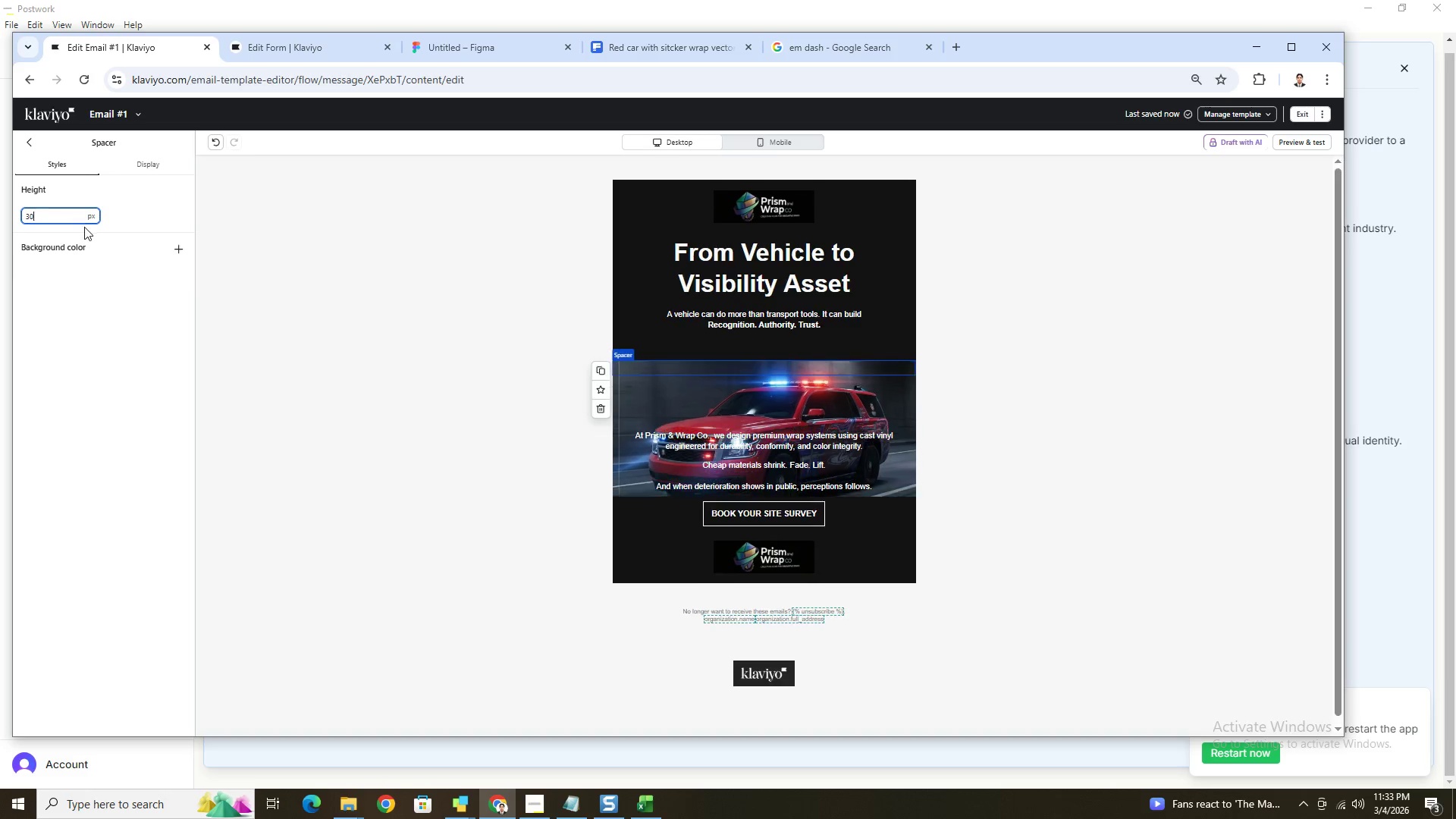 
key(Numpad0)
 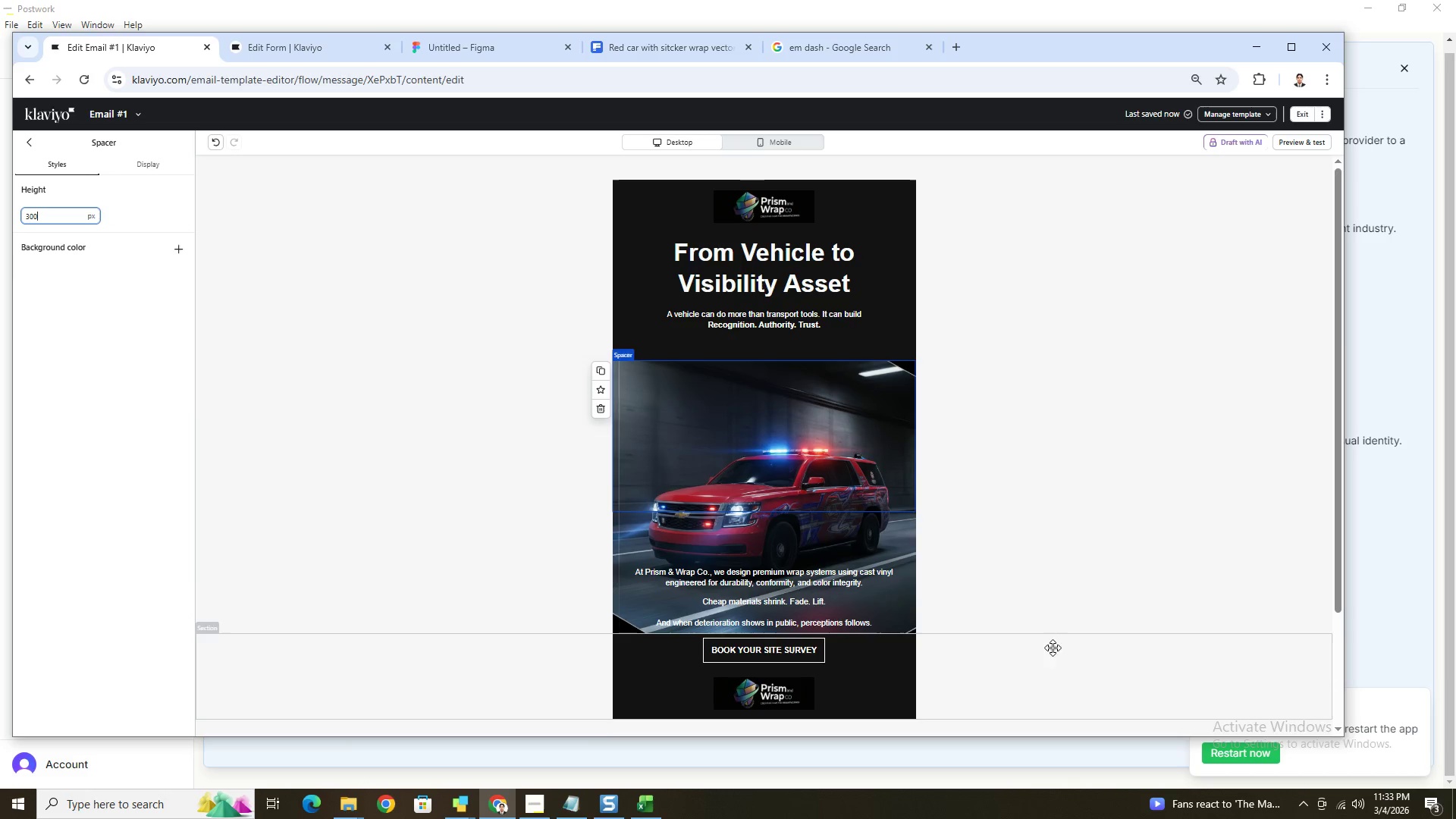 
left_click([860, 550])
 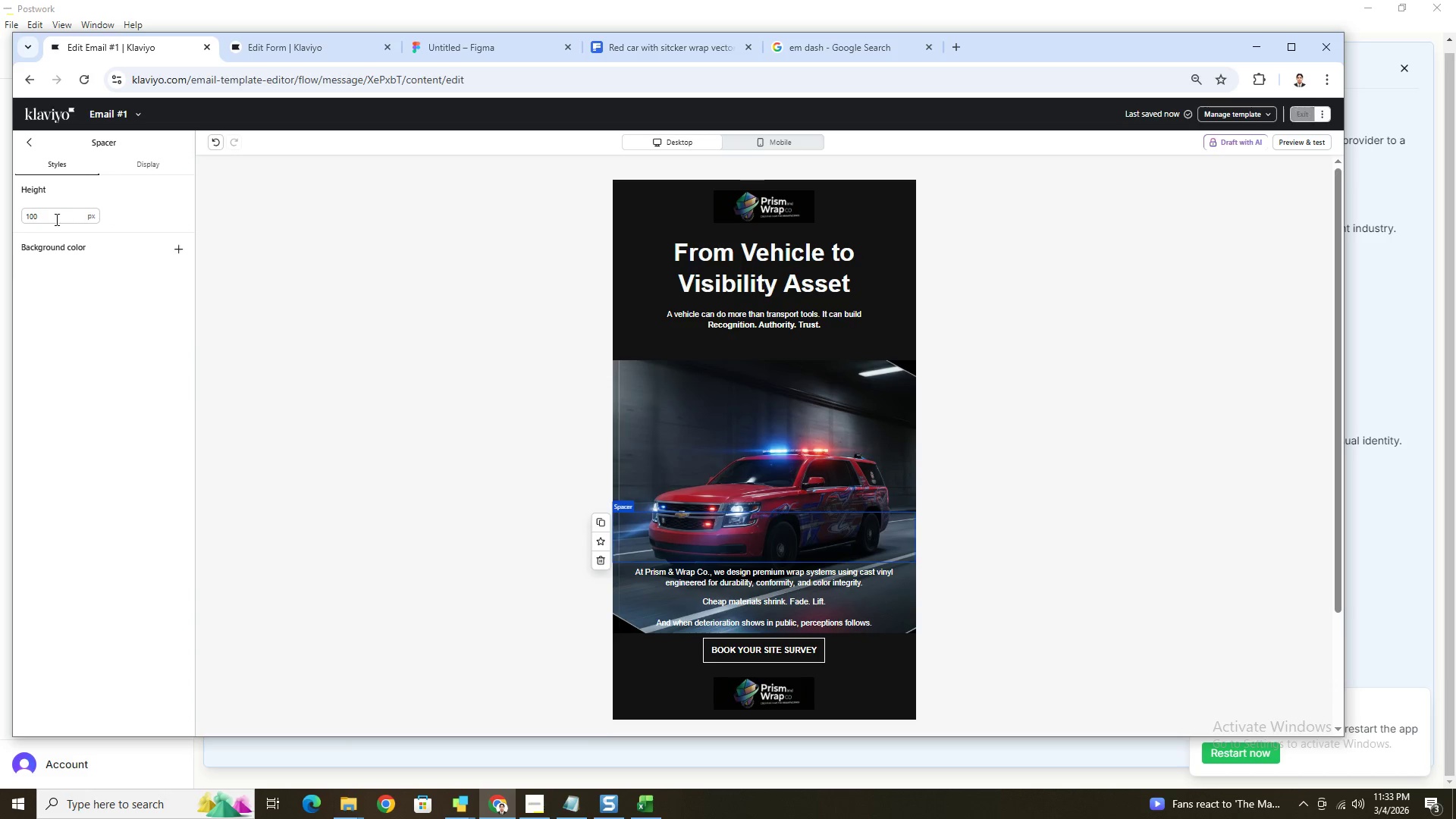 
double_click([55, 218])
 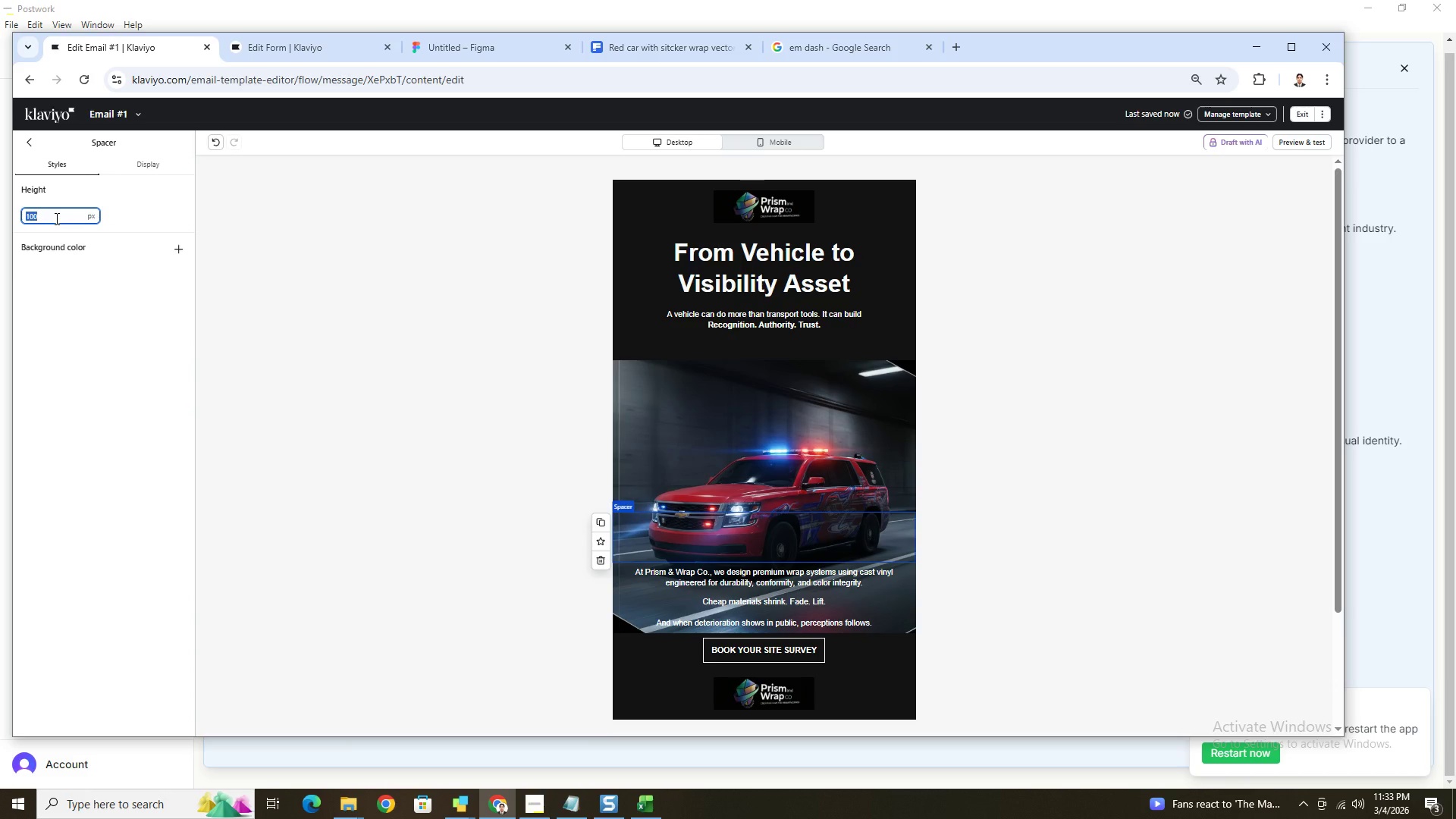 
key(Numpad1)
 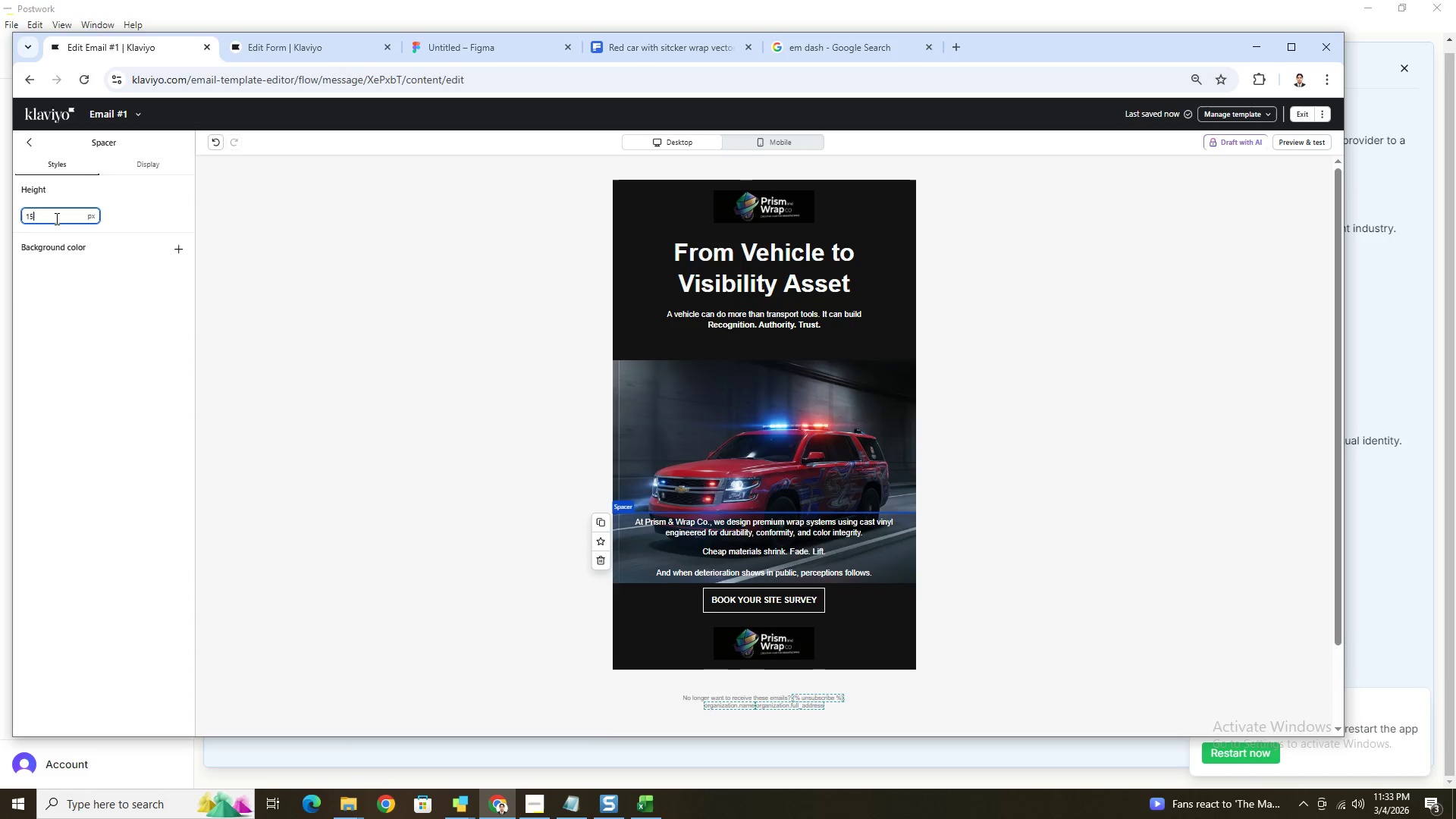 
key(Numpad5)
 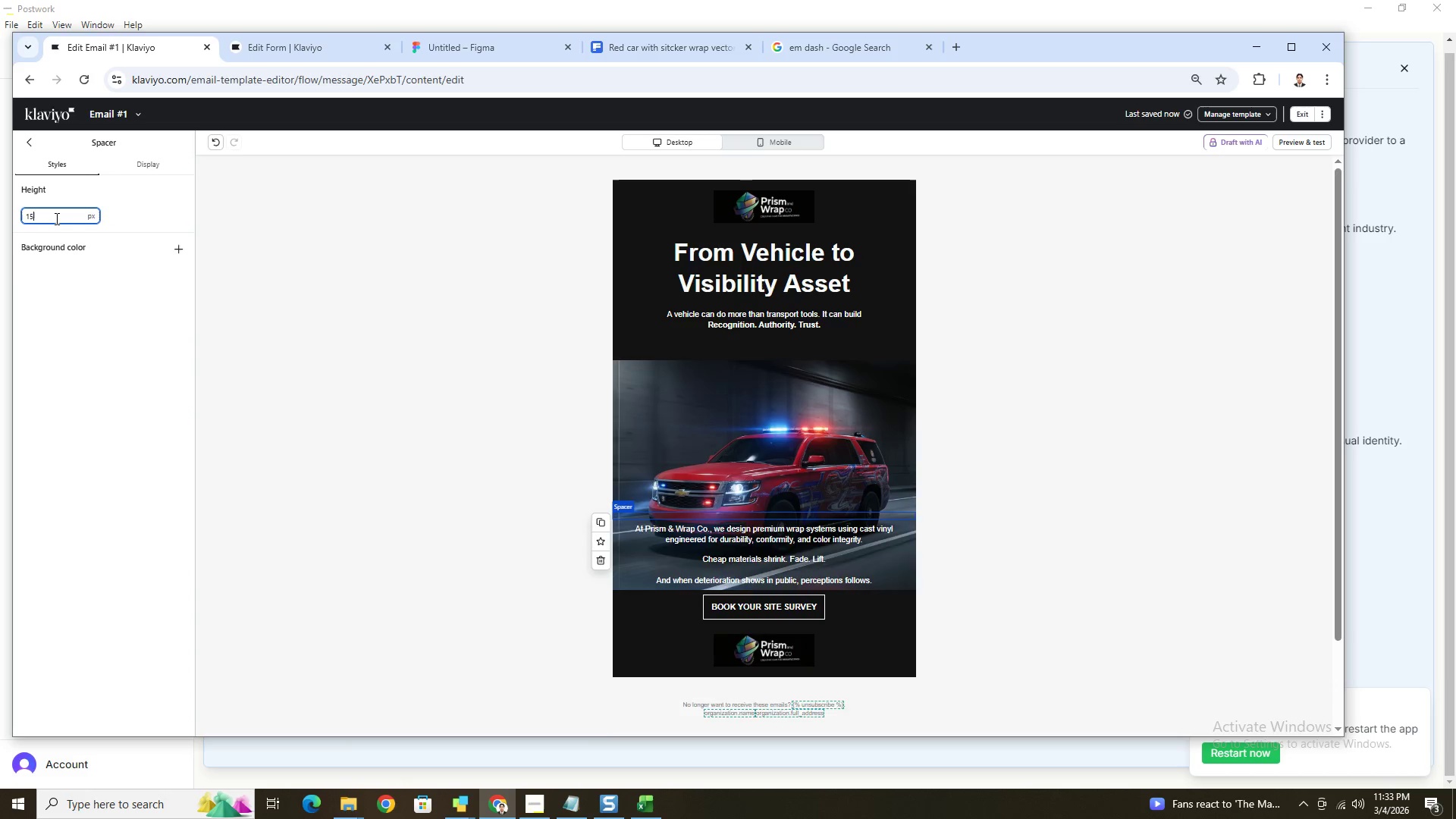 
key(Numpad0)
 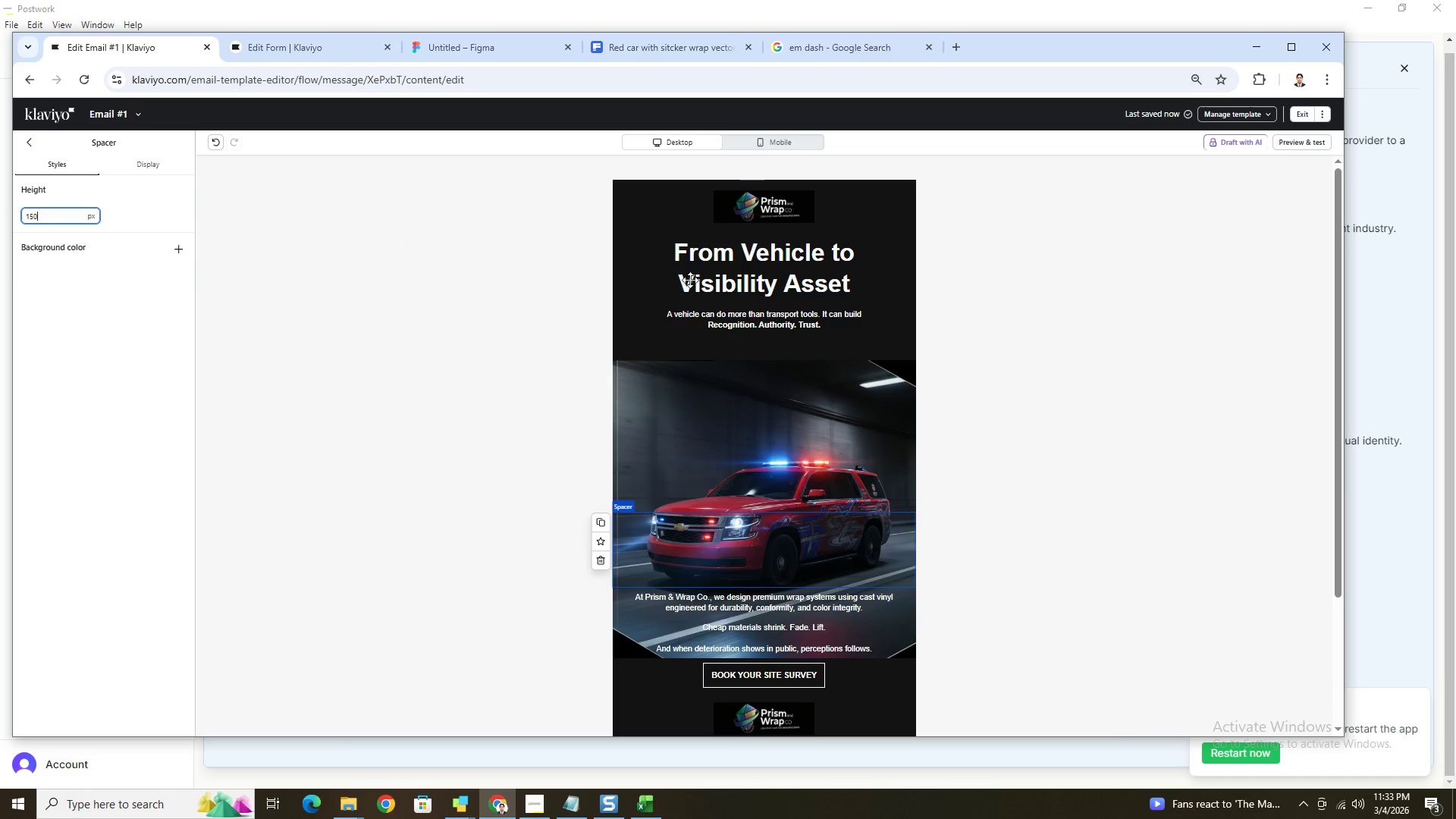 
left_click([1106, 700])
 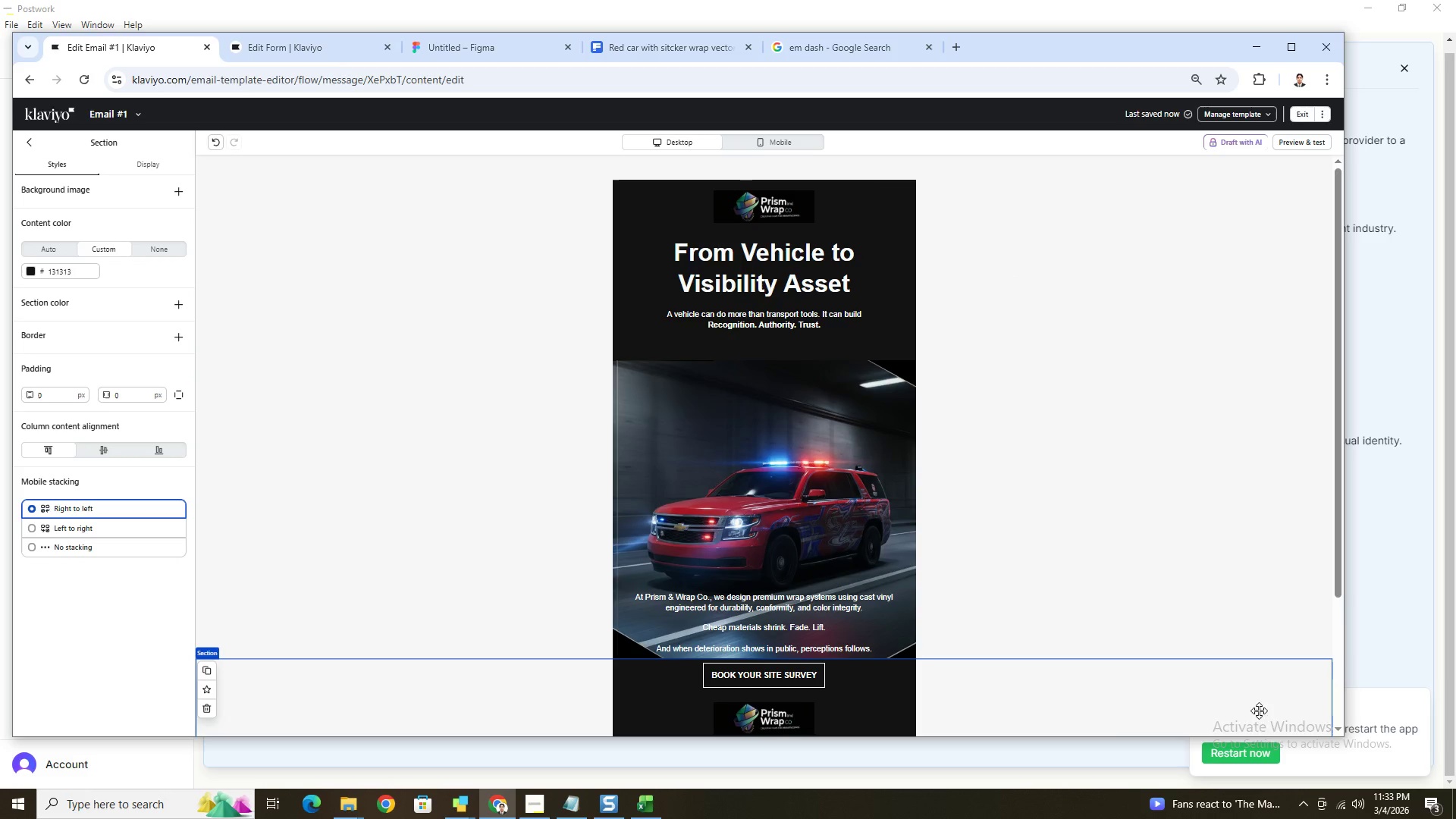 
scroll: coordinate [1260, 640], scroll_direction: down, amount: 4.0
 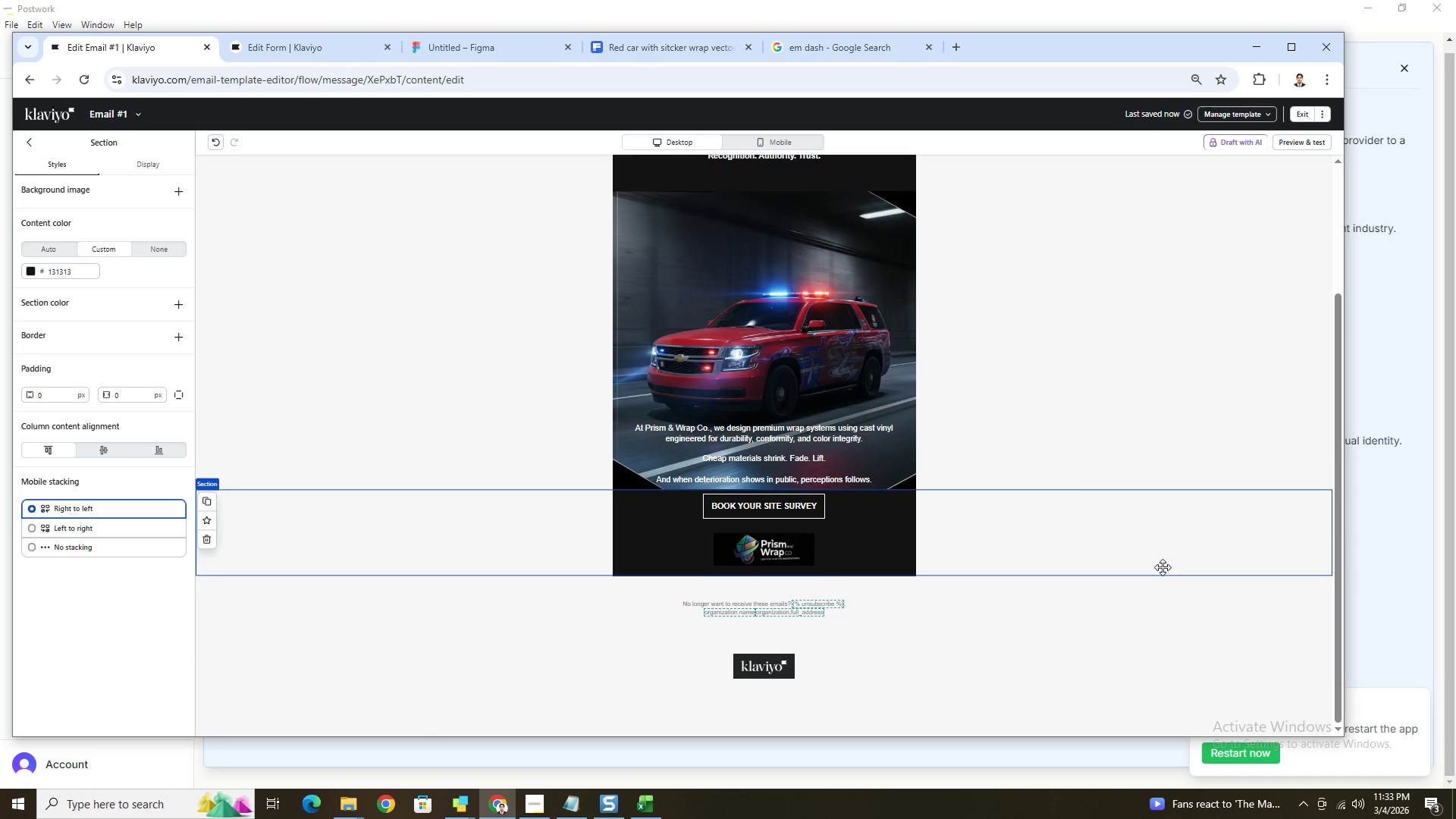 
scroll: coordinate [1163, 567], scroll_direction: up, amount: 3.0
 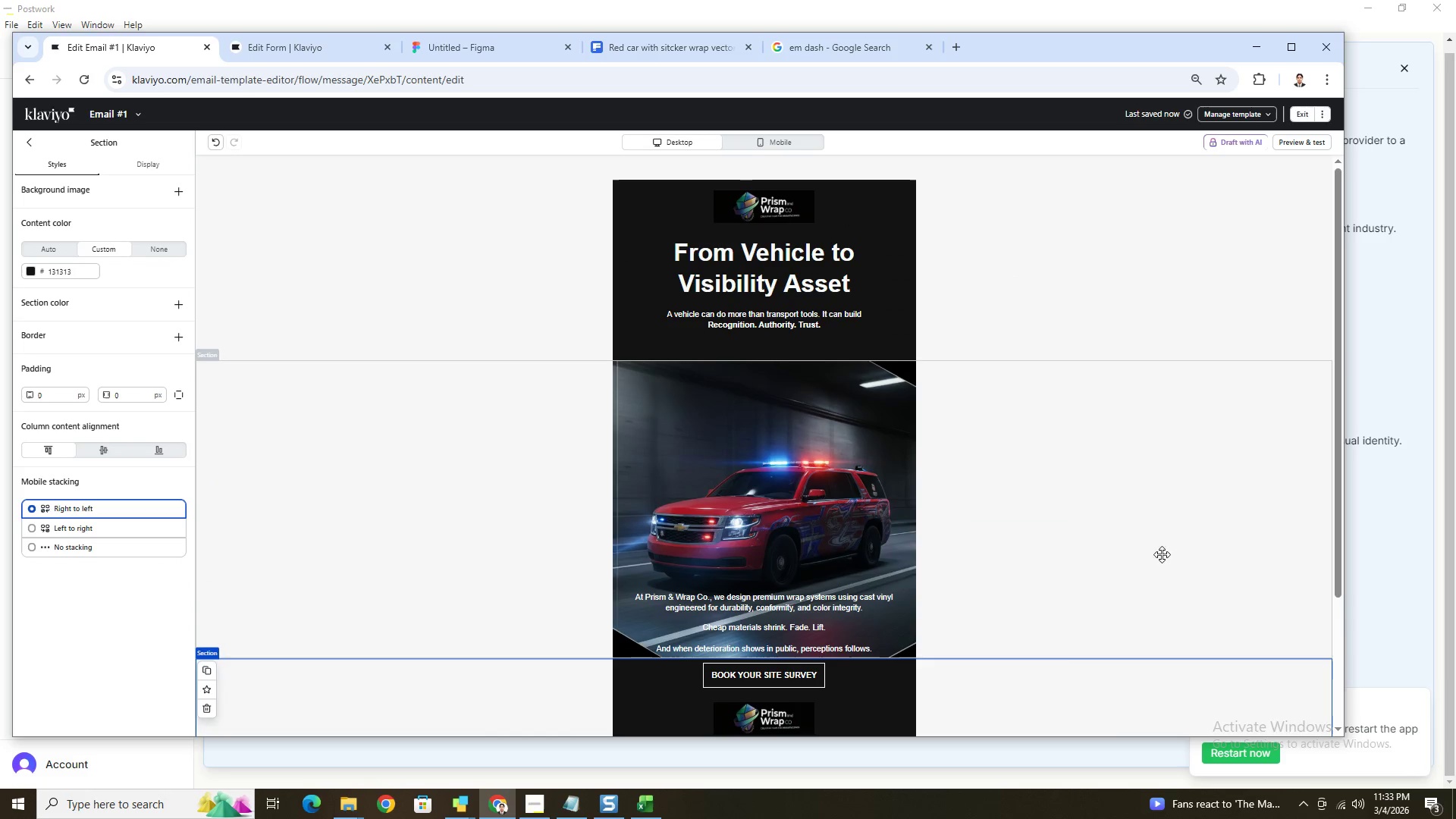 
mouse_move([216, 137])
 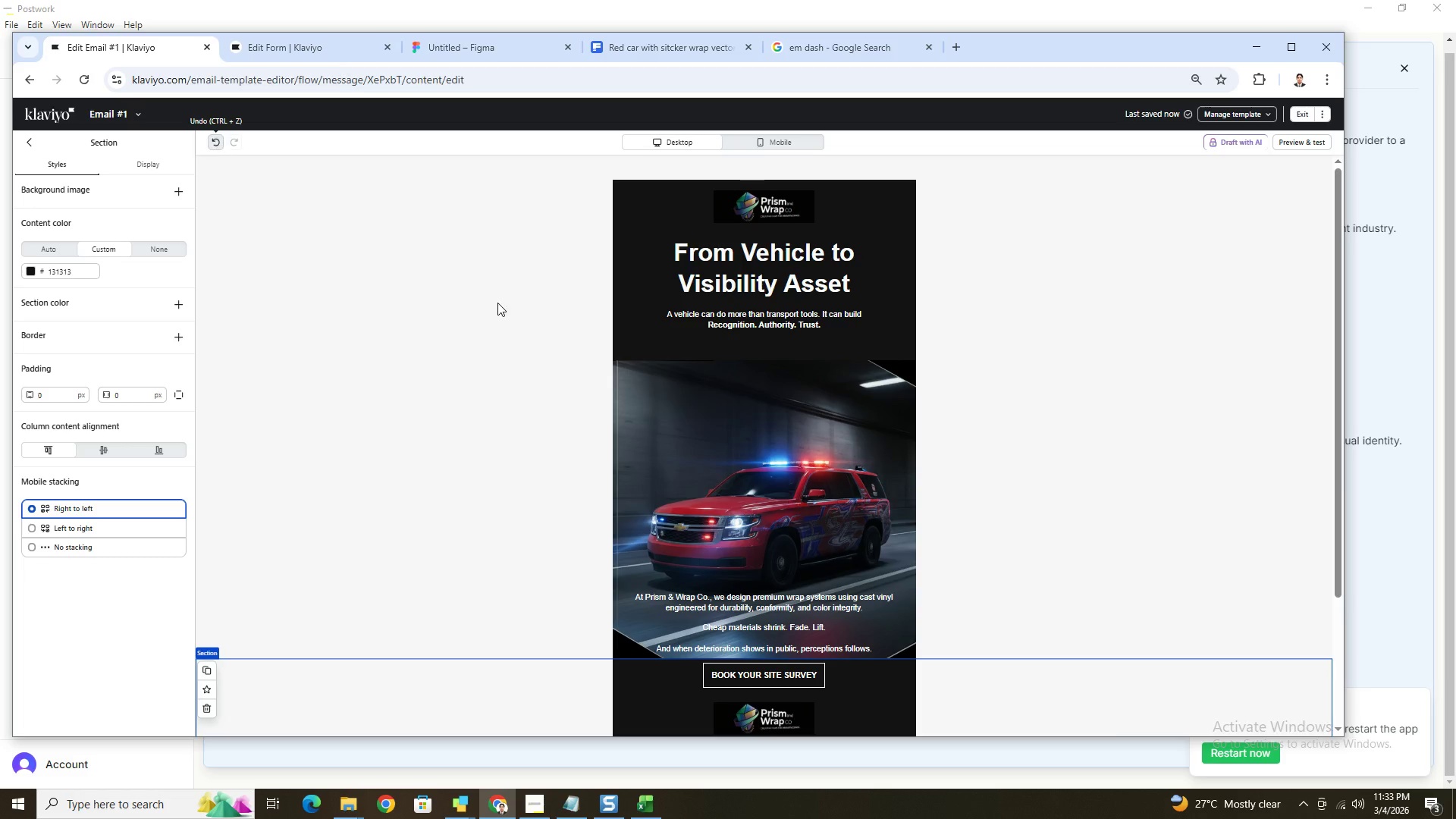 
left_click([827, 440])
 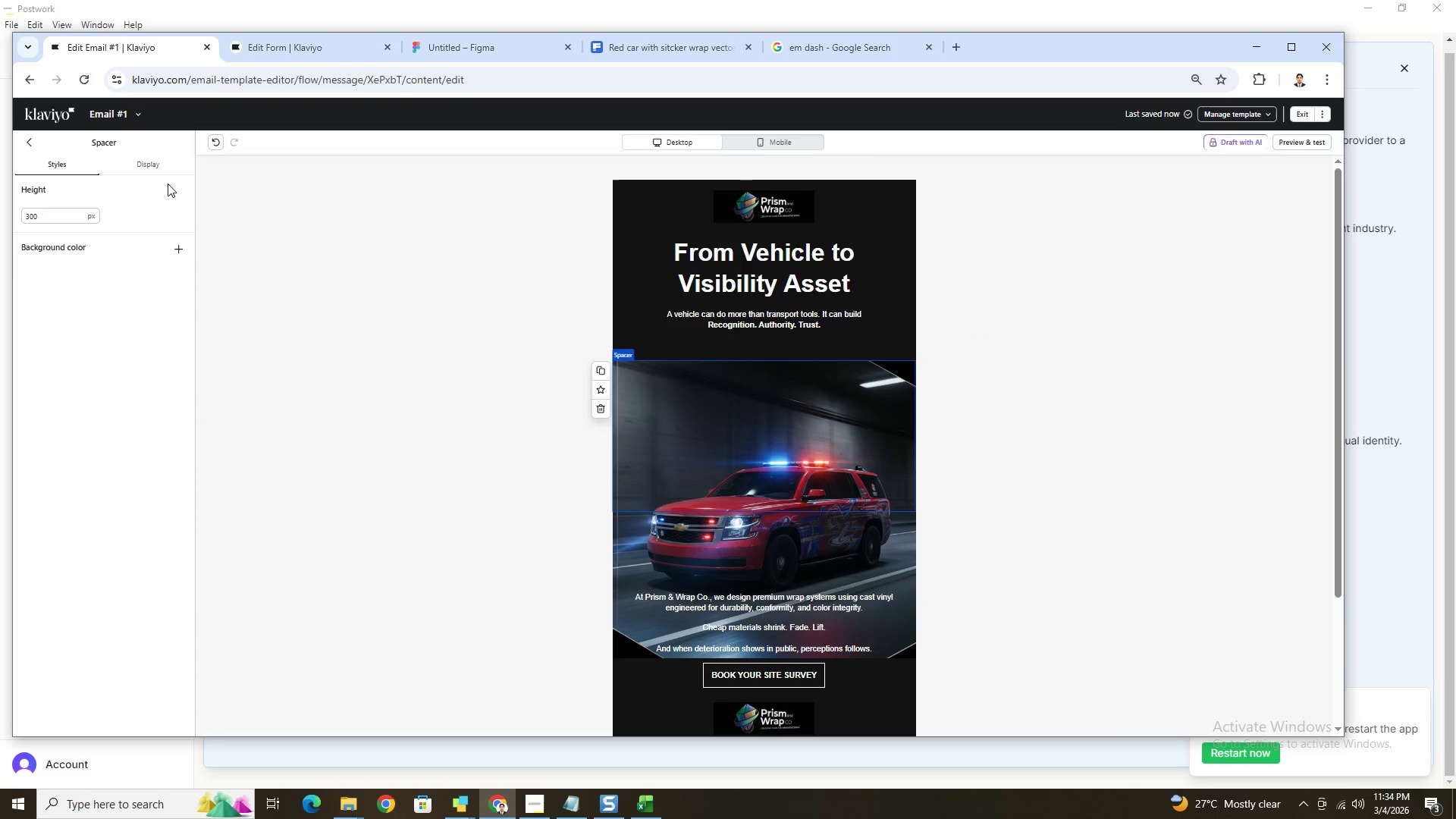 
wait(9.89)
 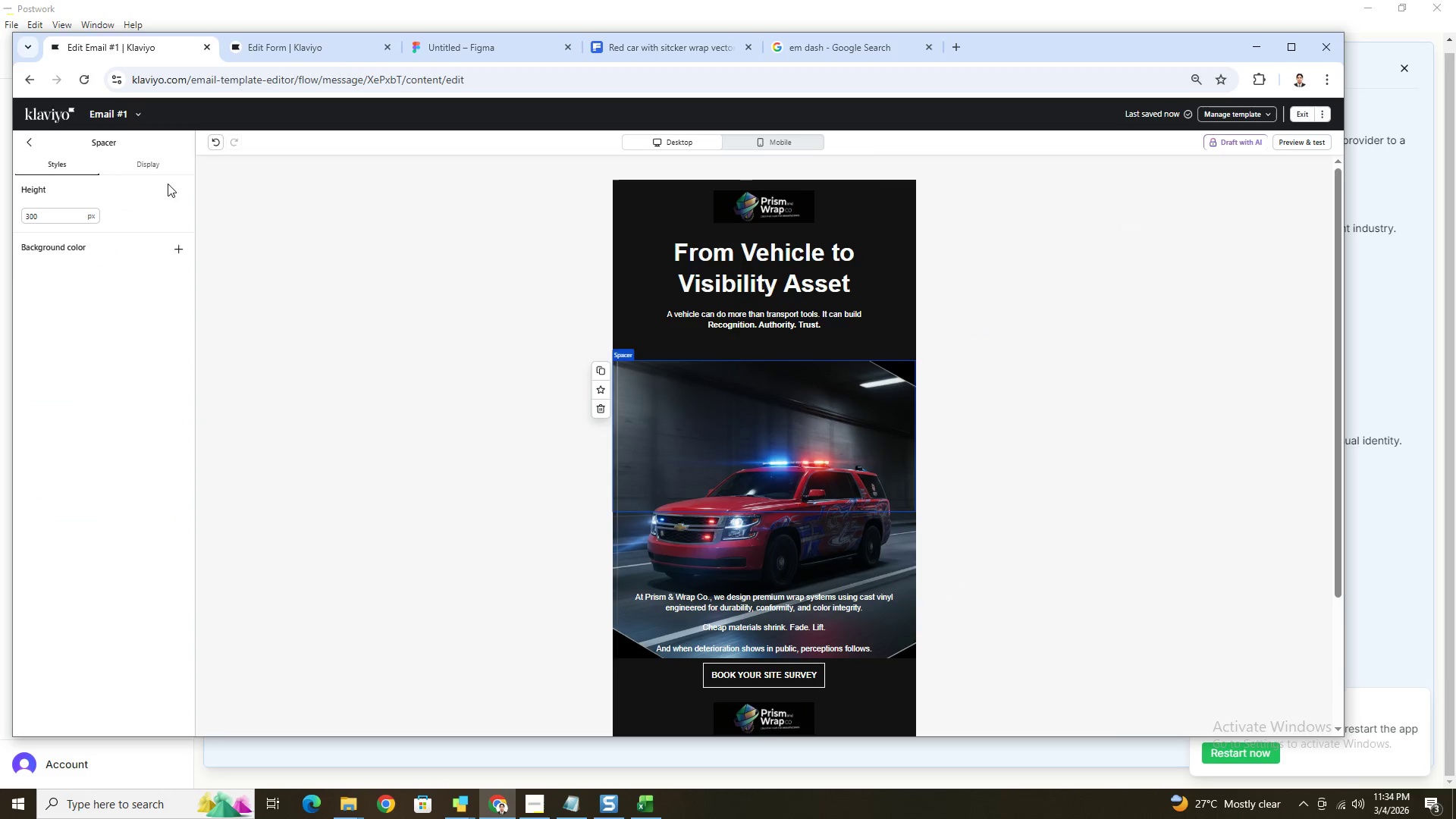 
scroll: coordinate [1088, 494], scroll_direction: down, amount: 3.0
 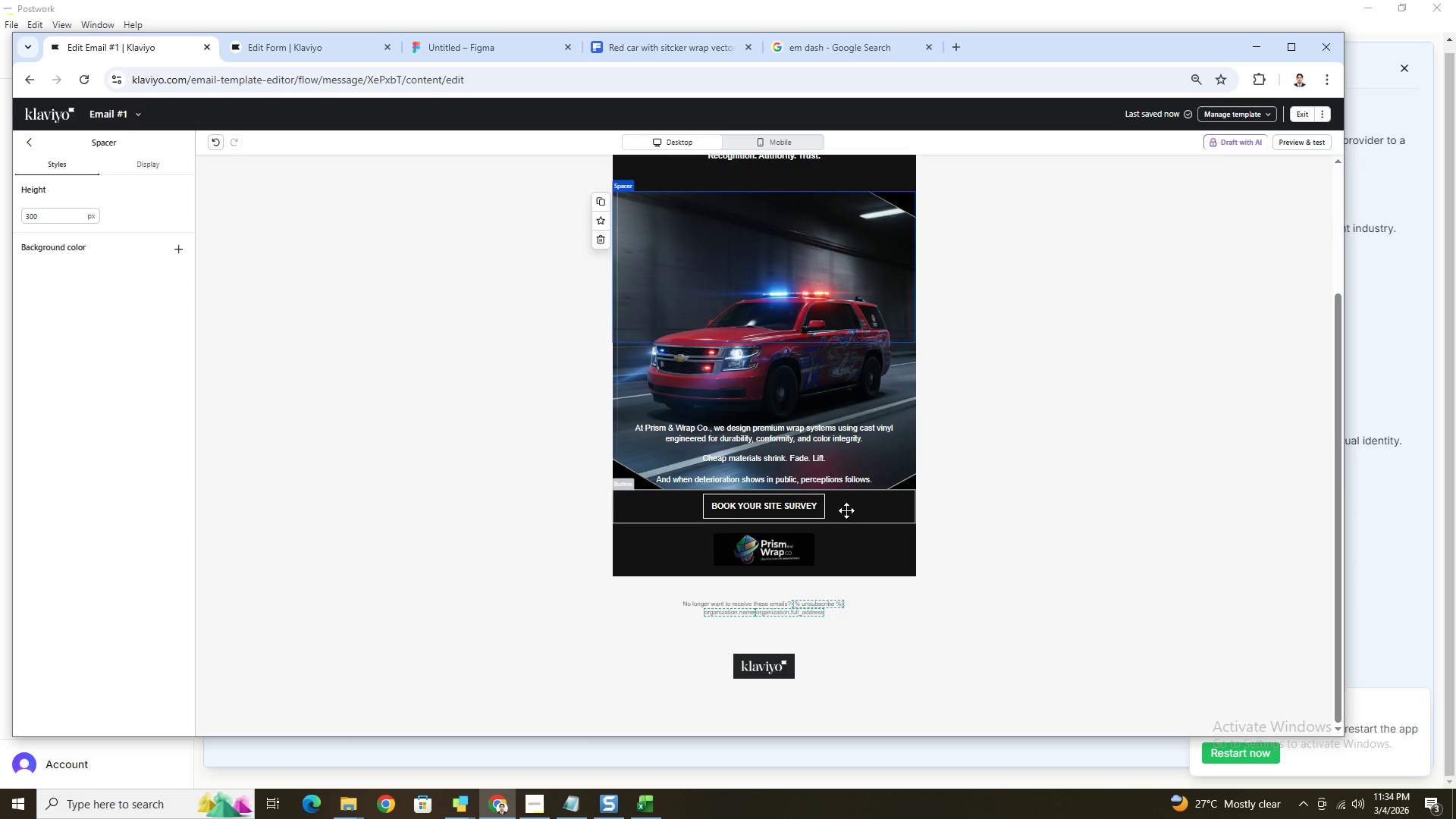 
left_click_drag(start_coordinate=[846, 509], to_coordinate=[843, 472])
 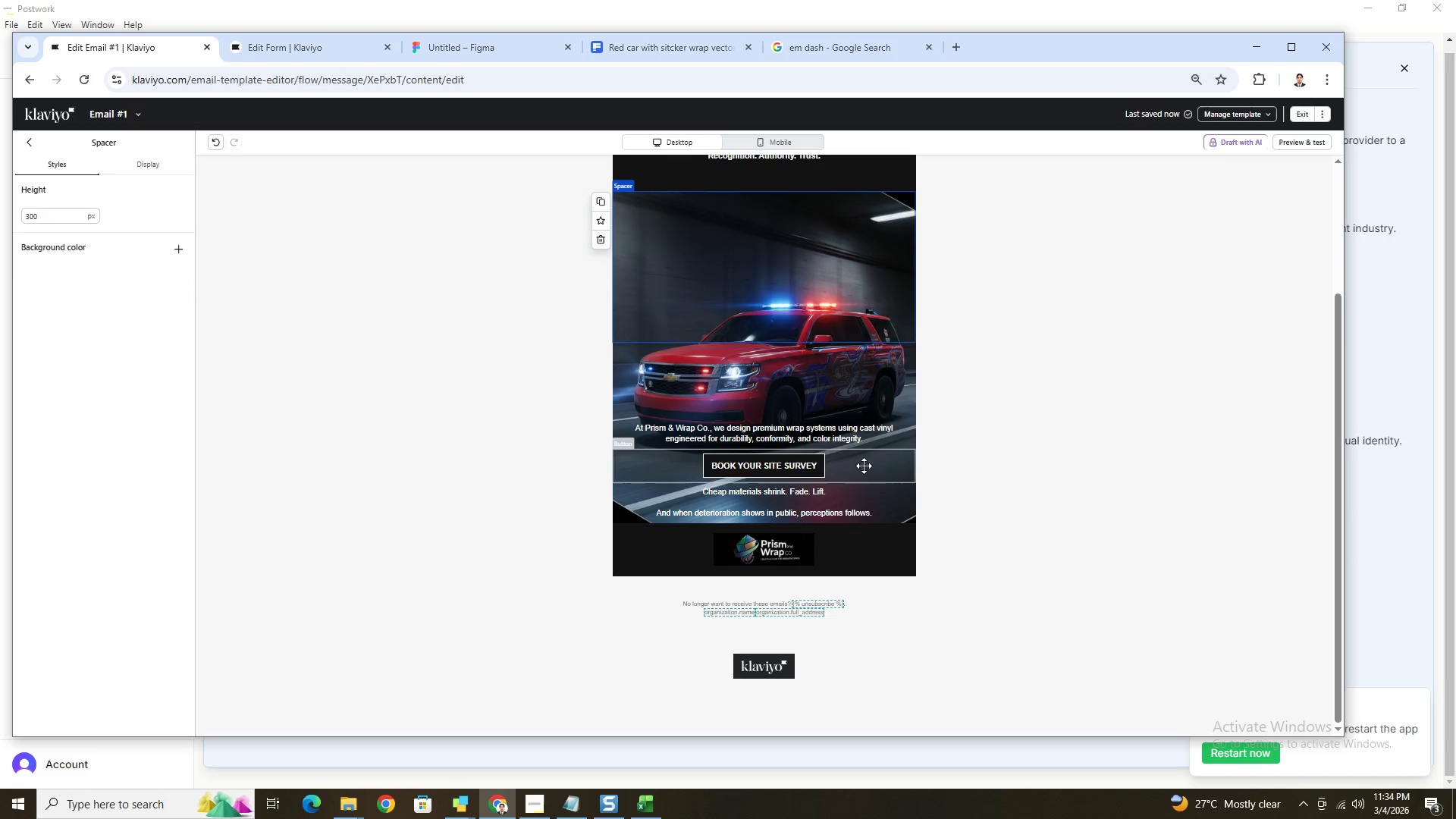 
left_click_drag(start_coordinate=[853, 468], to_coordinate=[864, 551])
 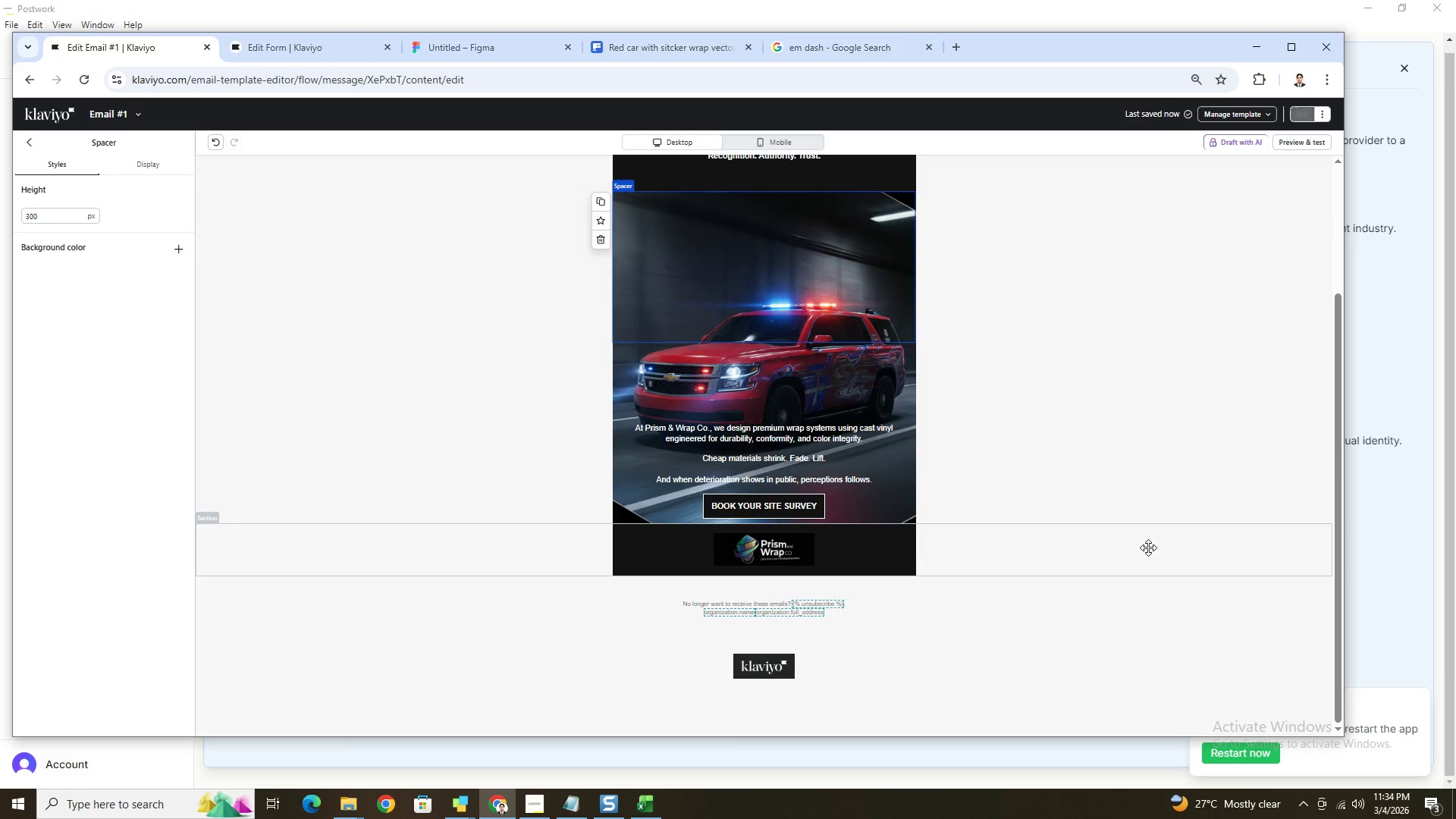 
scroll: coordinate [1148, 546], scroll_direction: up, amount: 3.0
 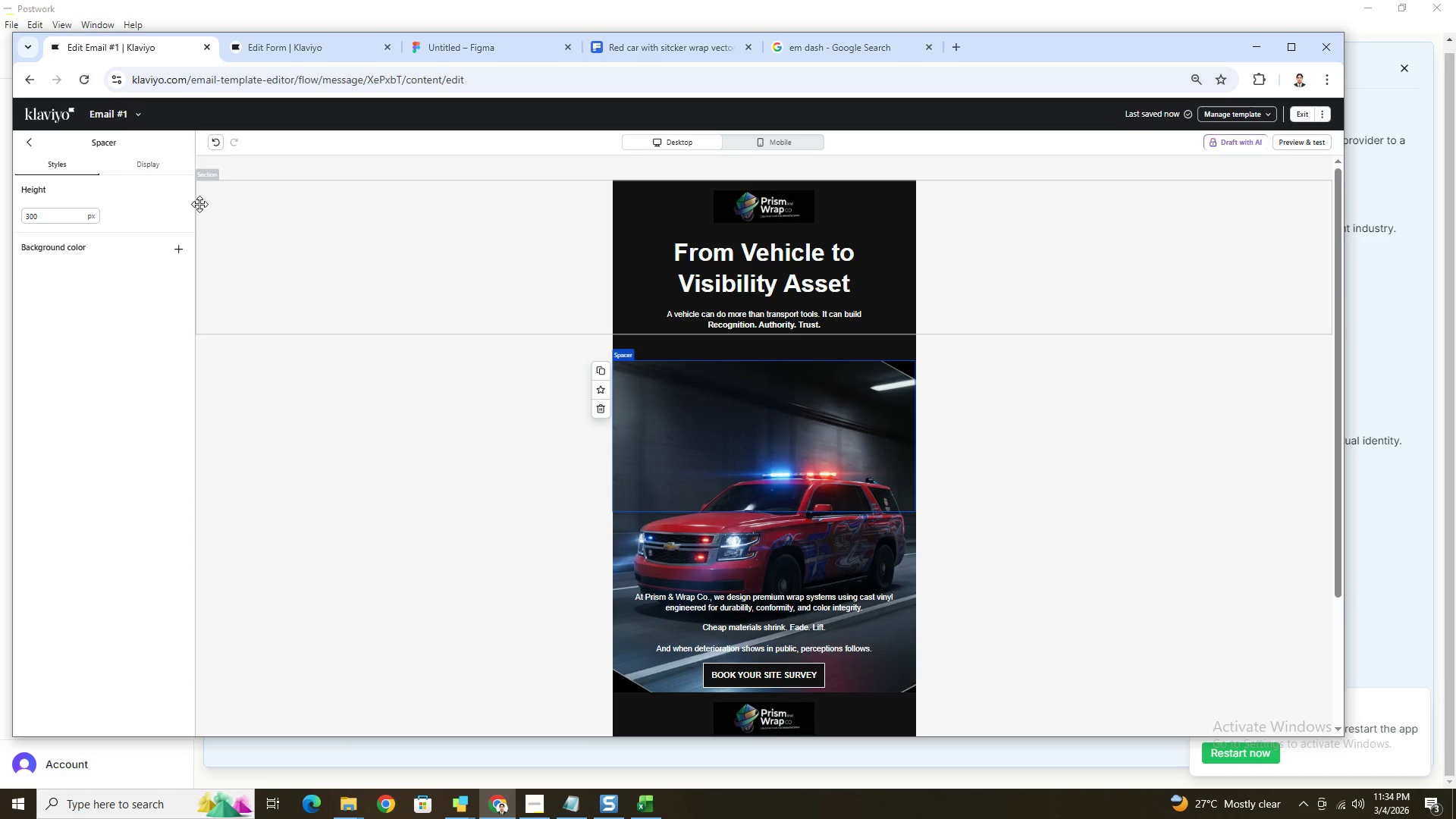 
double_click([211, 142])
 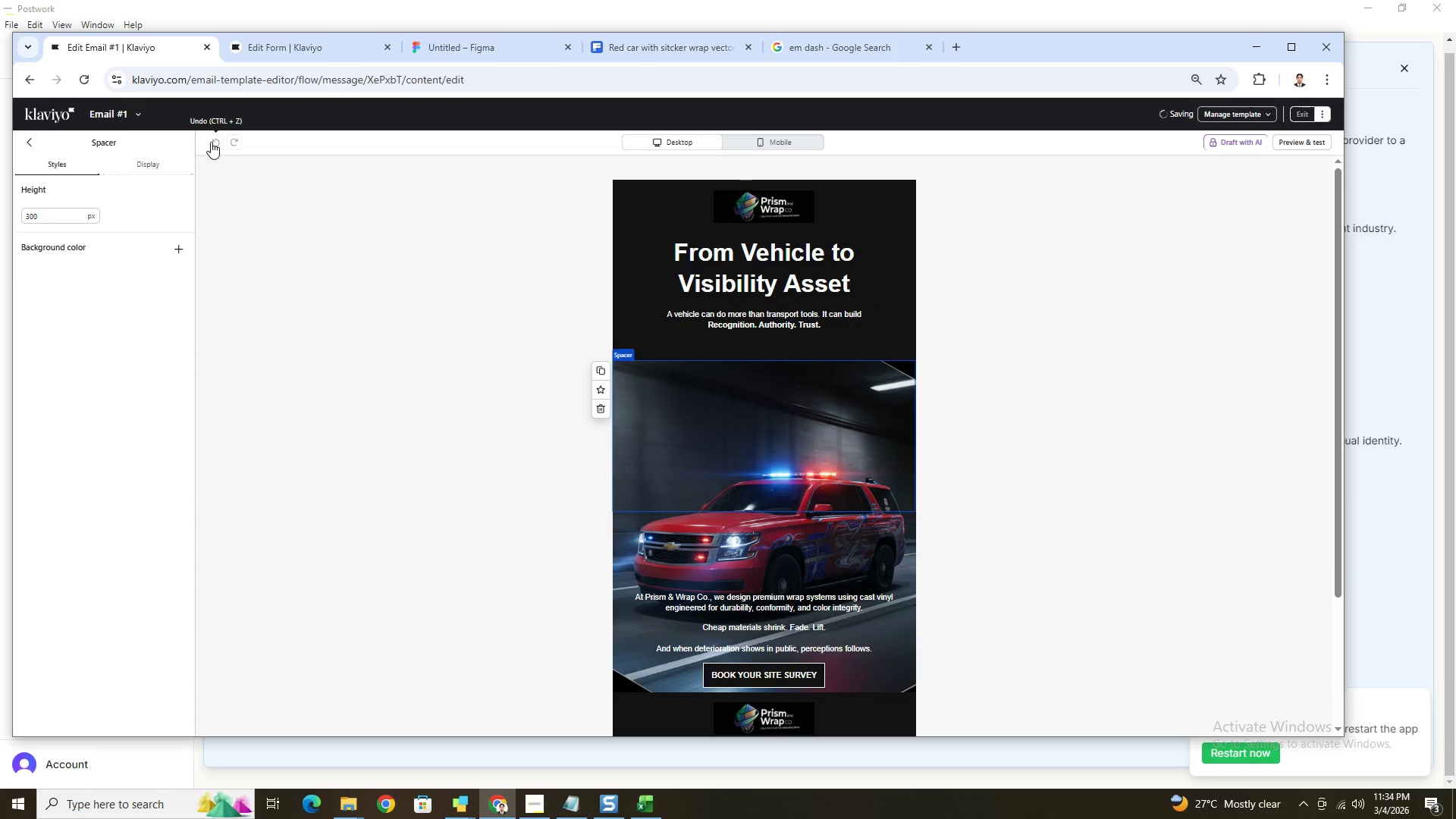 
triple_click([211, 142])
 